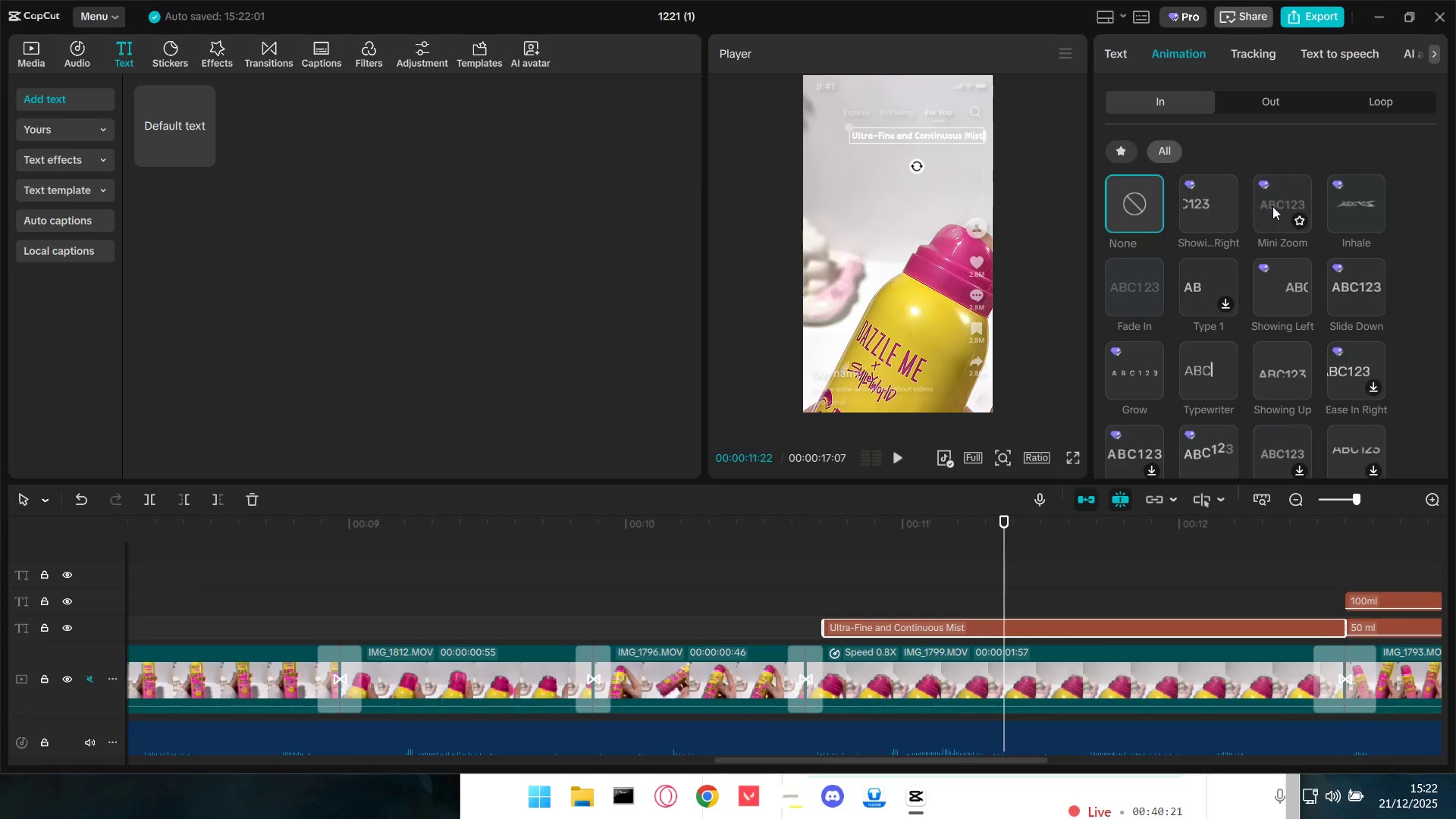 
left_click([1275, 206])
 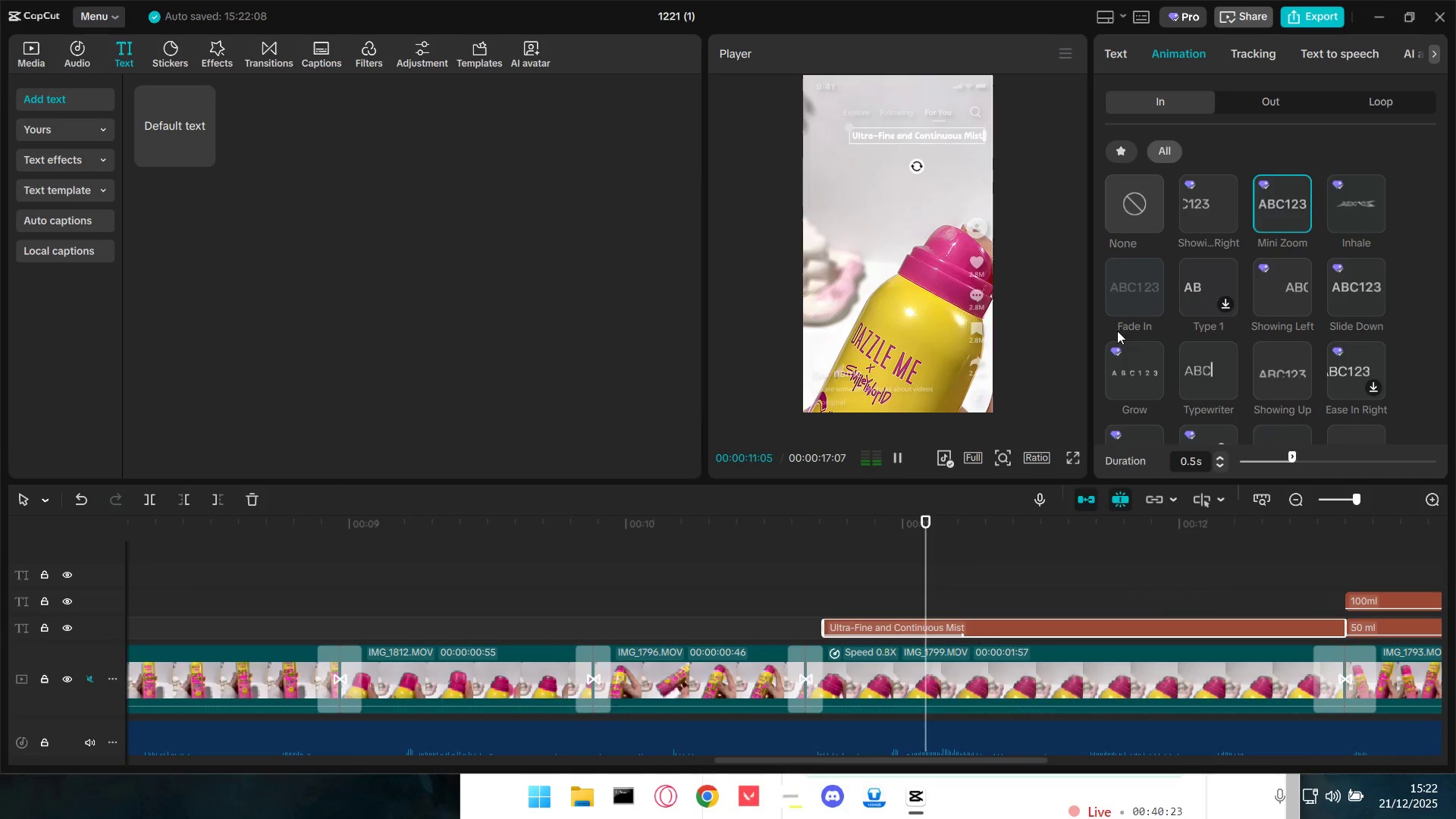 
key(Space)
 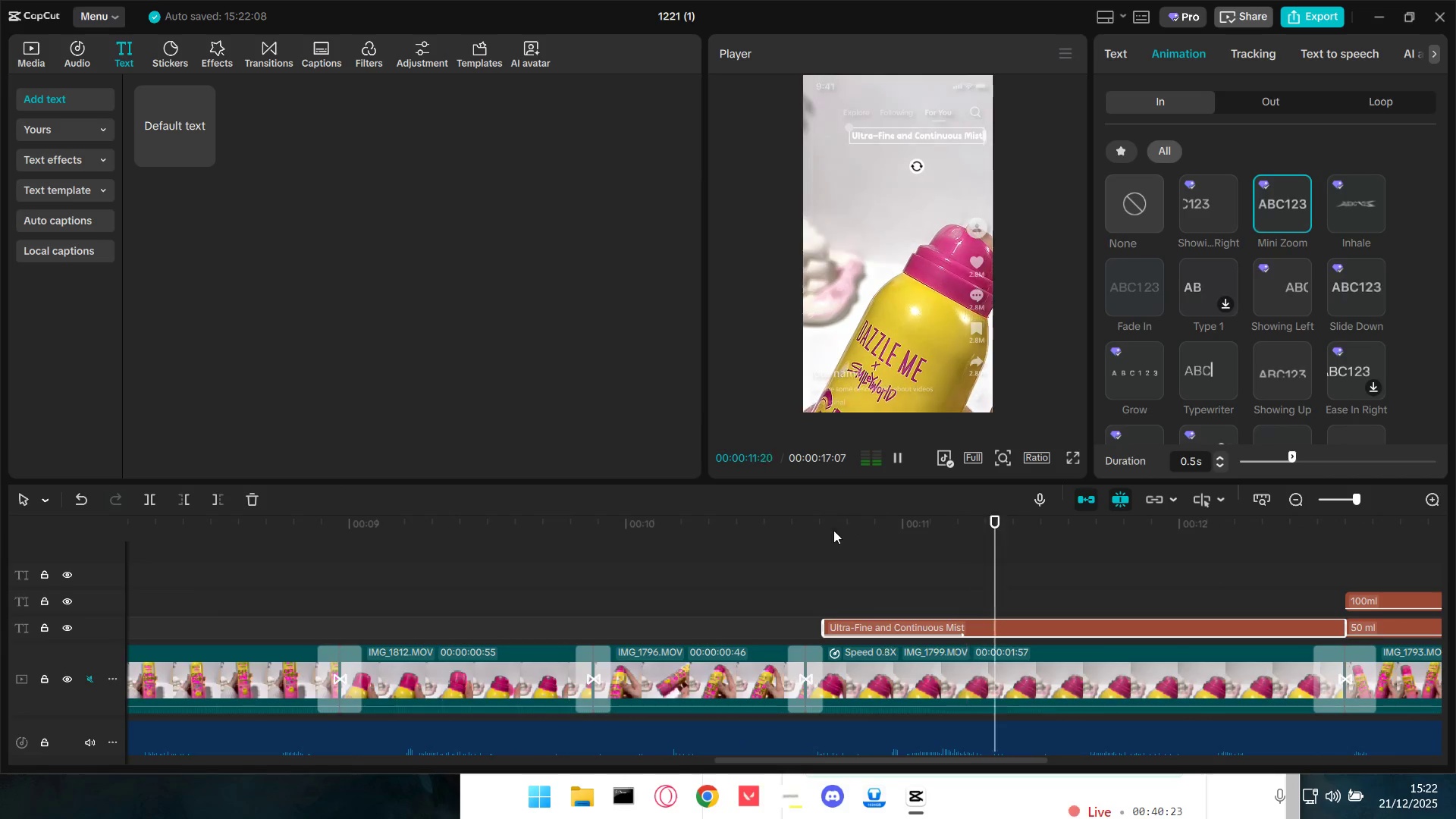 
left_click([783, 548])
 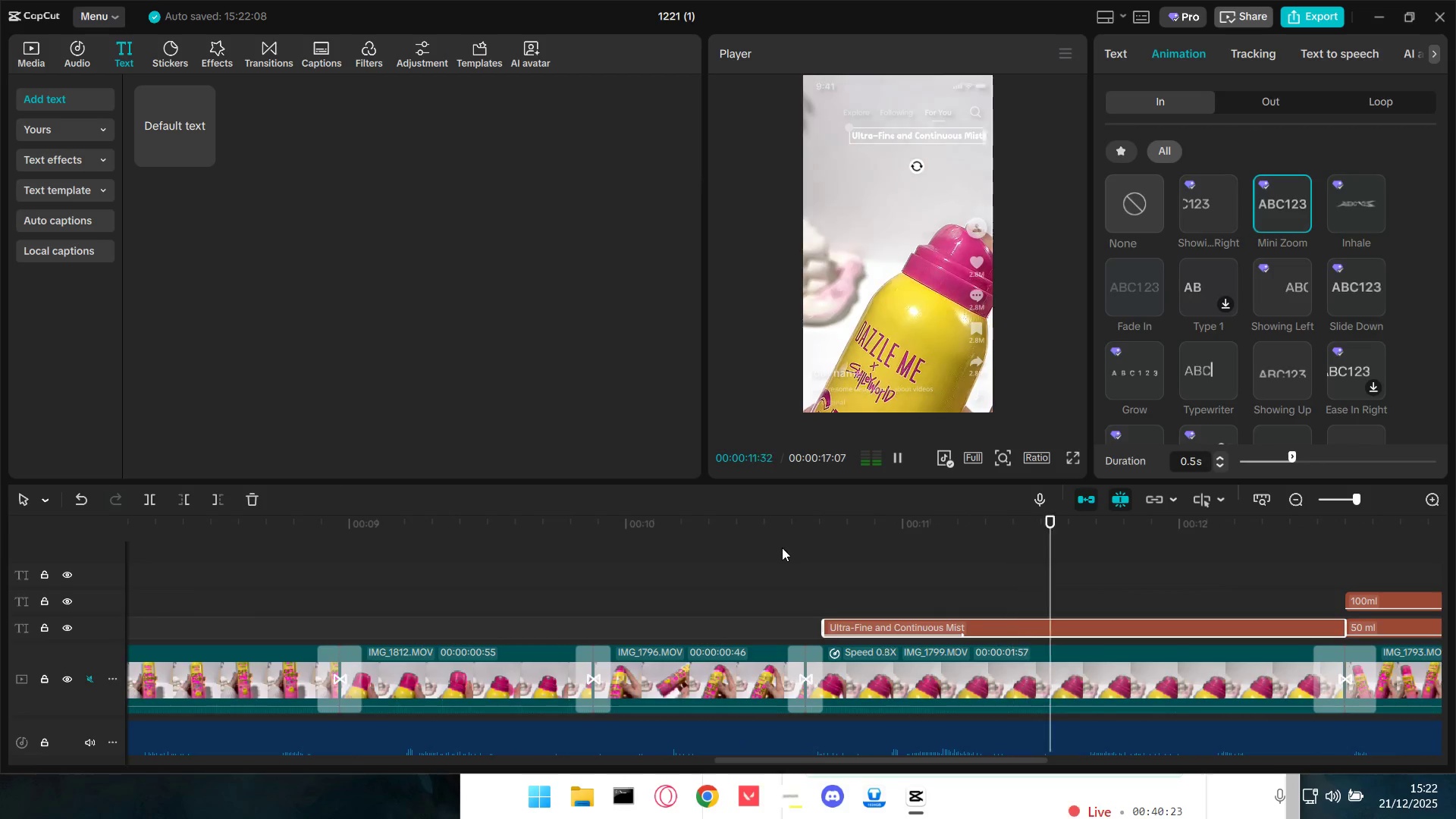 
key(Space)
 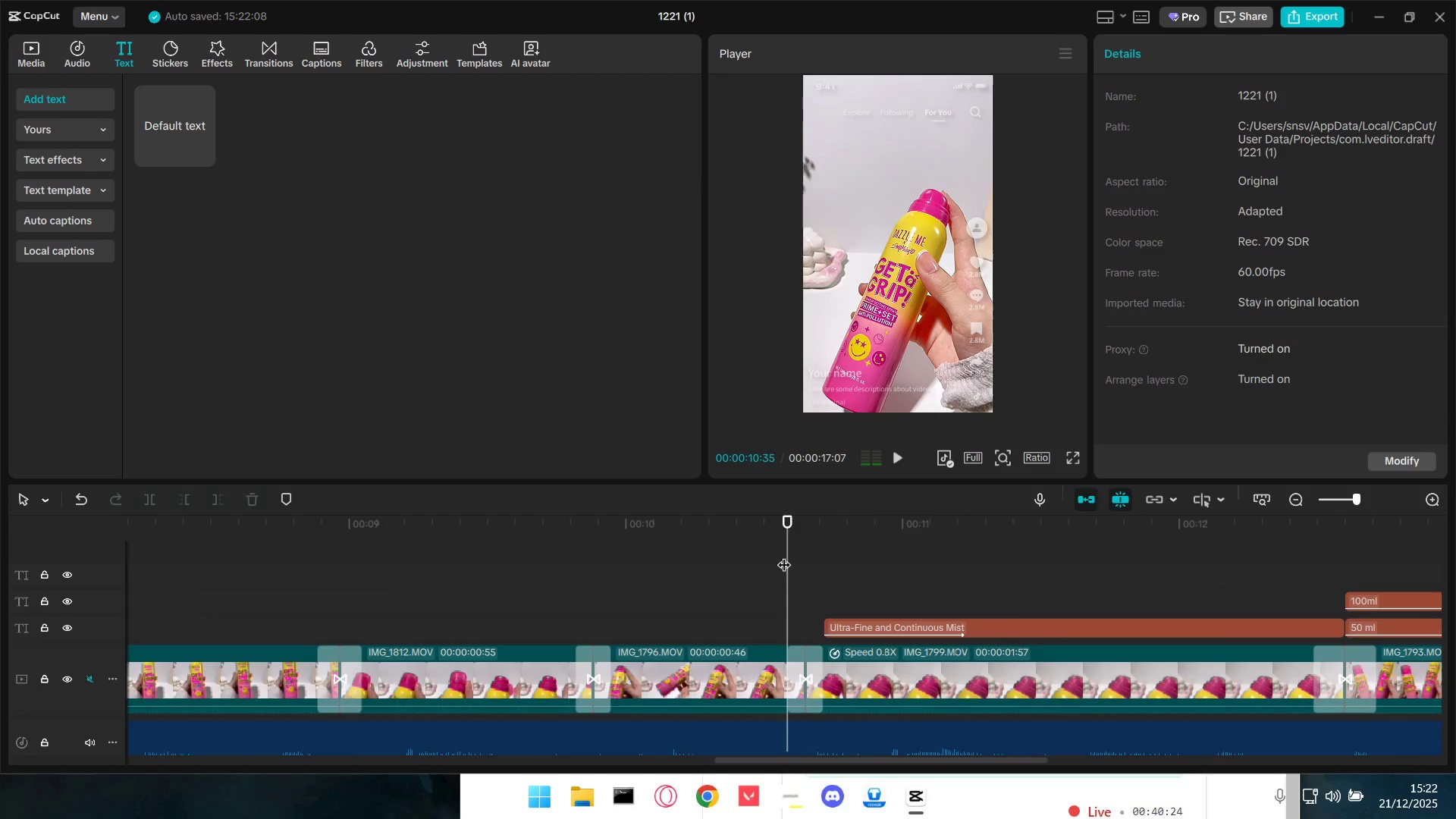 
key(Space)
 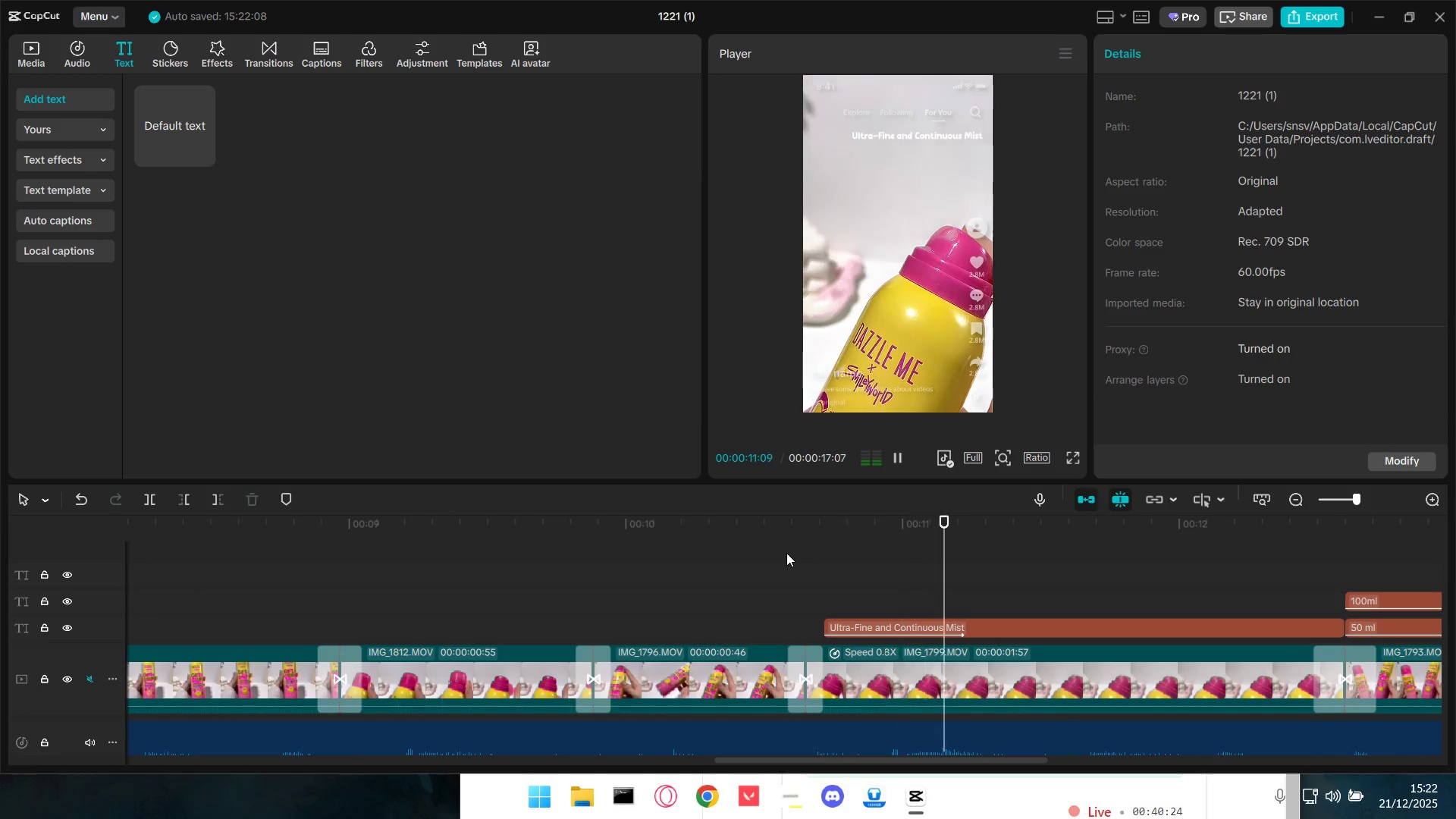 
hold_key(key=ControlLeft, duration=1.39)
scroll: coordinate [790, 558], scroll_direction: down, amount: 13.0
 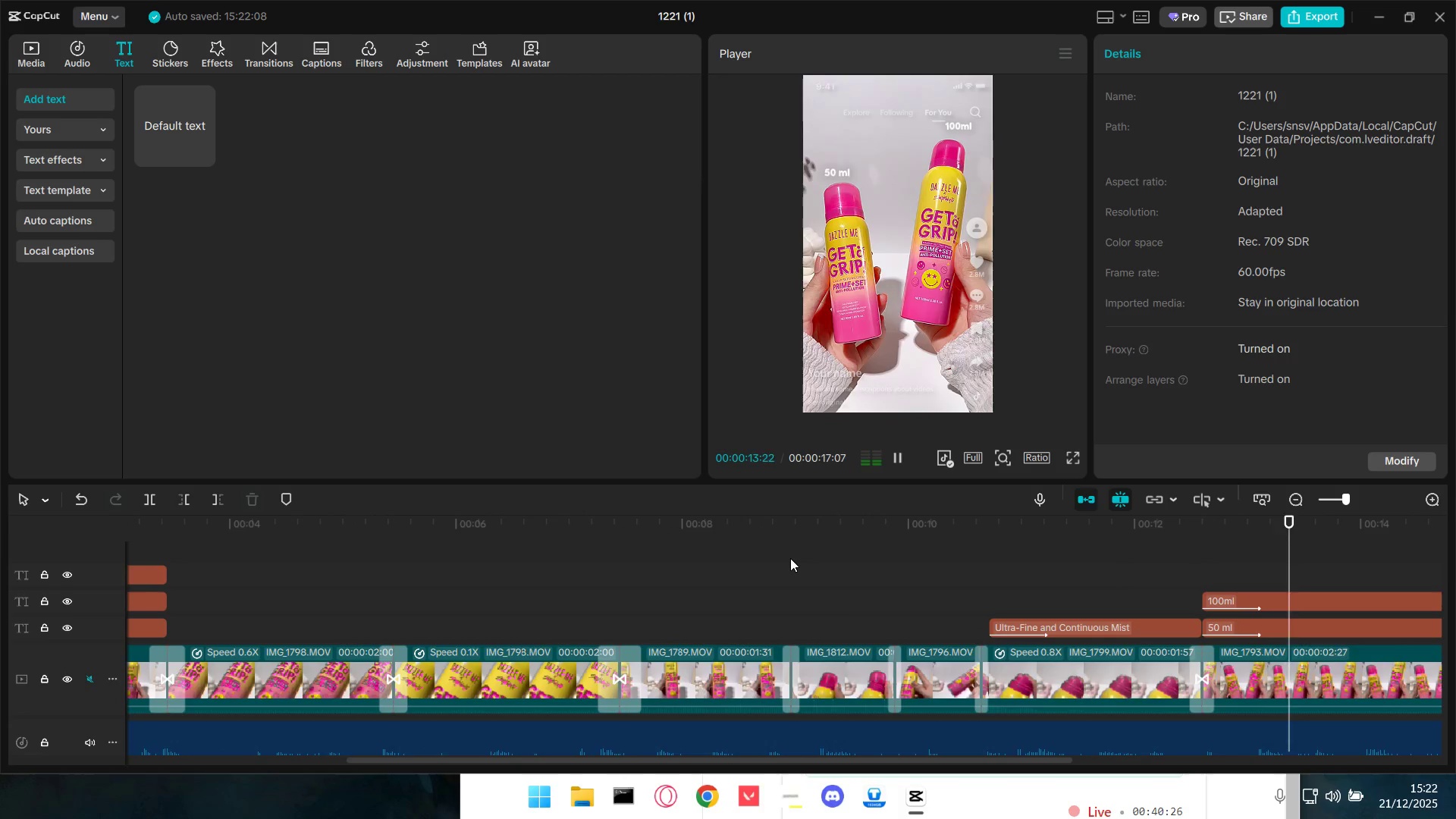 
hold_key(key=ControlLeft, duration=1.47)
scroll: coordinate [790, 558], scroll_direction: down, amount: 11.0
 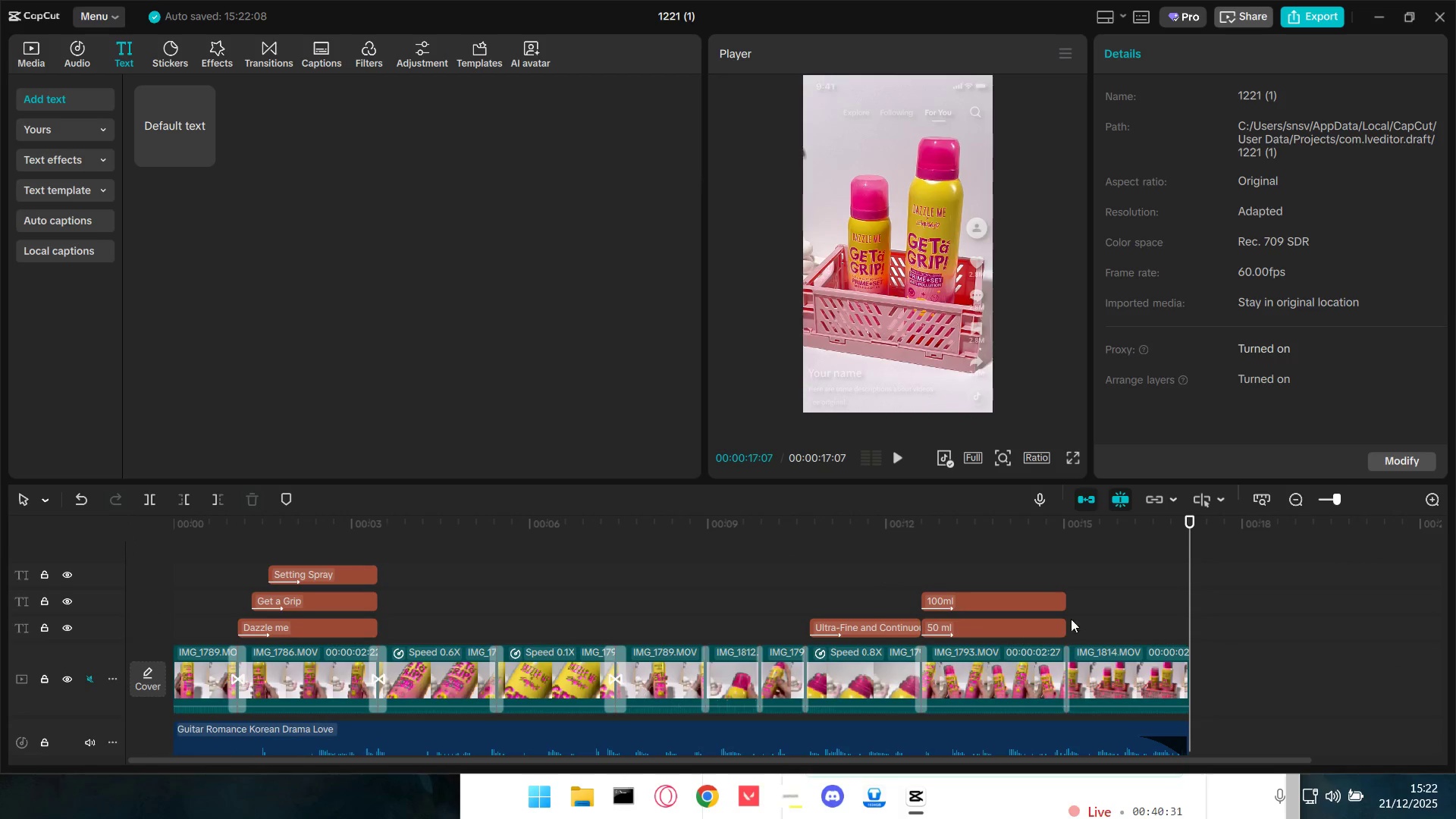 
double_click([1152, 650])
 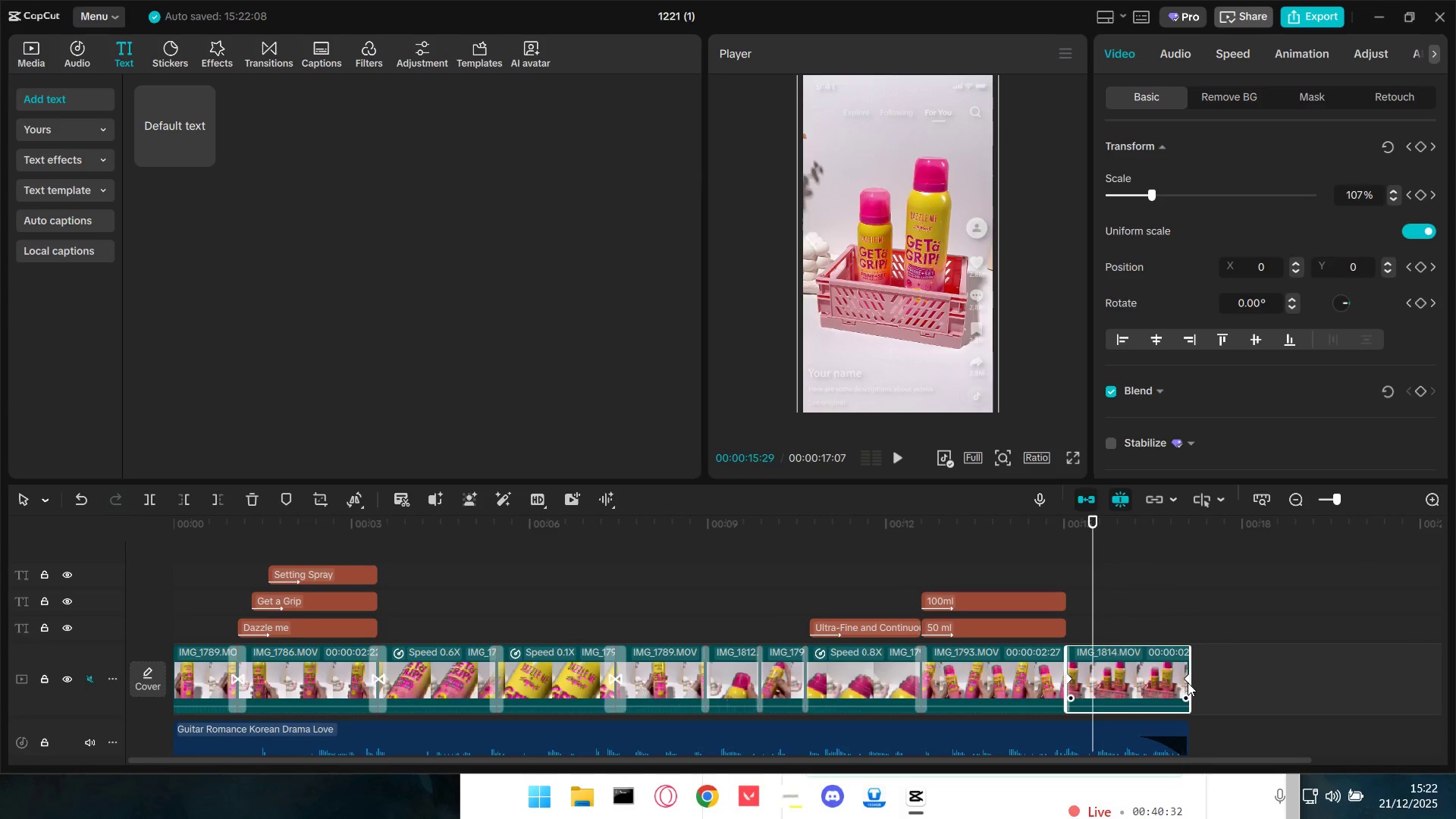 
triple_click([1188, 679])
 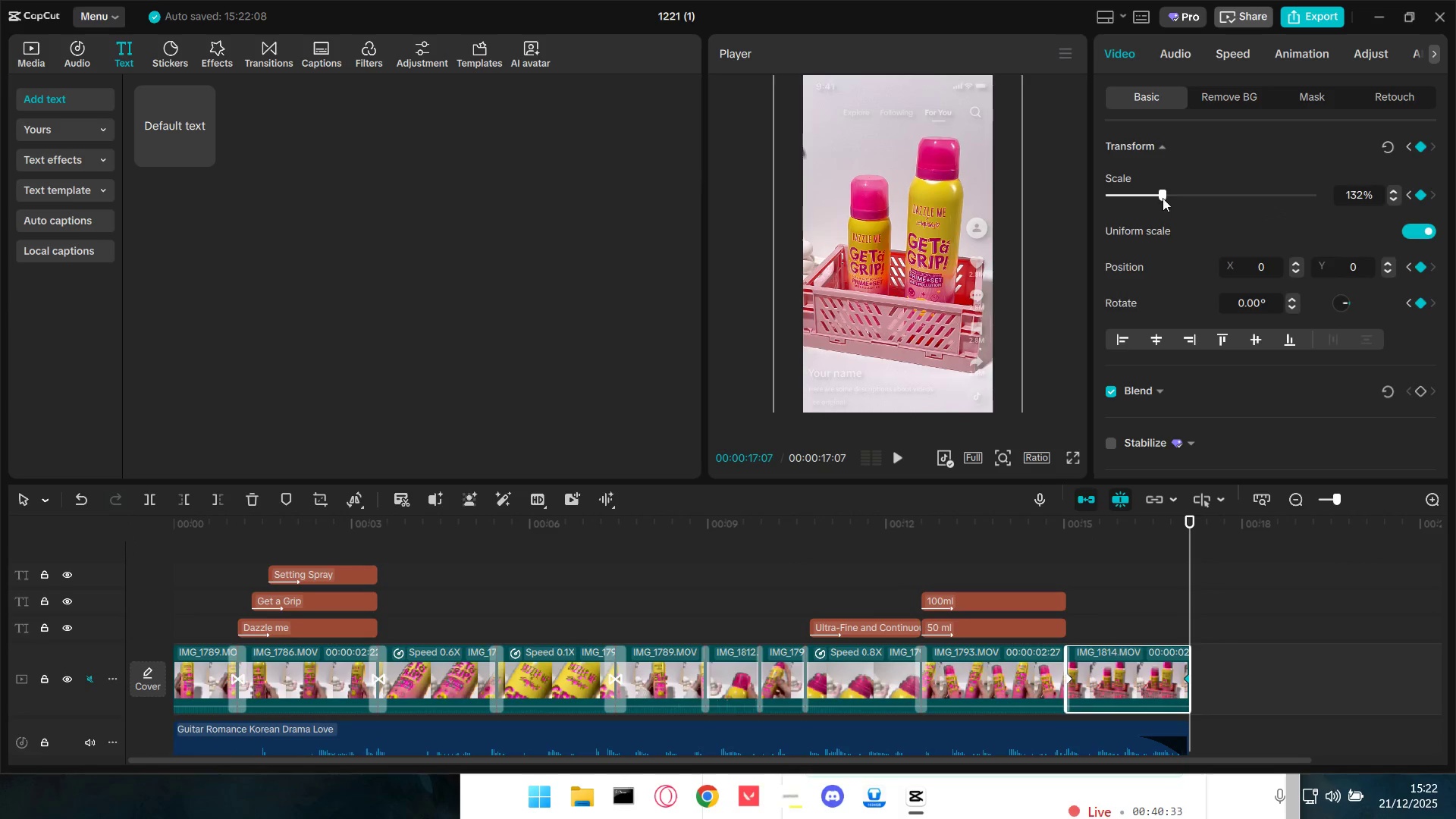 
left_click_drag(start_coordinate=[1158, 192], to_coordinate=[1154, 192])
 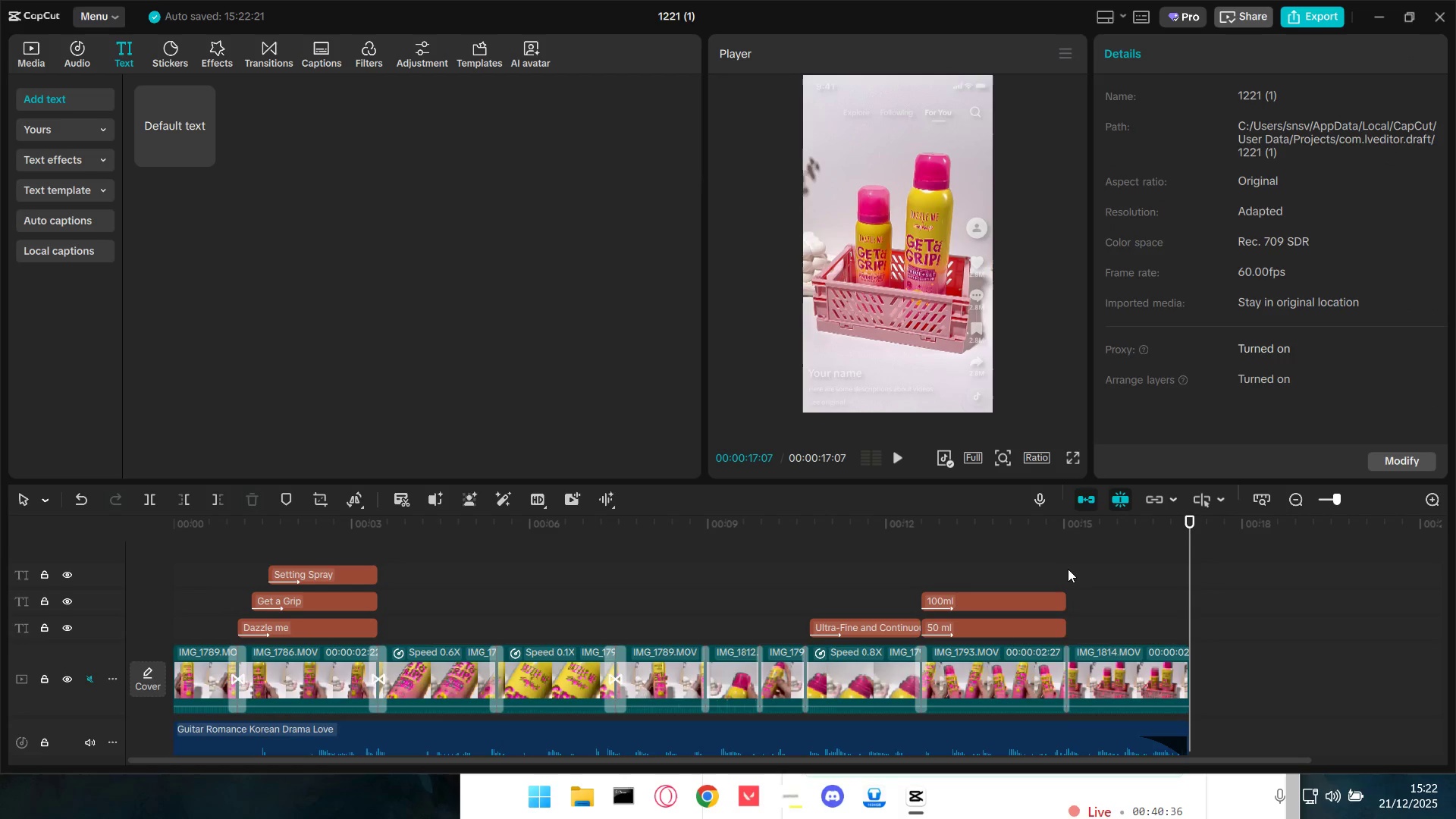 
key(Space)
 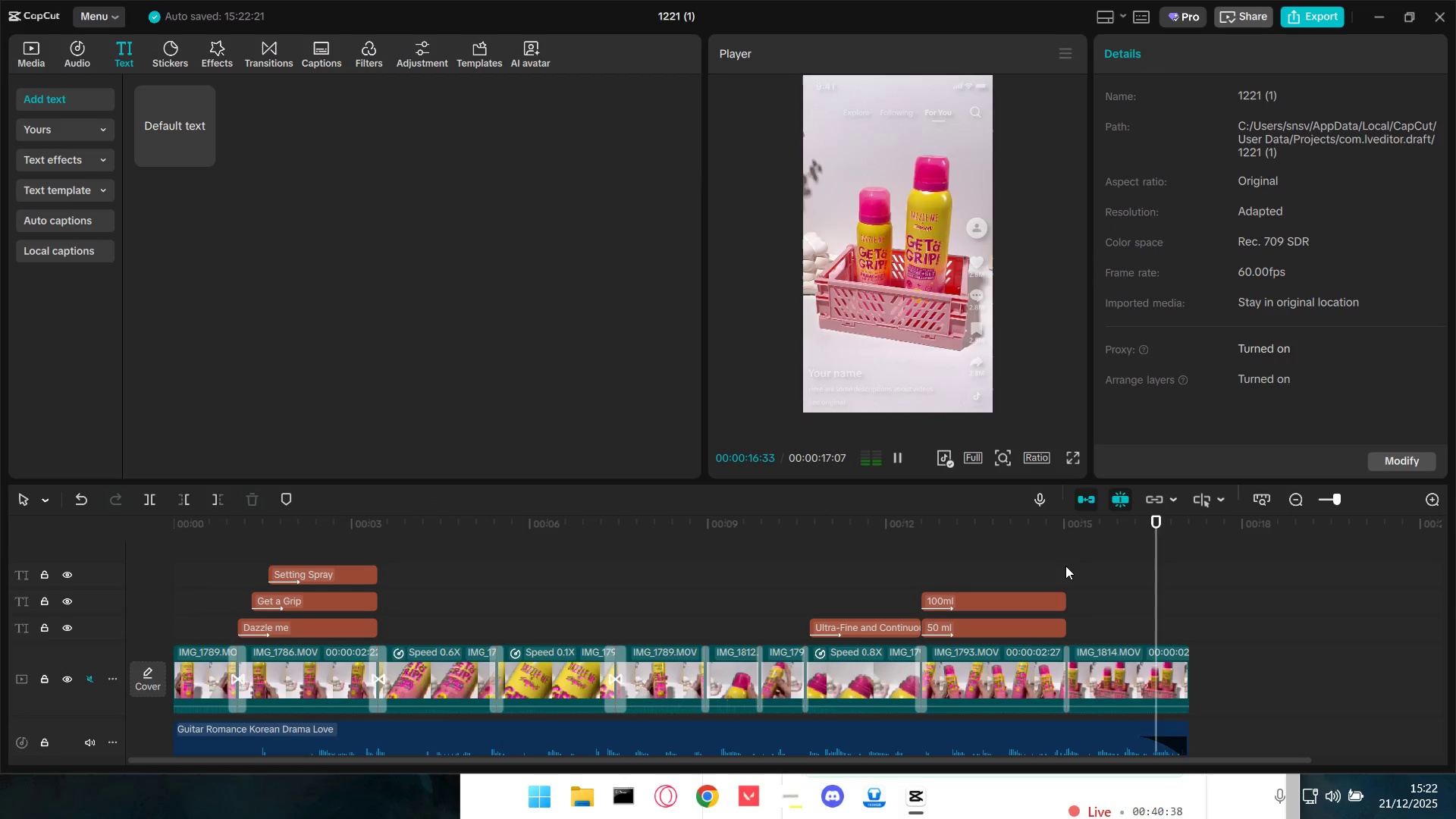 
key(Space)
 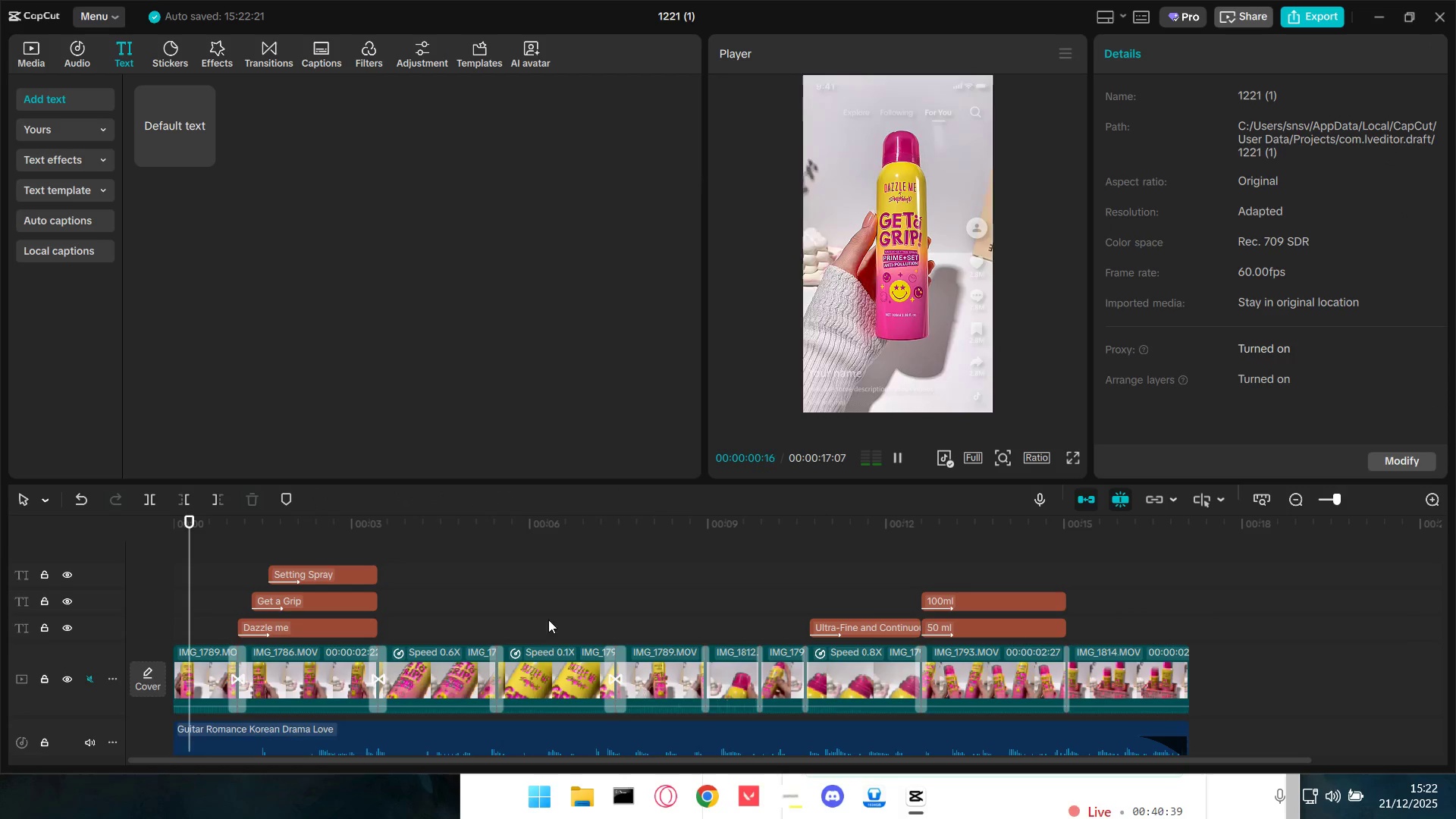 
left_click([515, 602])
 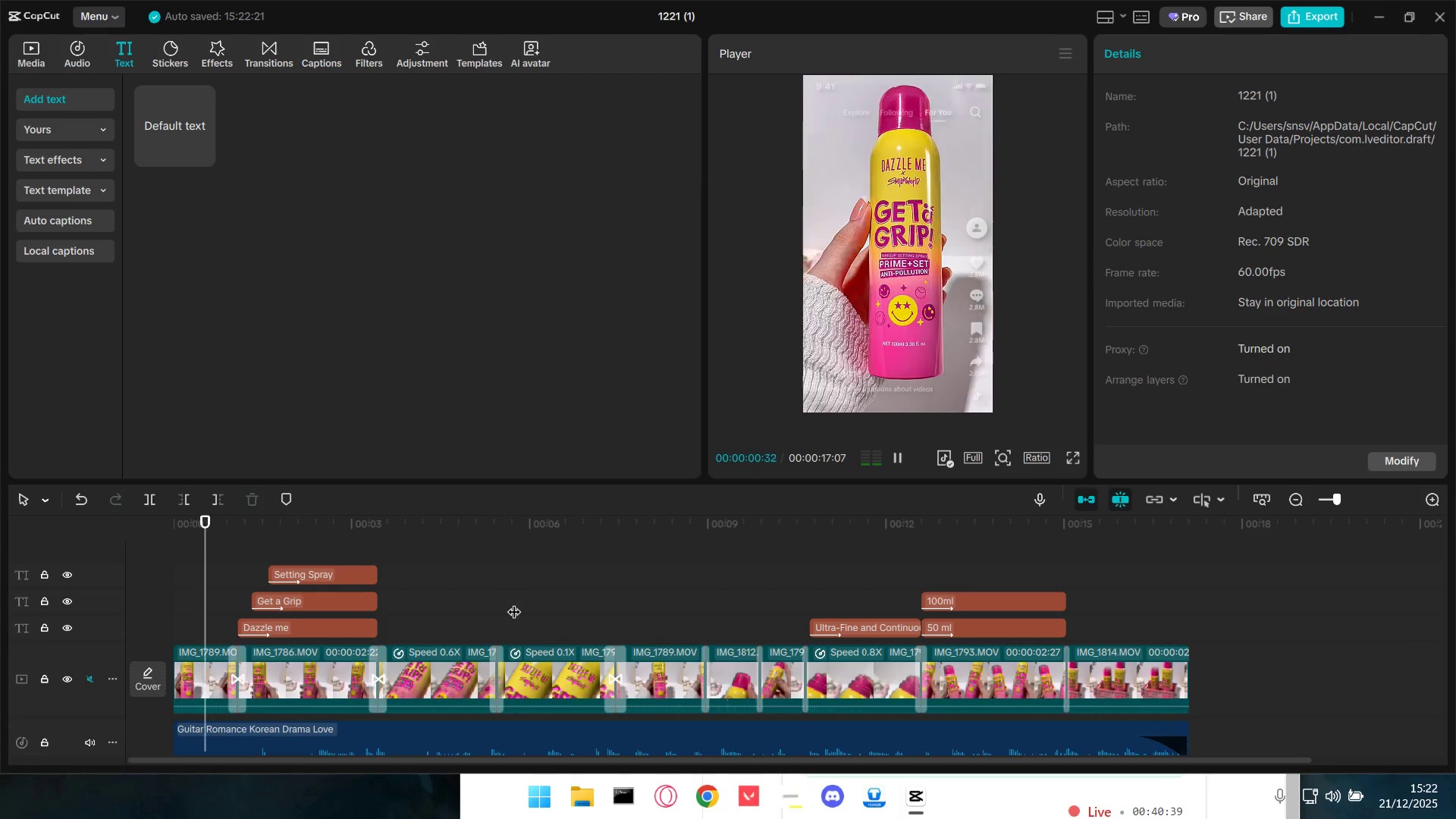 
key(Space)
 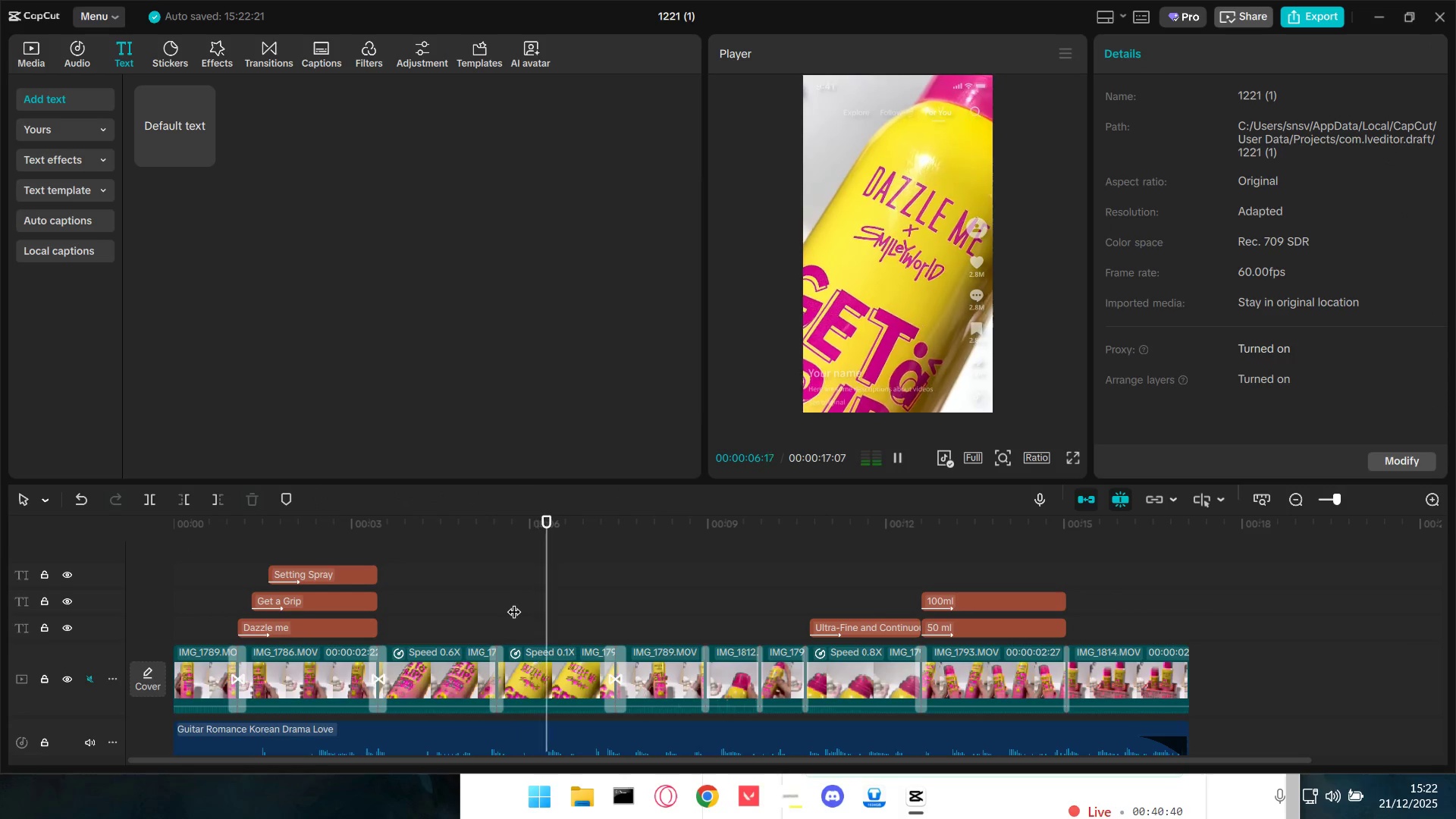 
key(Space)
 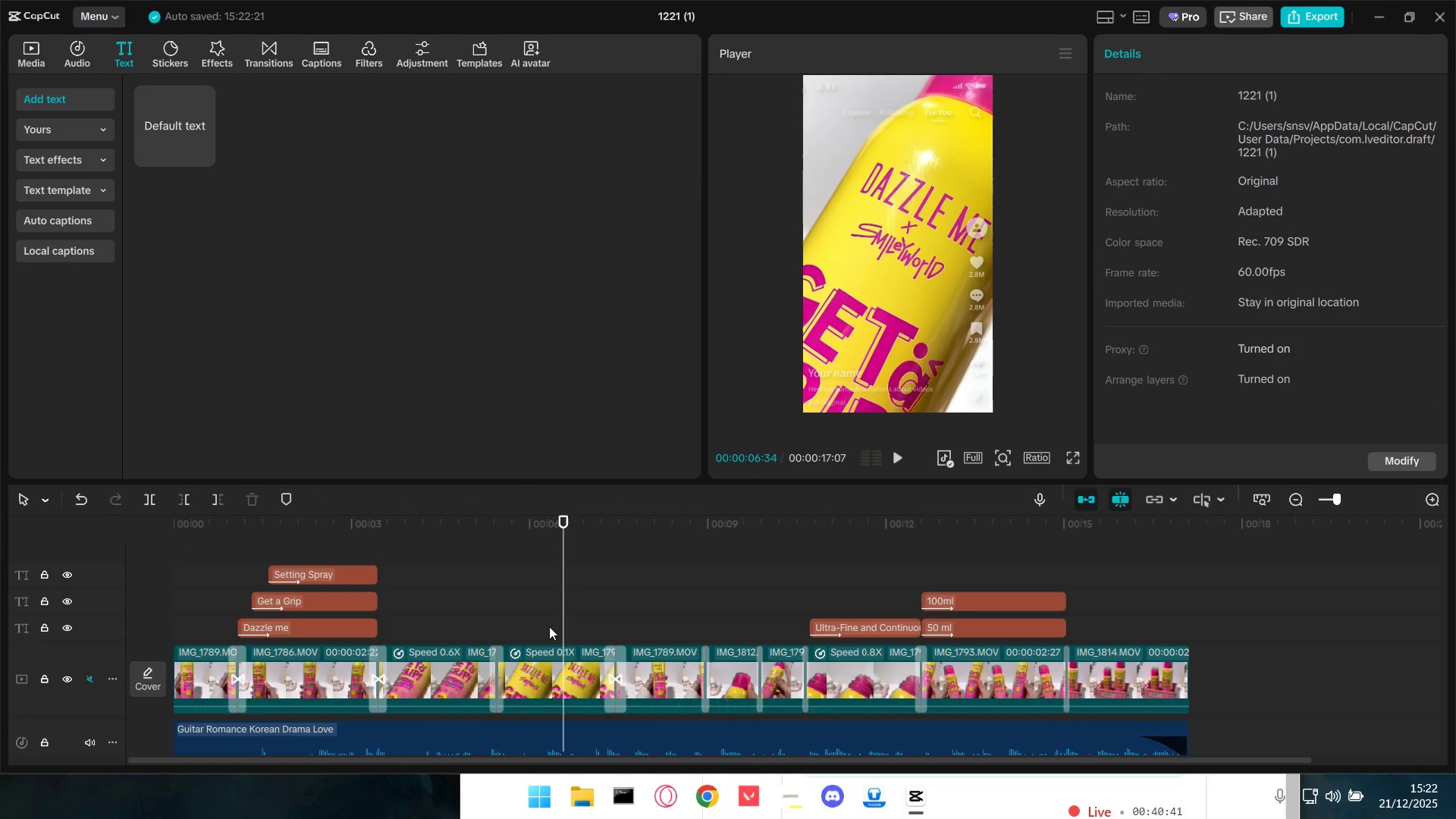 
left_click([554, 666])
 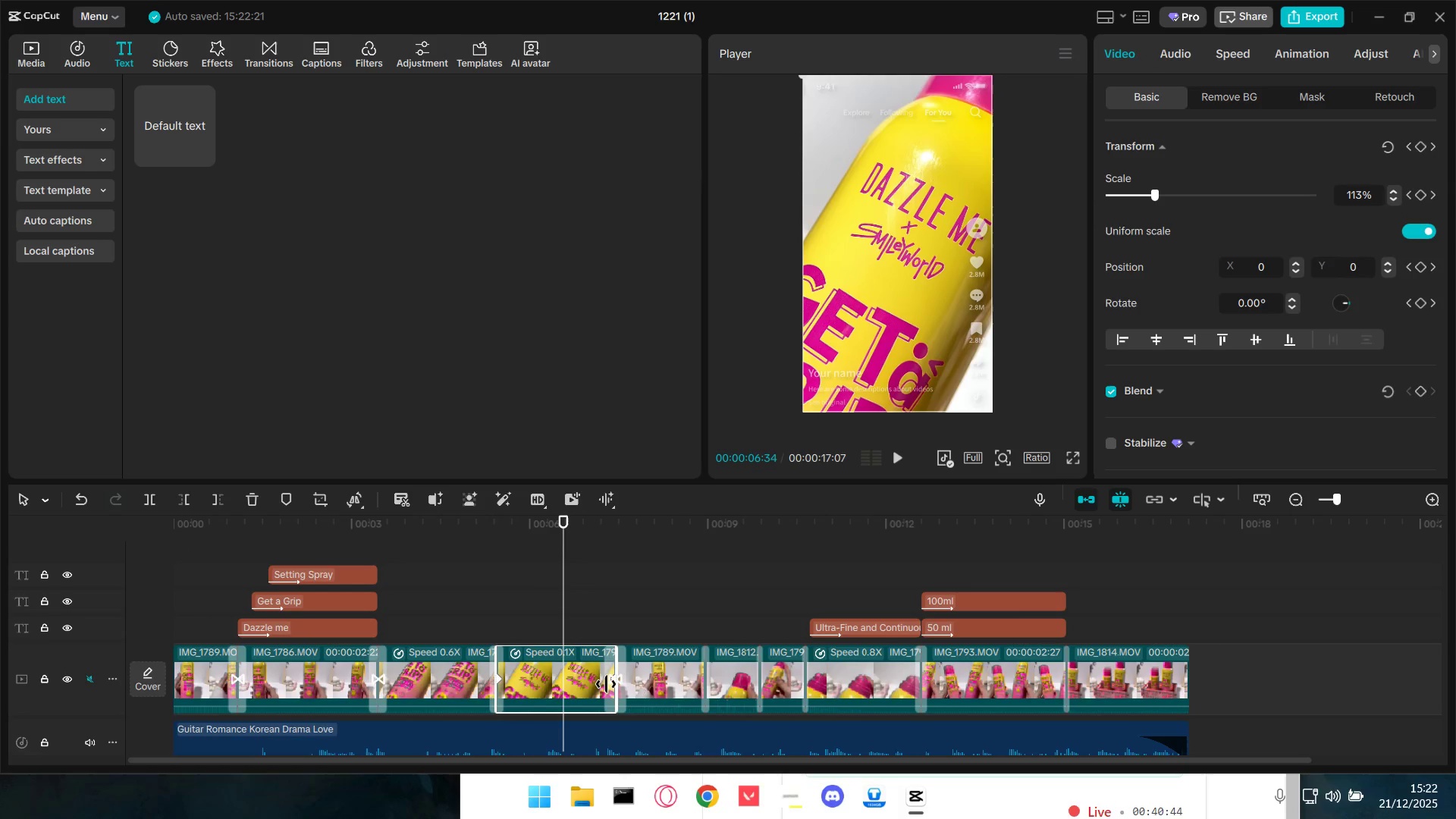 
left_click([611, 679])
 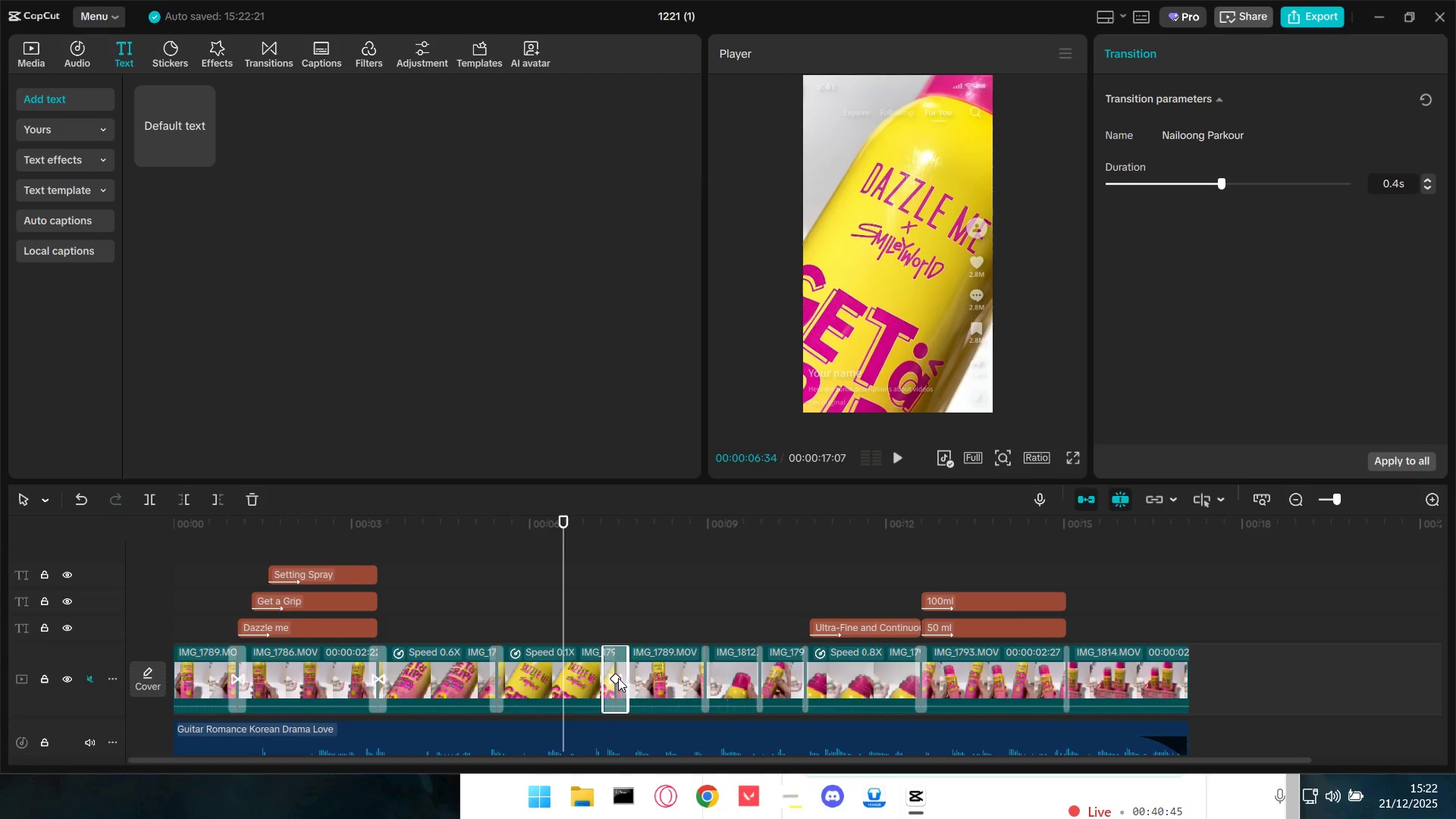 
left_click([613, 679])
 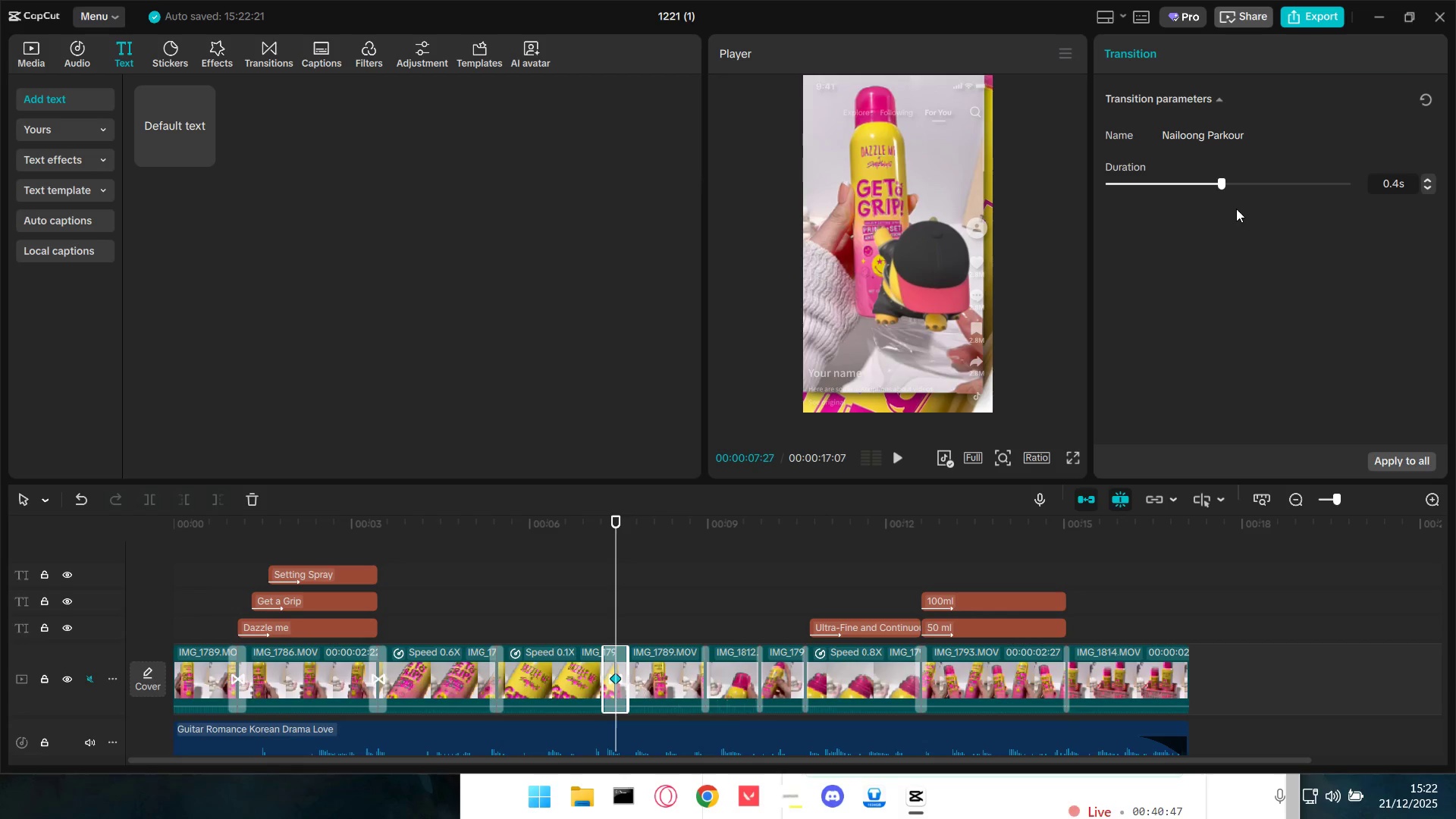 
hold_key(key=ControlLeft, duration=1.5)
hold_key(key=ControlLeft, duration=0.44)
scroll: coordinate [663, 622], scroll_direction: up, amount: 34.0
 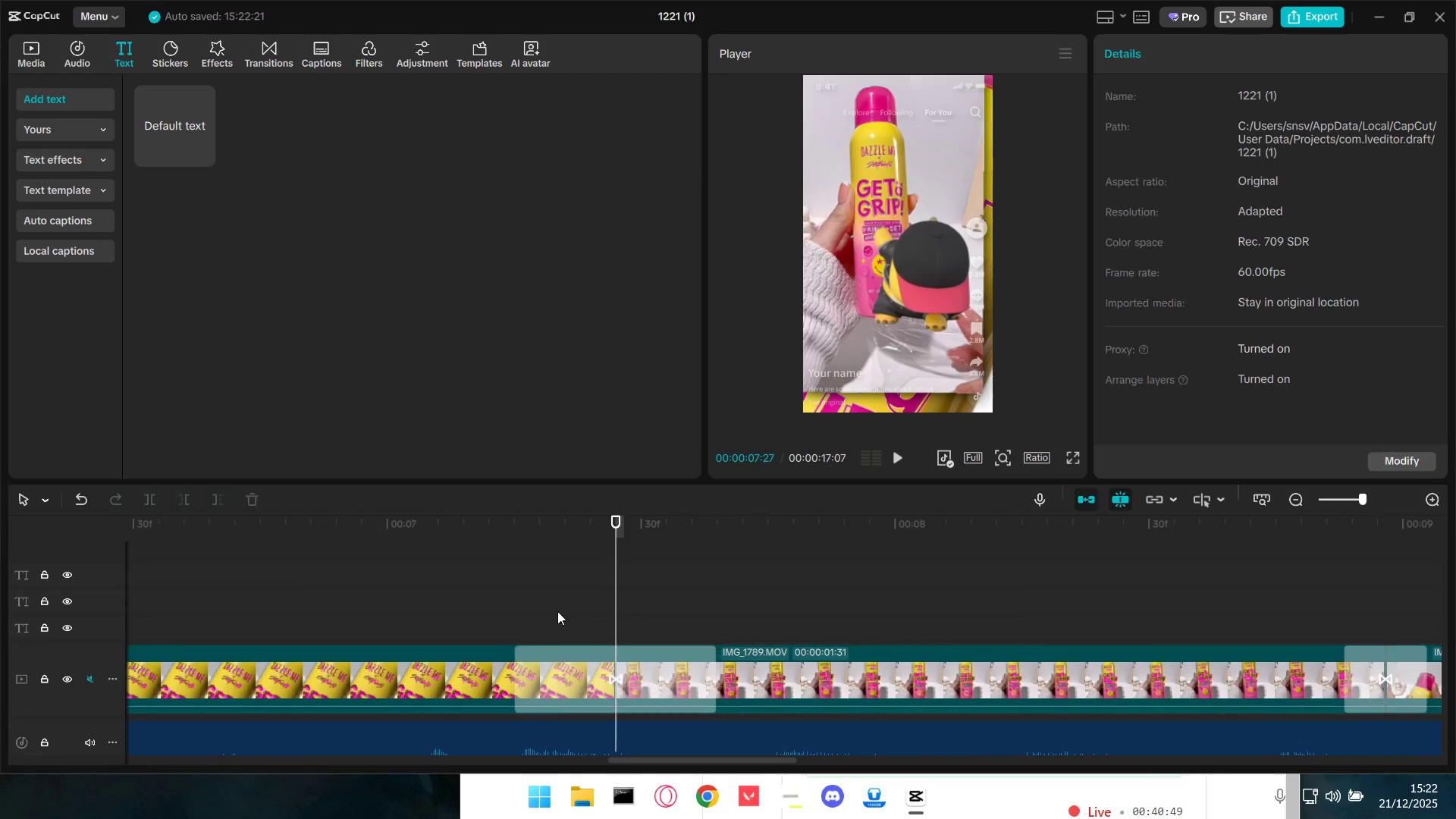 
double_click([494, 667])
 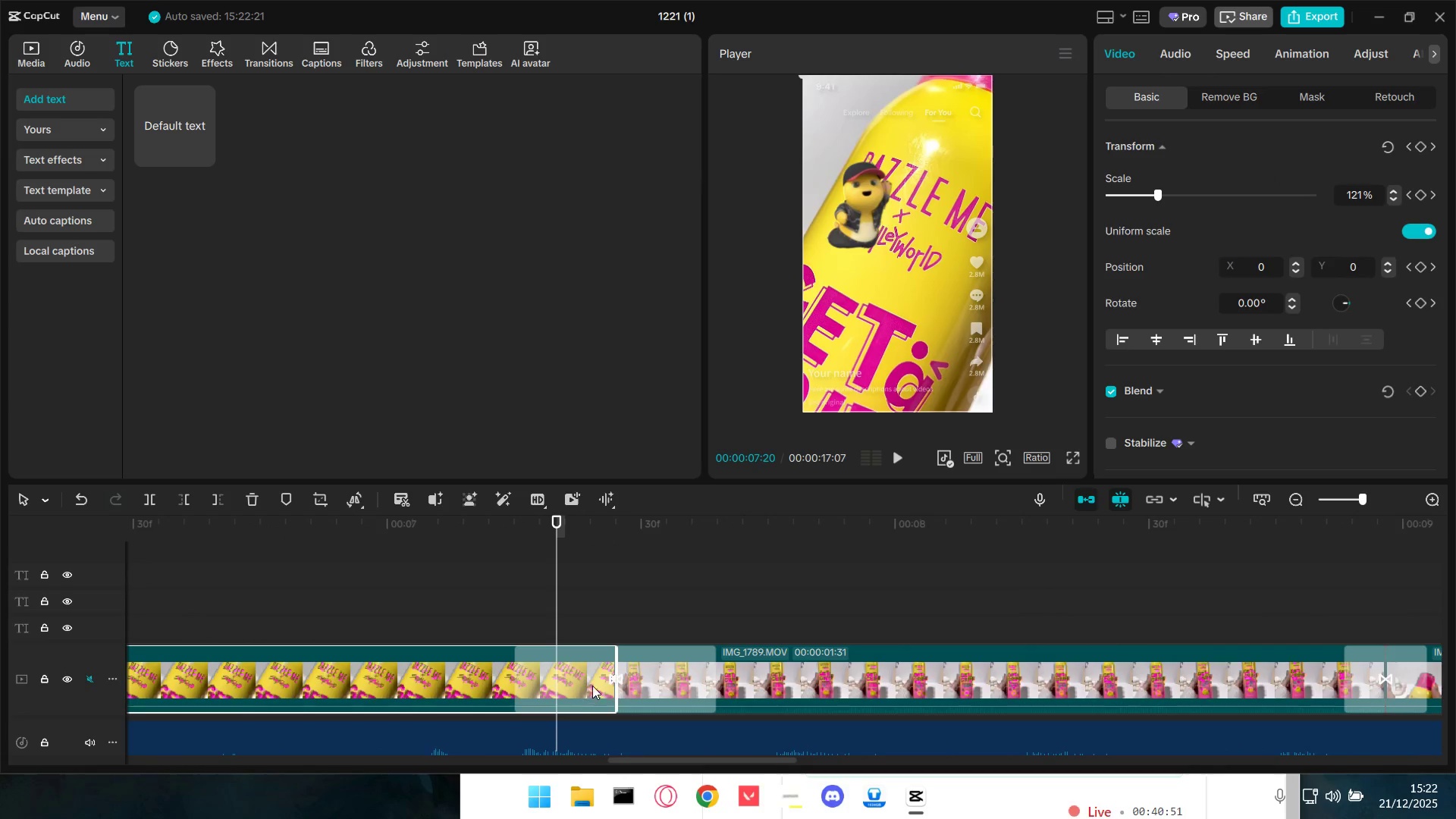 
left_click([644, 681])
 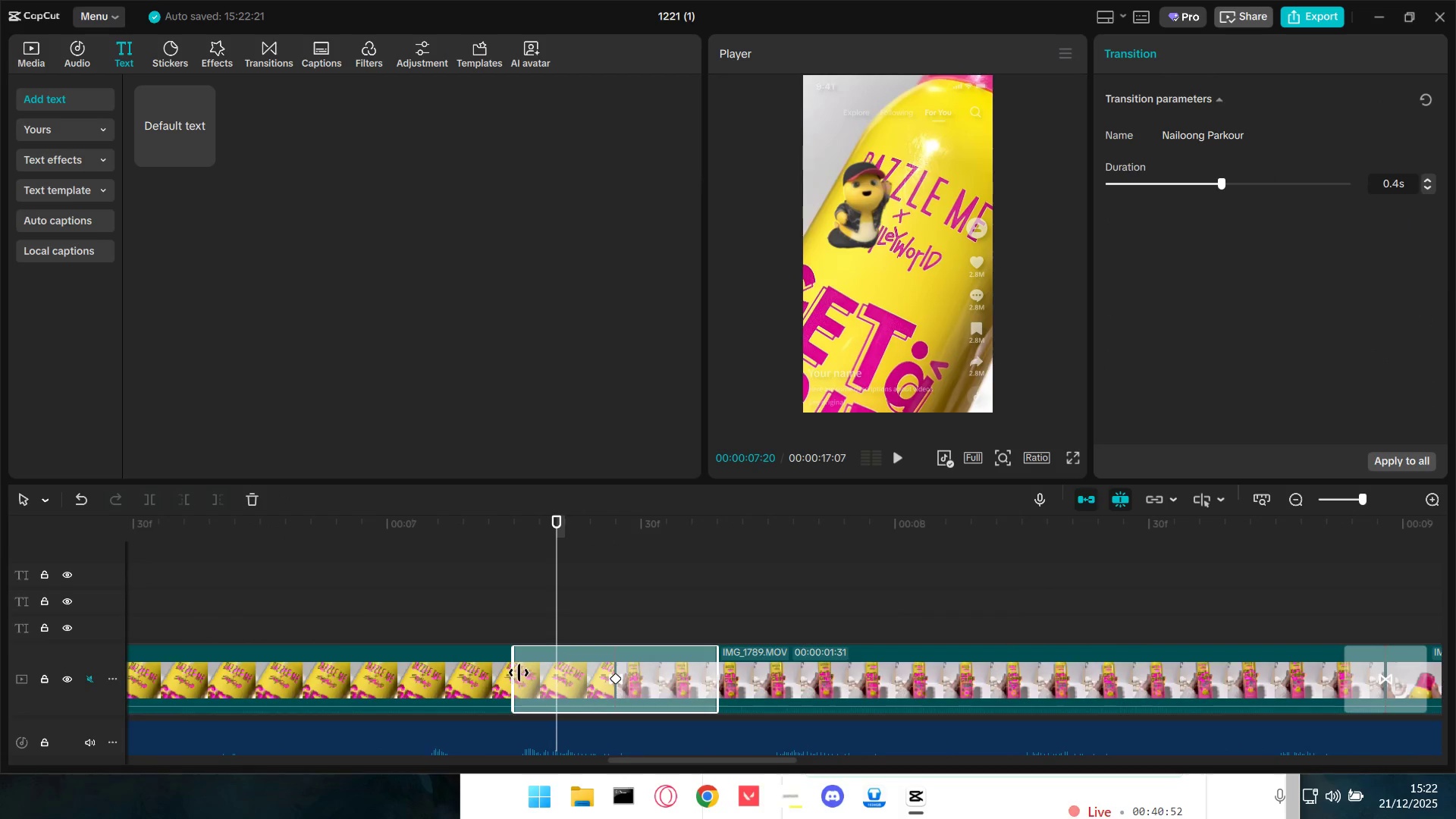 
left_click_drag(start_coordinate=[516, 675], to_coordinate=[533, 677])
 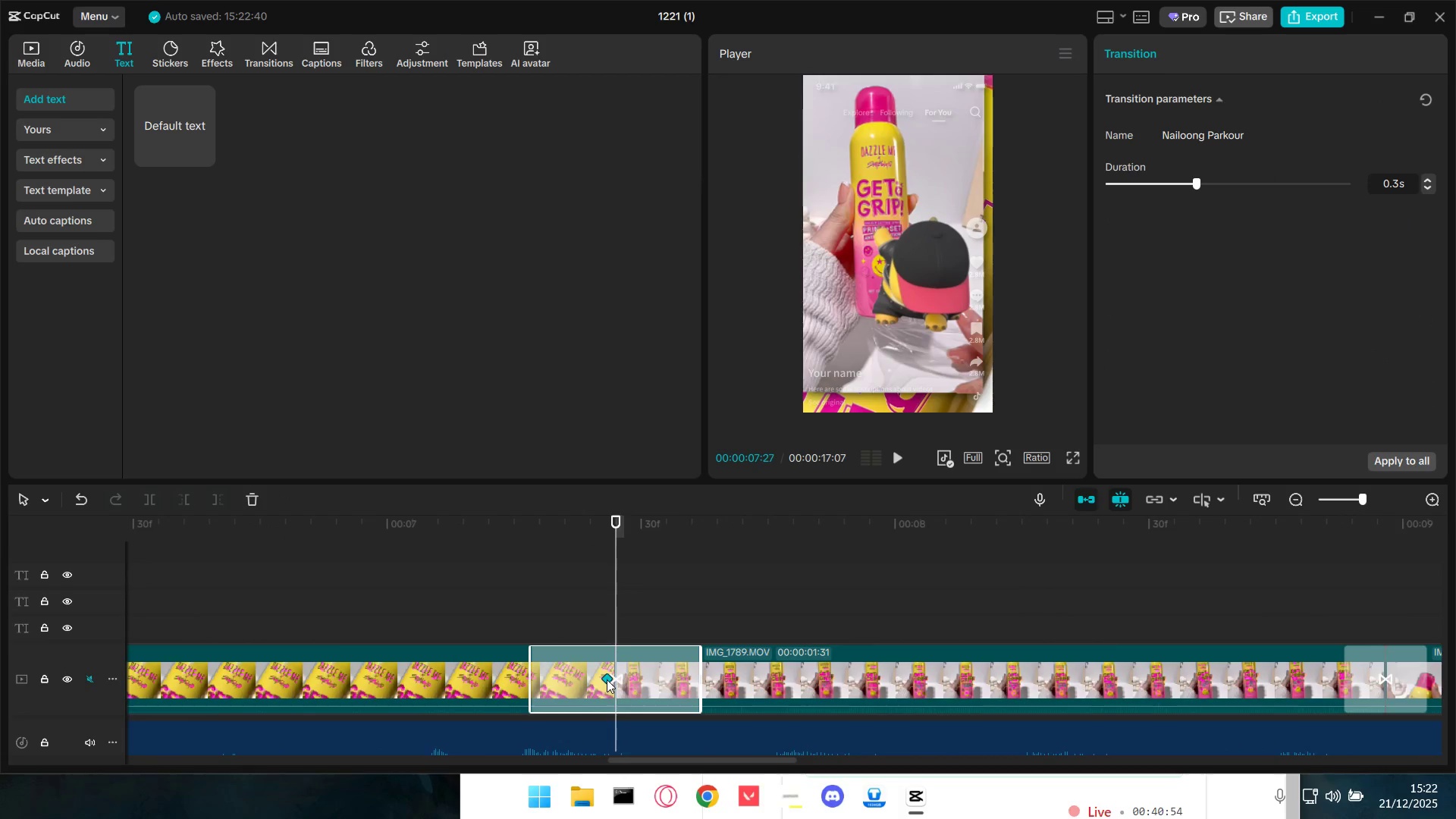 
left_click_drag(start_coordinate=[607, 679], to_coordinate=[560, 679])
 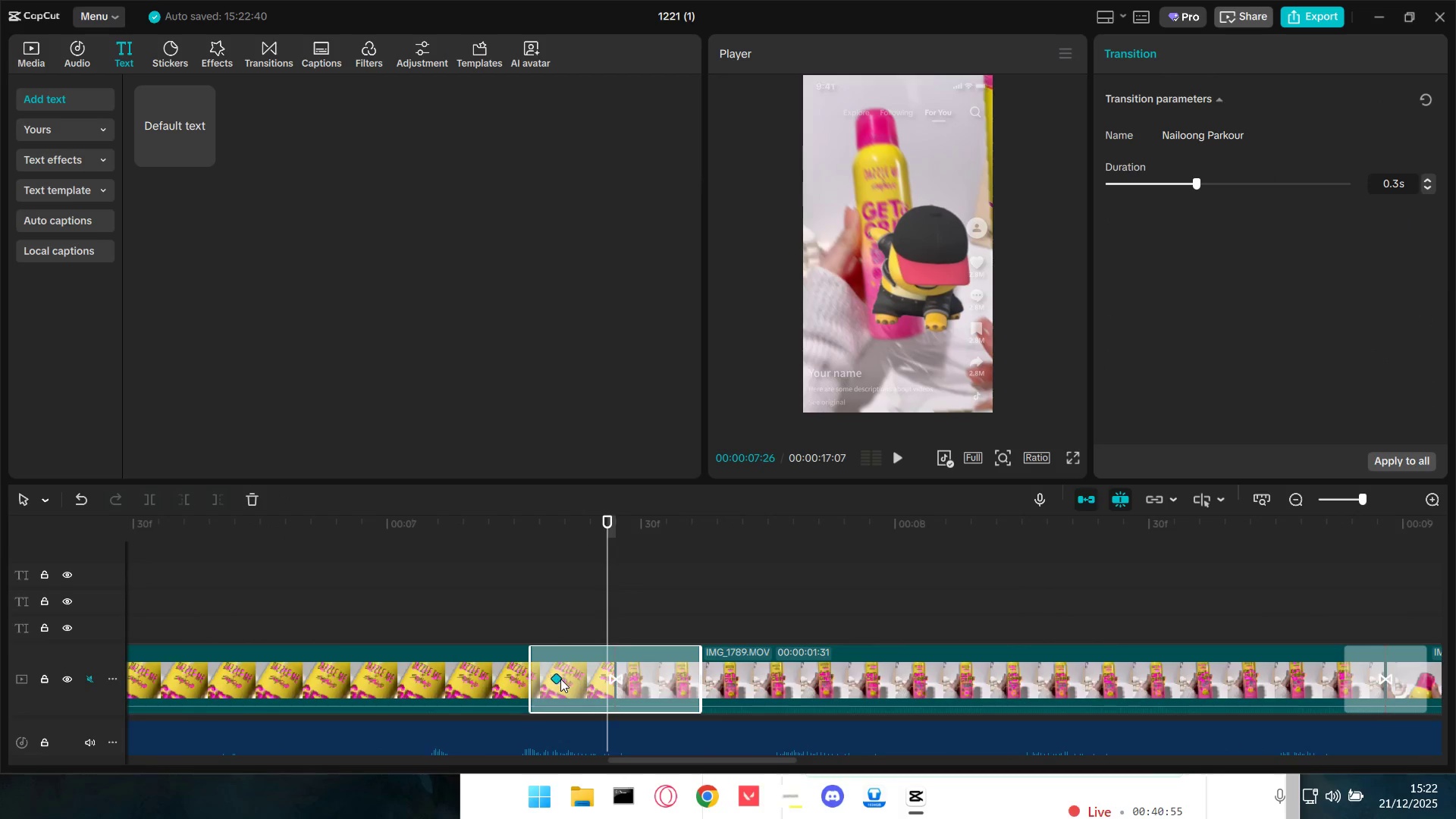 
left_click_drag(start_coordinate=[560, 679], to_coordinate=[527, 680])
 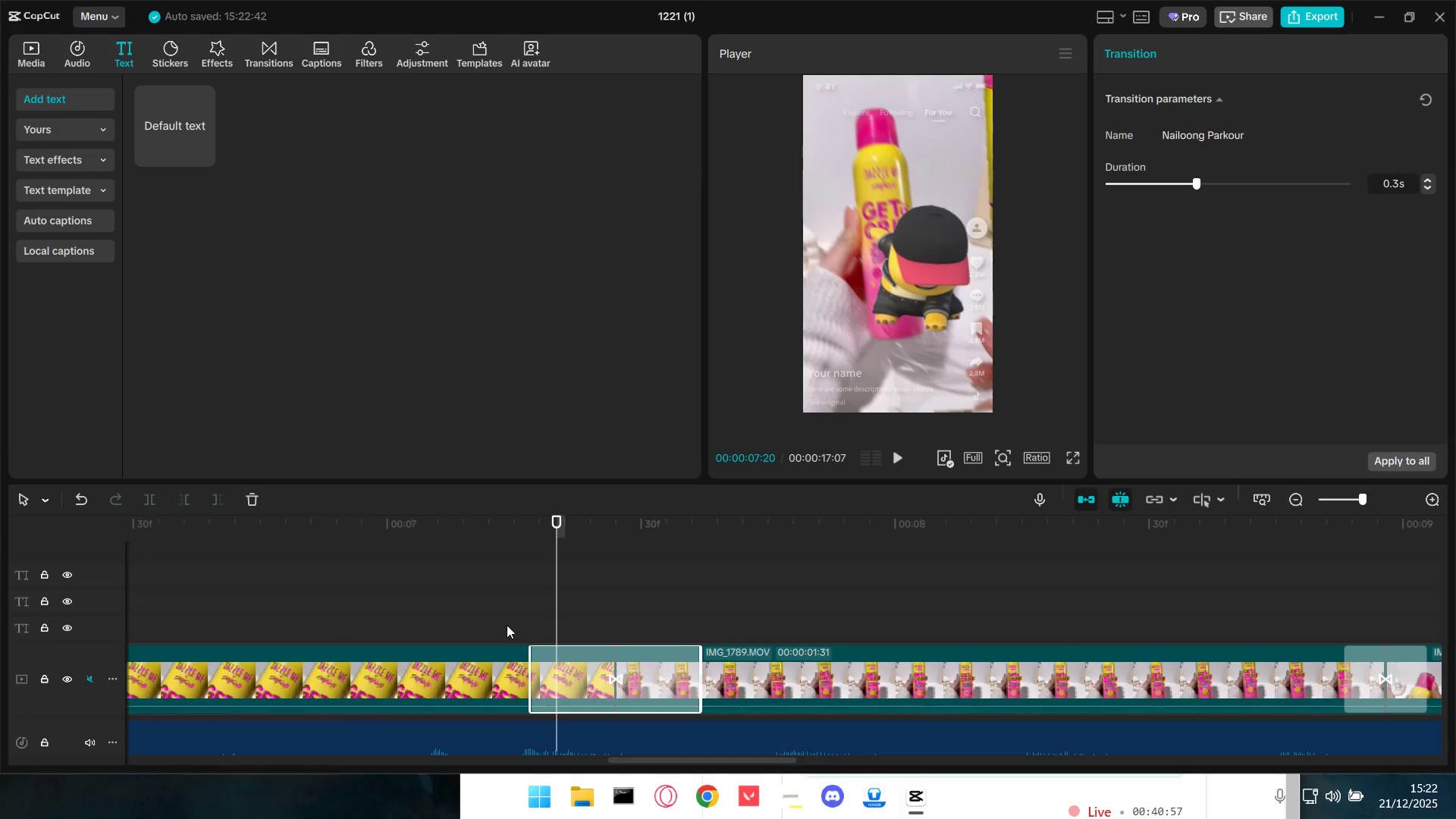 
left_click([505, 620])
 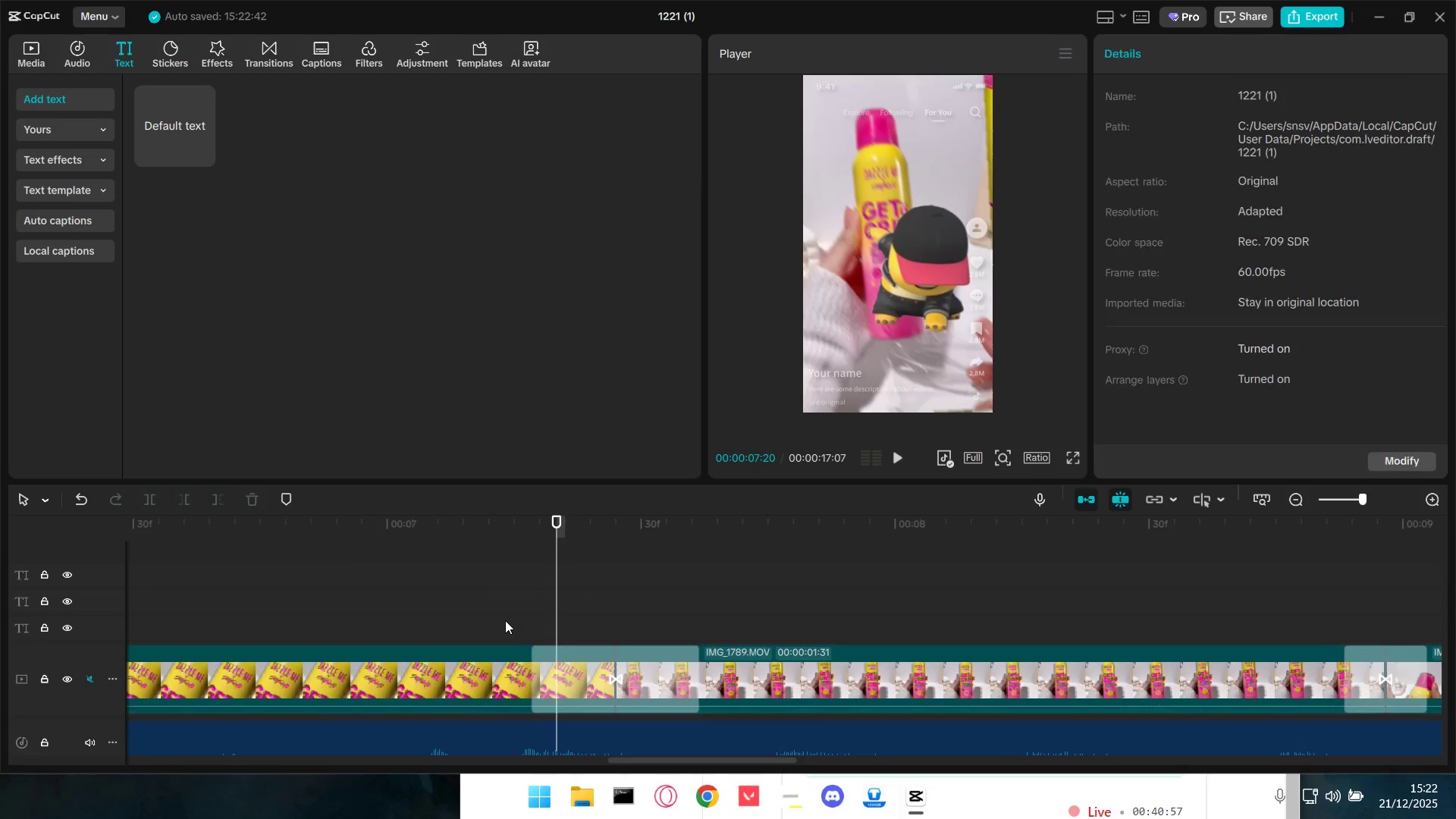 
key(Space)
 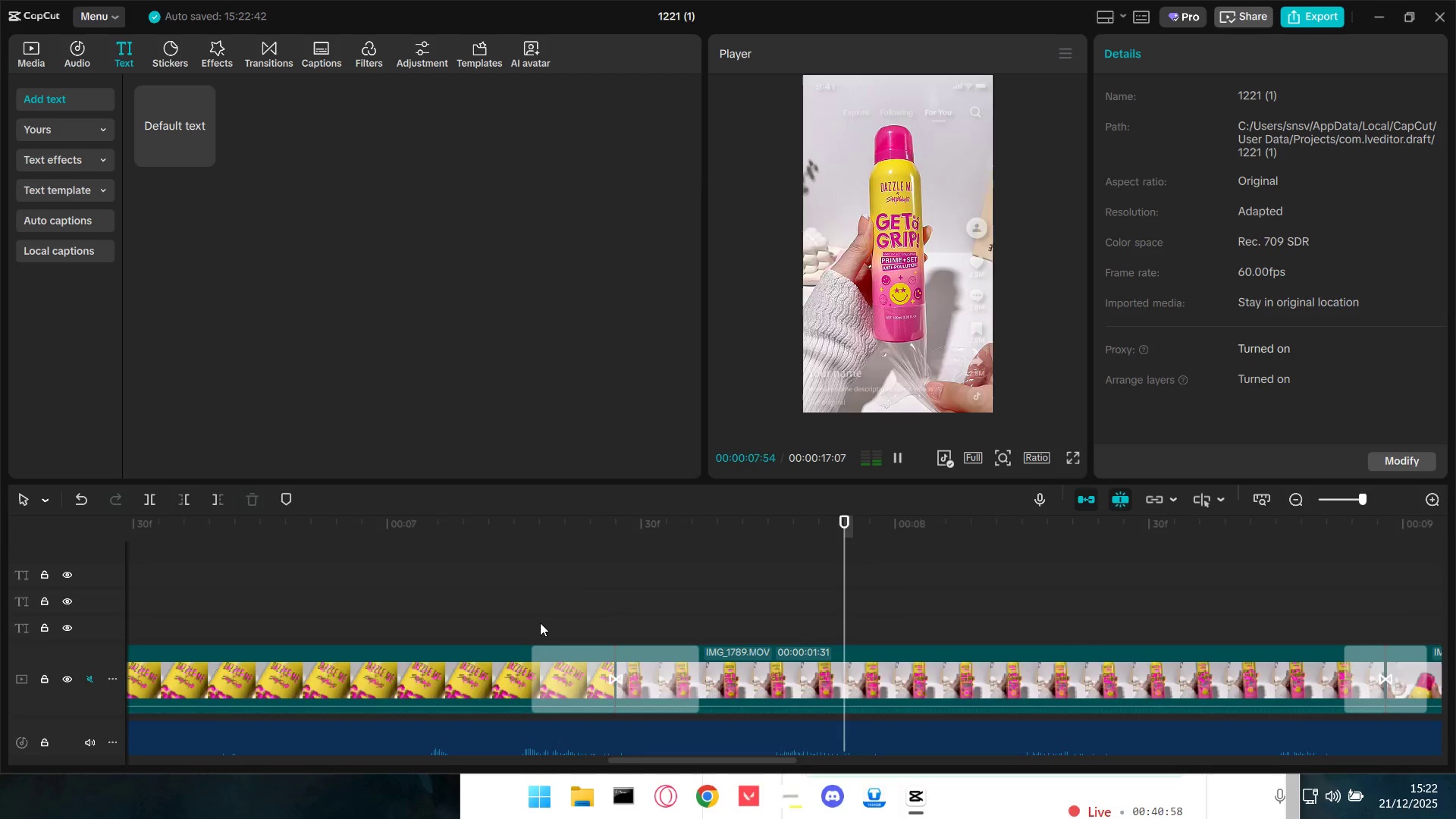 
key(Space)
 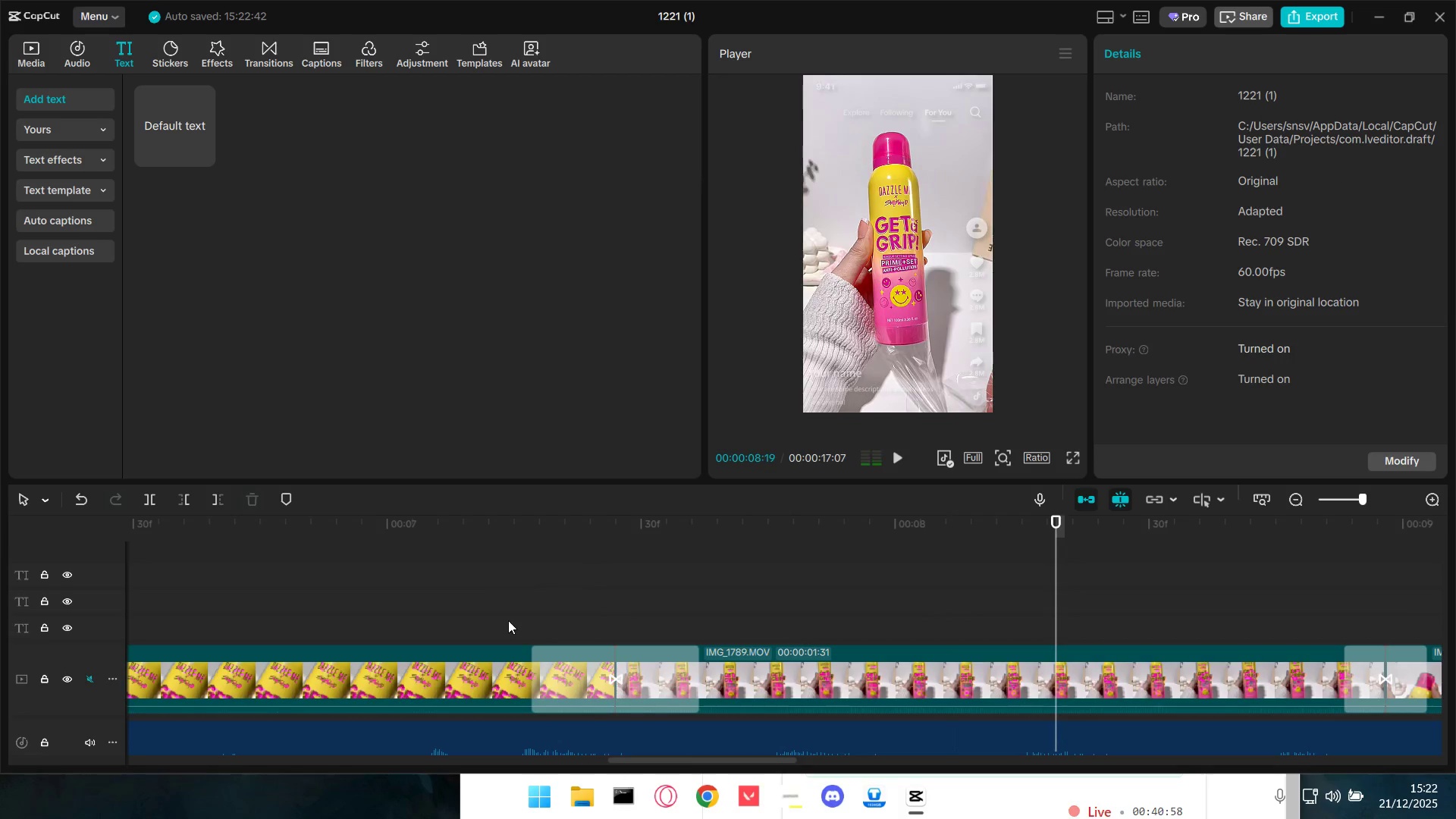 
hold_key(key=ControlLeft, duration=0.67)
 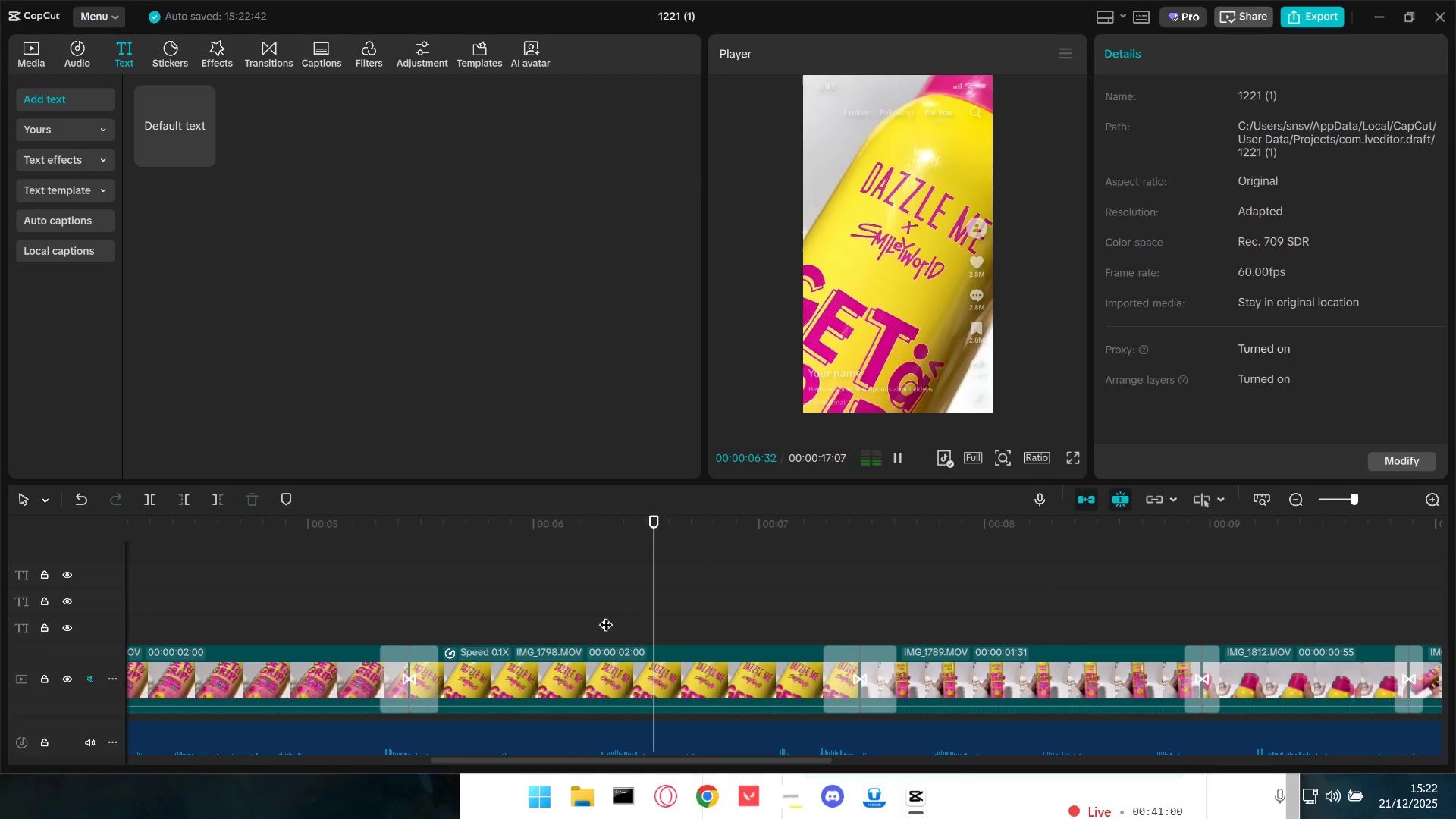 
key(Space)
 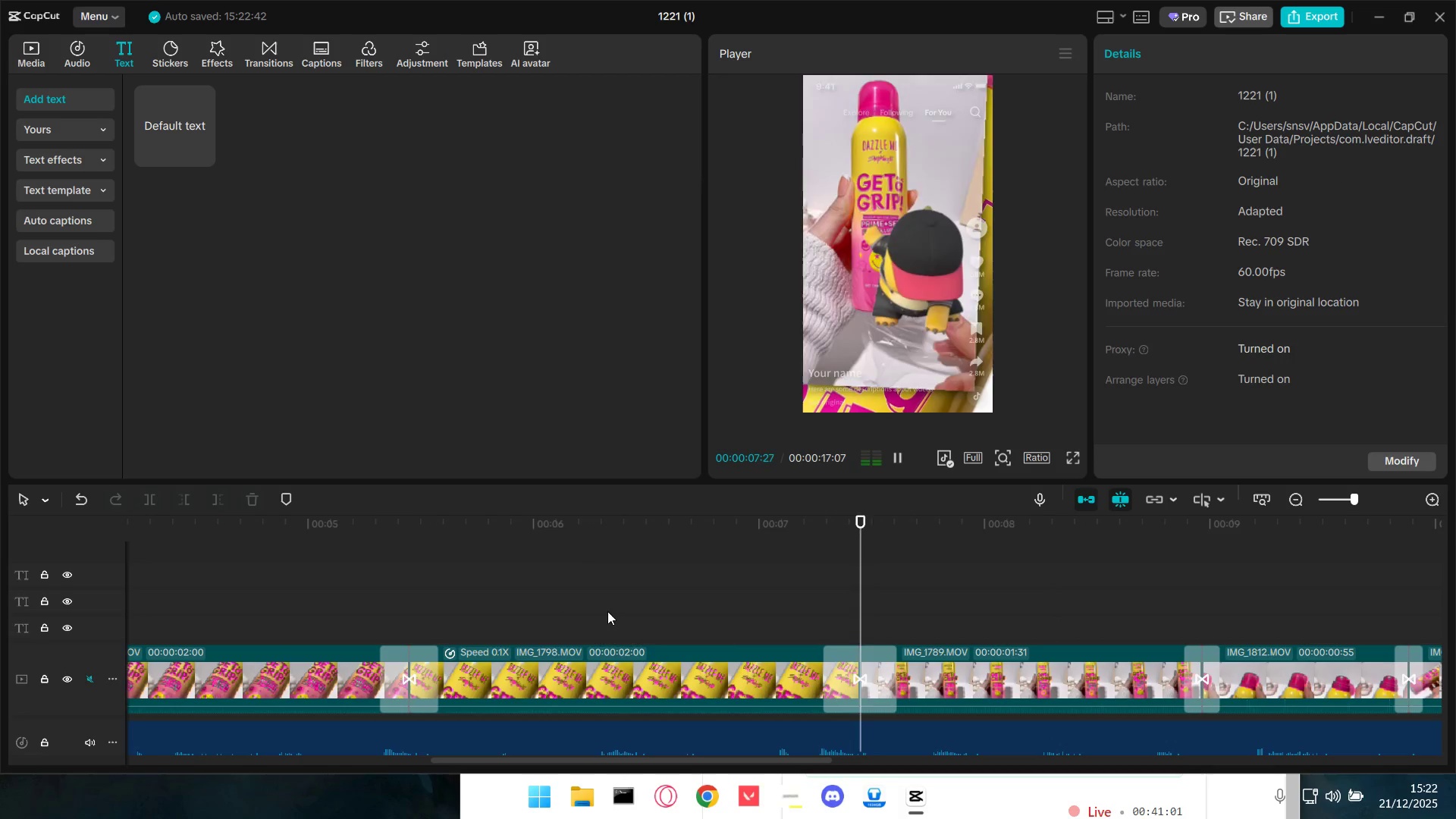 
scroll: coordinate [501, 622], scroll_direction: down, amount: 10.0
 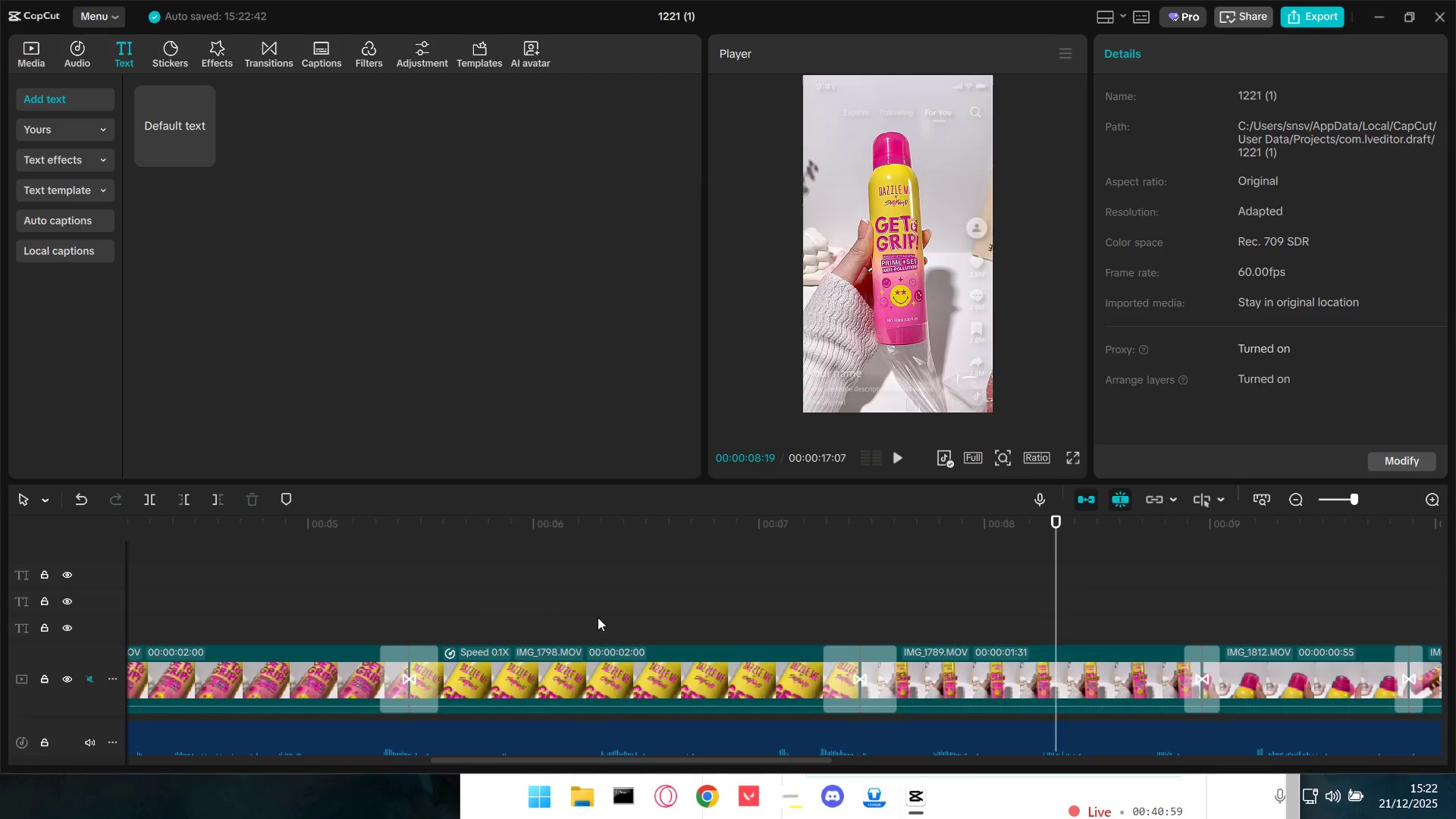 
key(Space)
 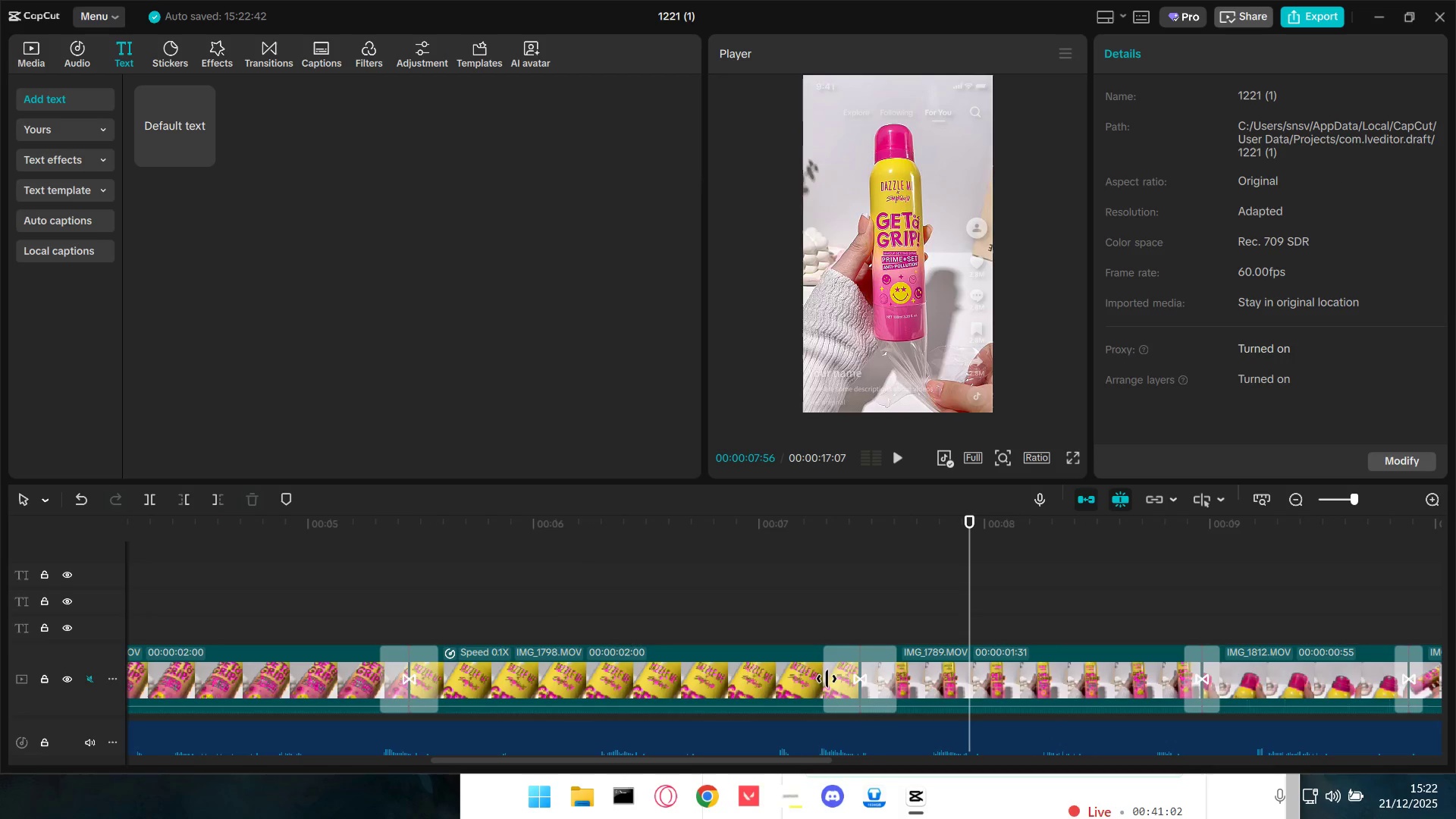 
left_click_drag(start_coordinate=[822, 679], to_coordinate=[777, 686])
 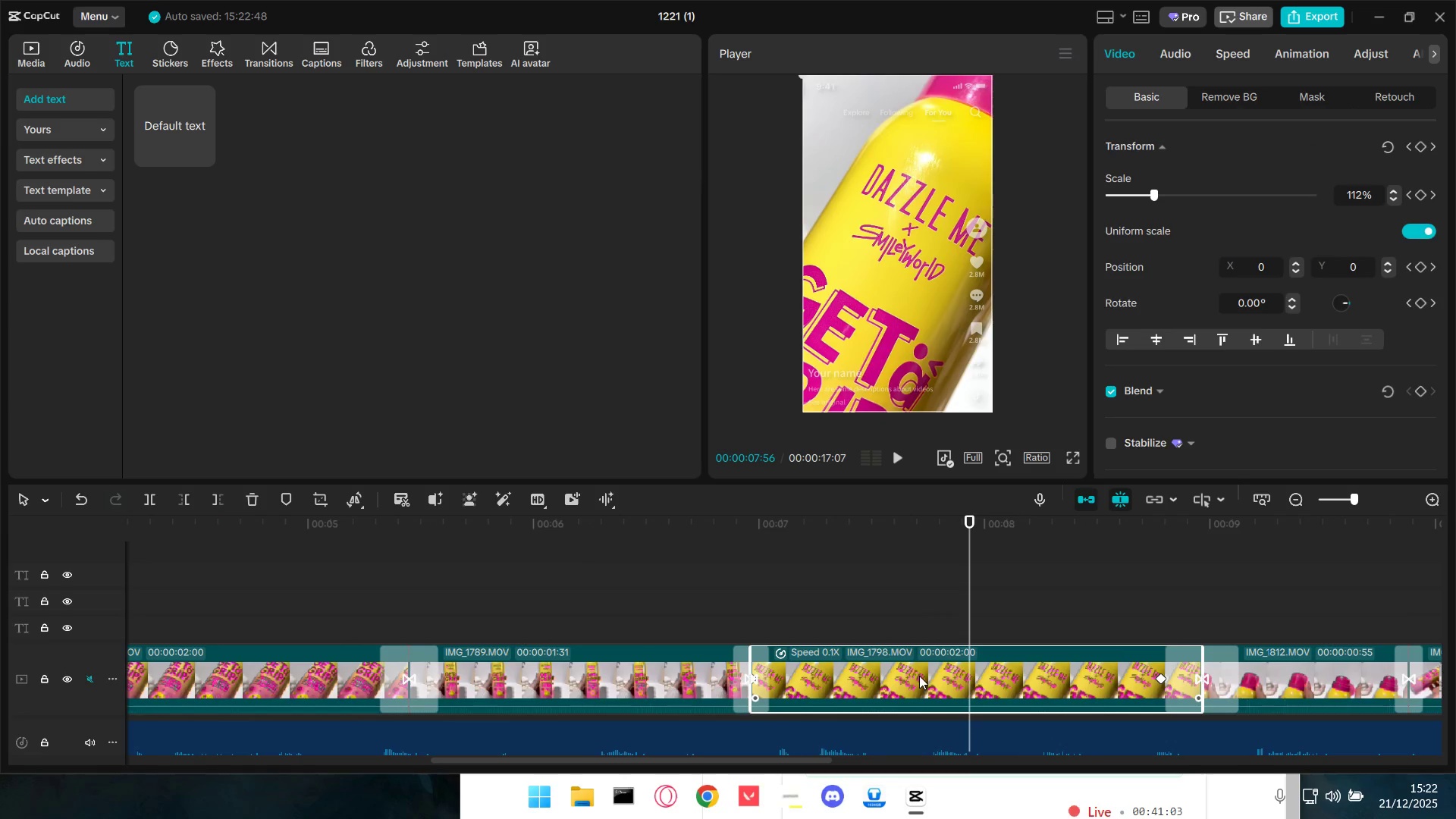 
key(Control+Z)
 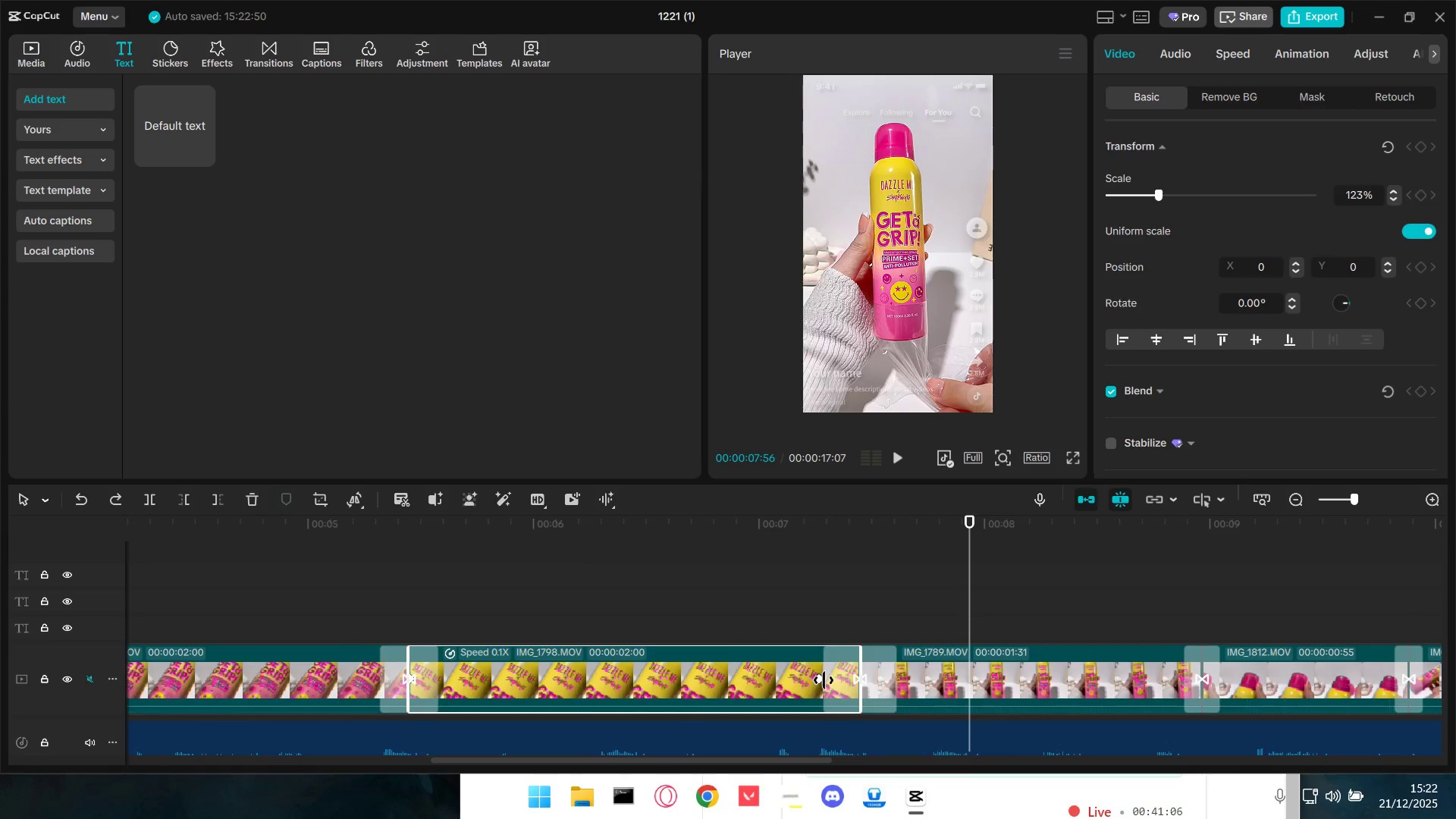 
left_click([815, 679])
 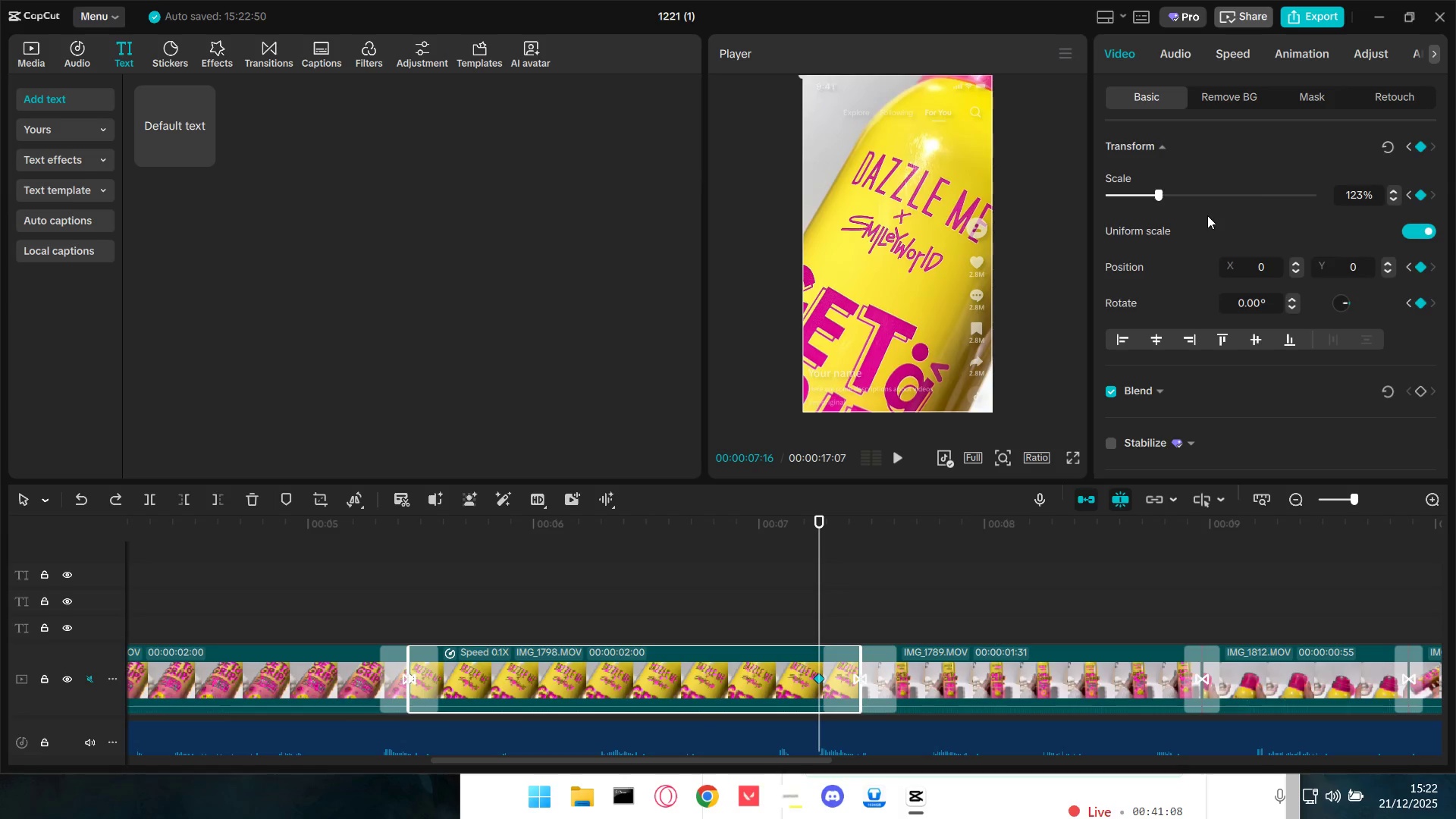 
left_click_drag(start_coordinate=[1159, 196], to_coordinate=[1152, 196])
 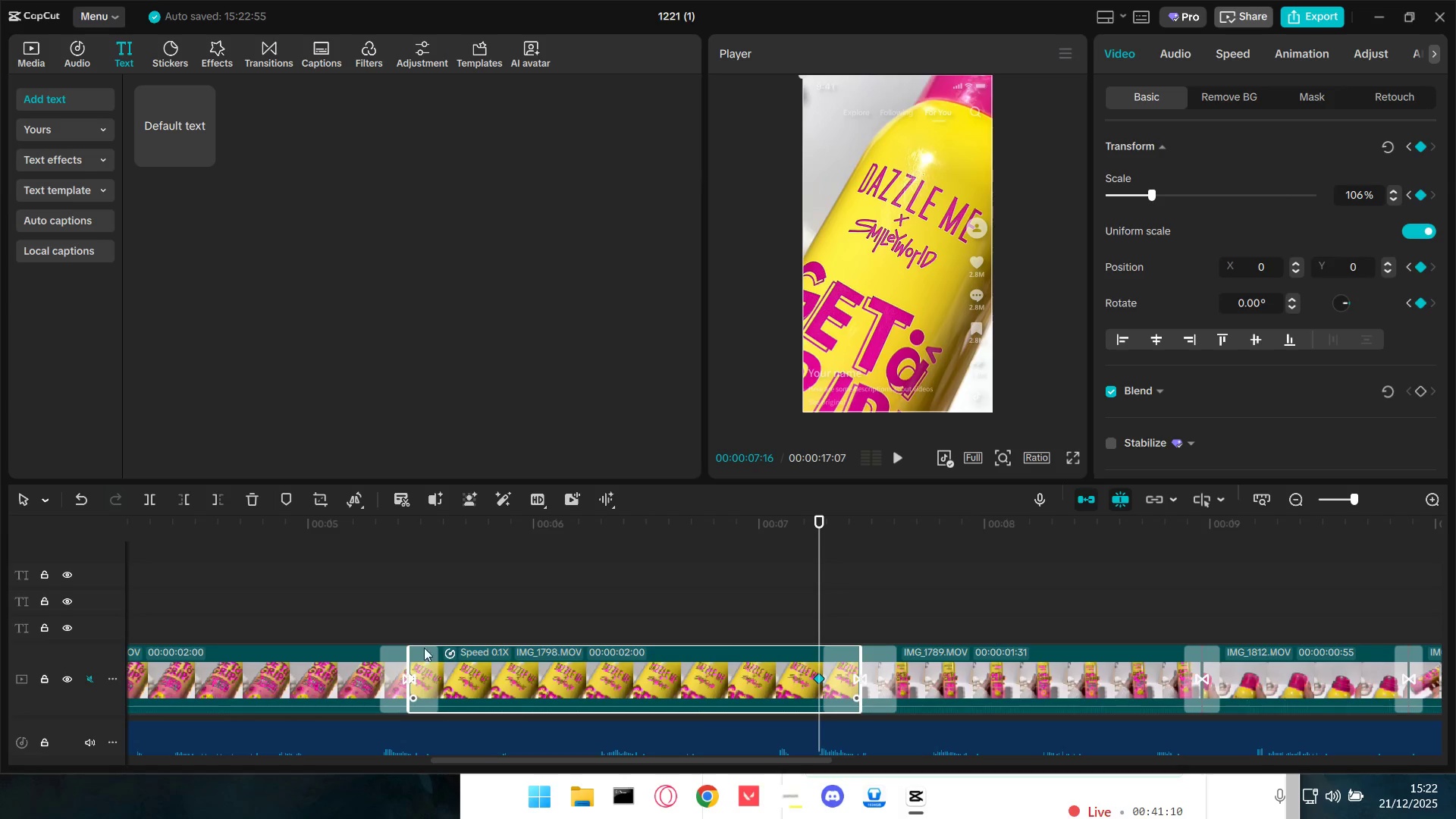 
left_click([417, 622])
 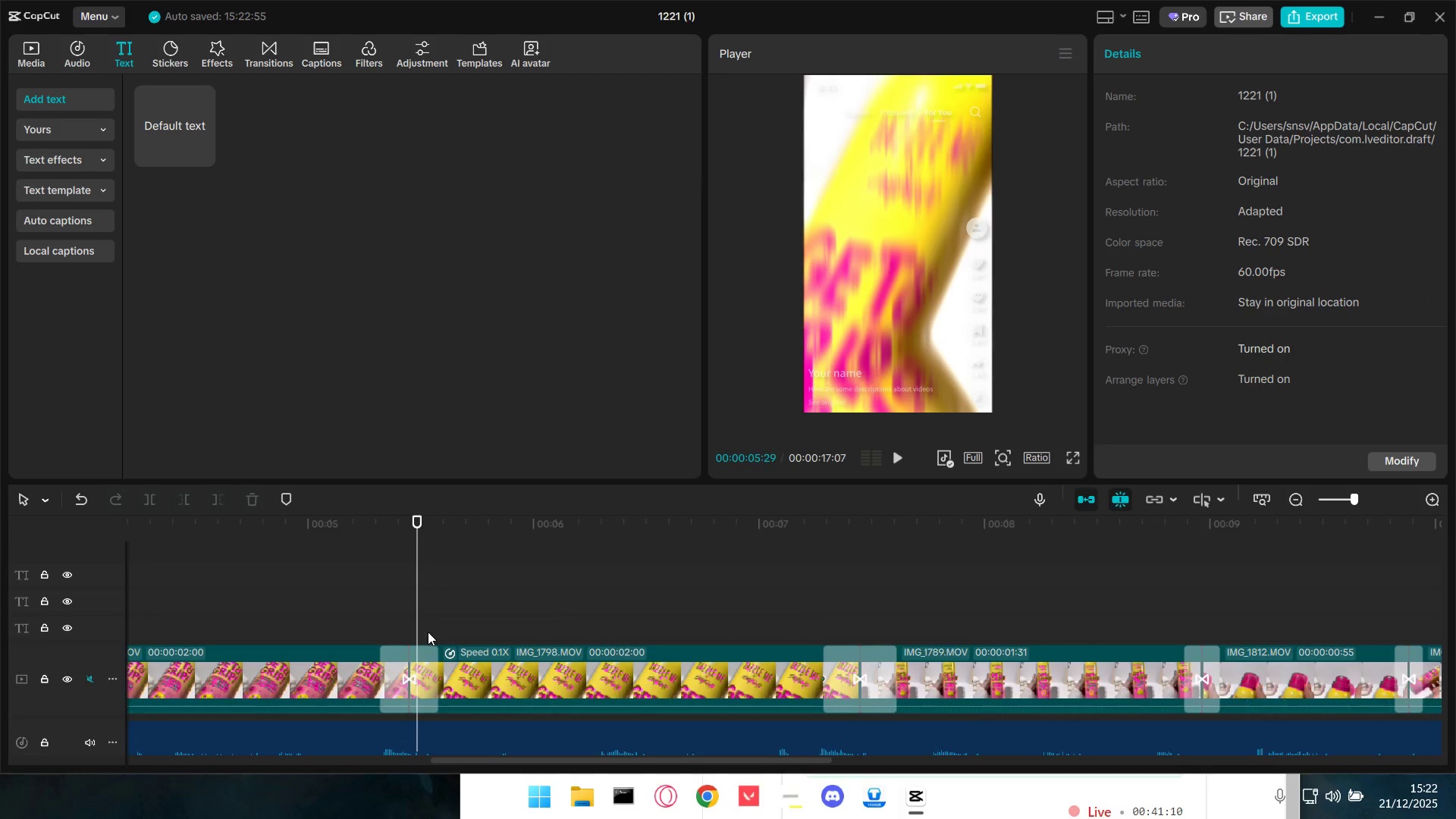 
key(Space)
 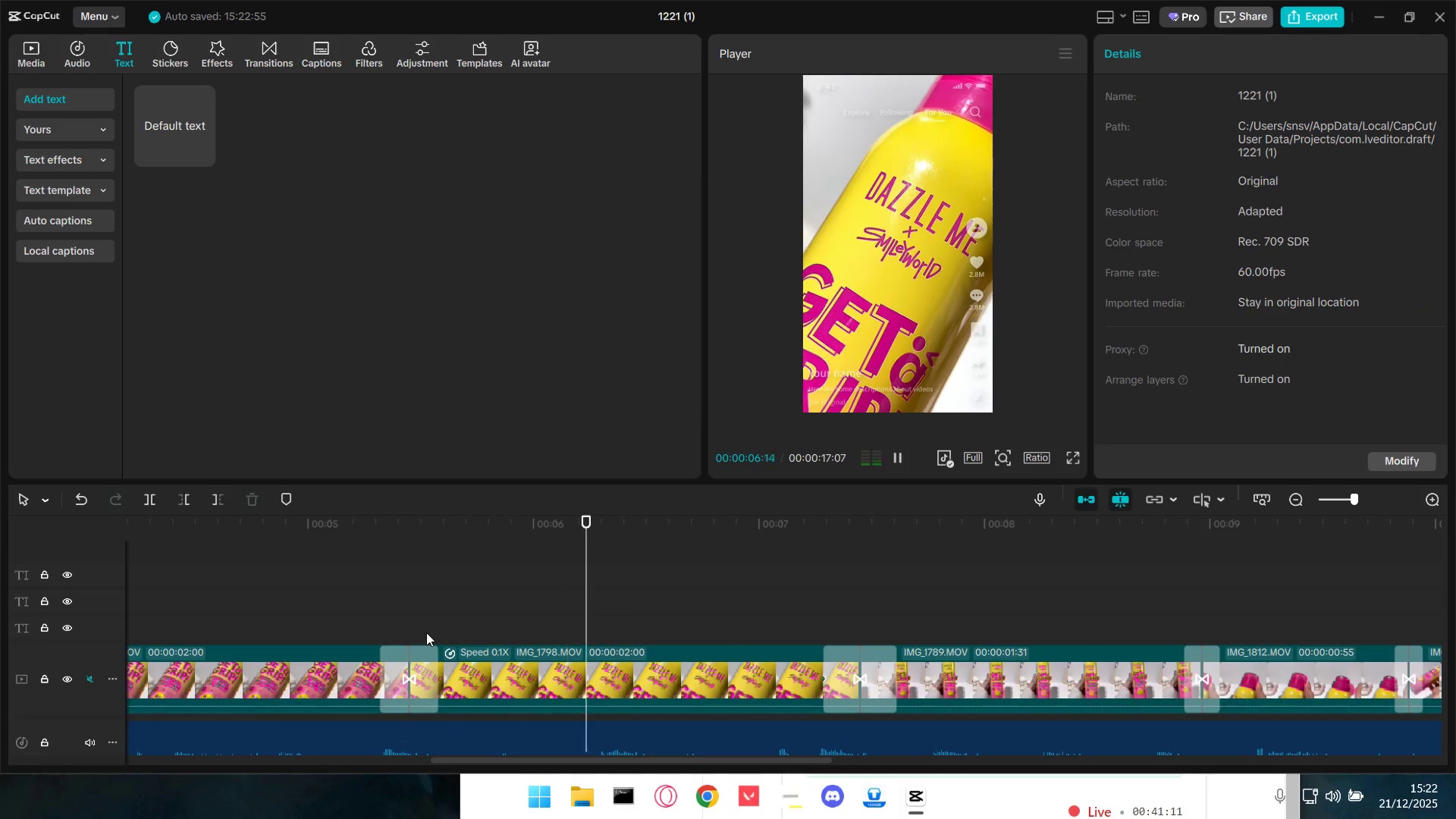 
key(Space)
 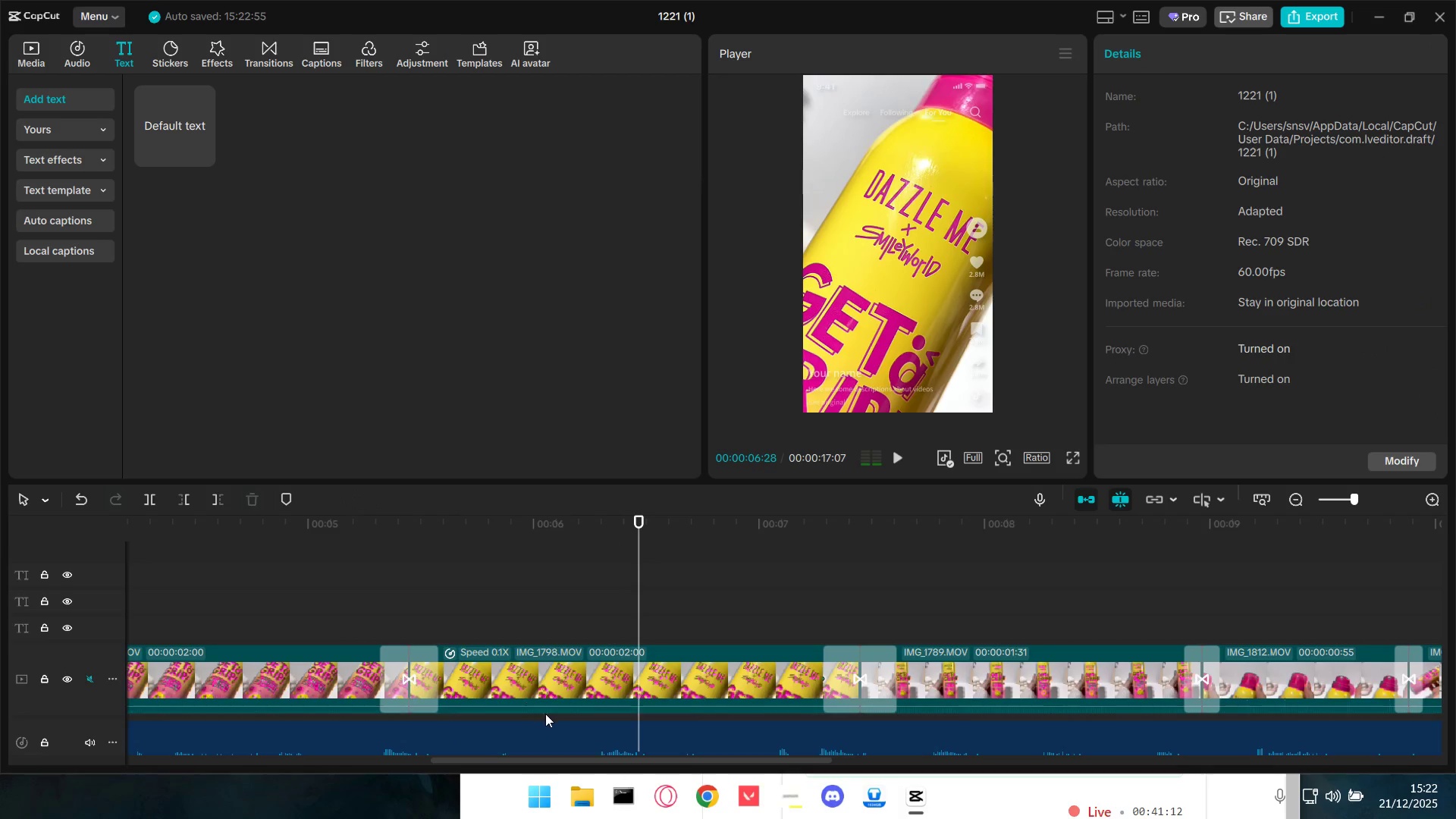 
left_click([541, 673])
 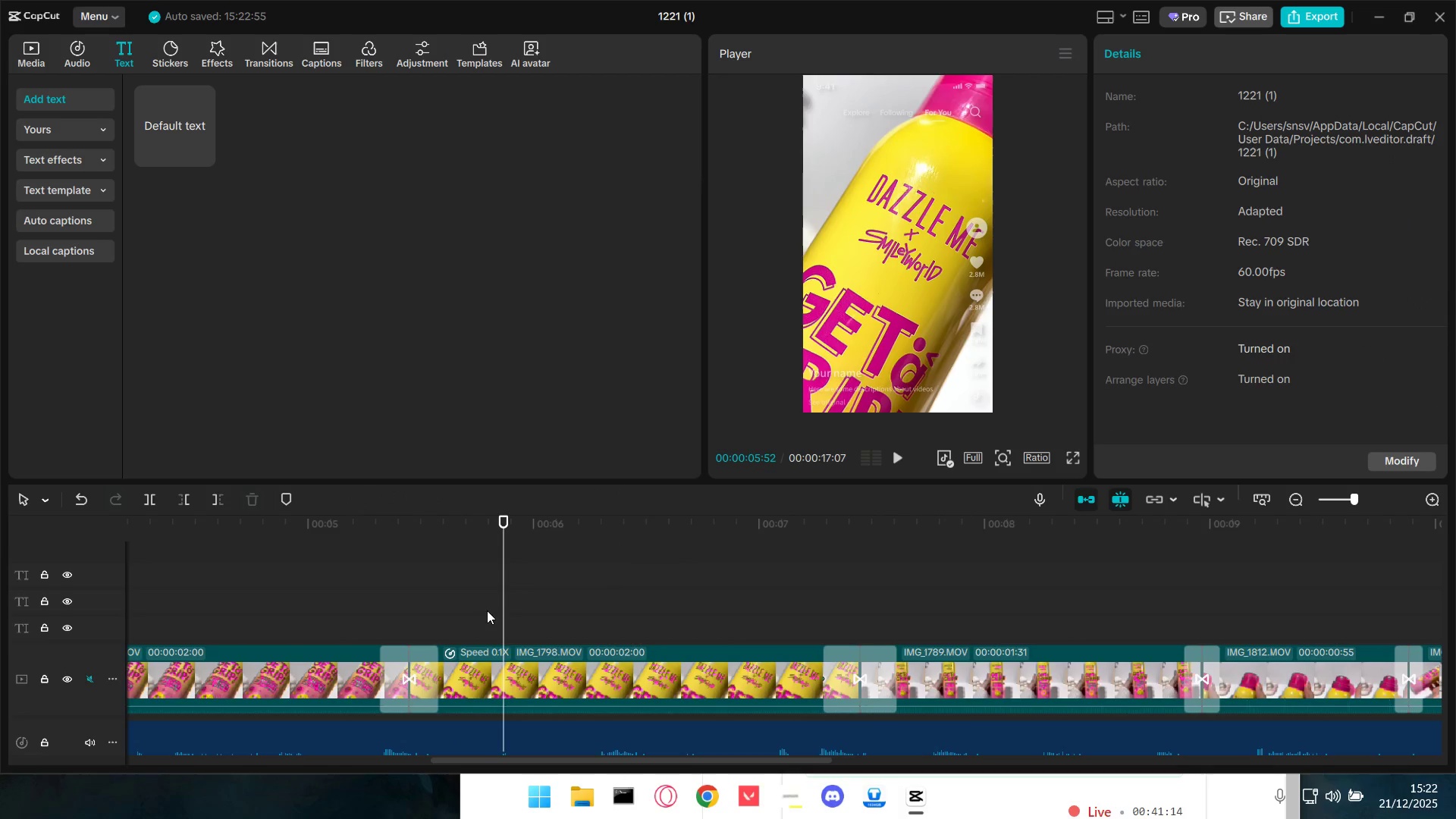 
left_click_drag(start_coordinate=[499, 608], to_coordinate=[441, 608])
 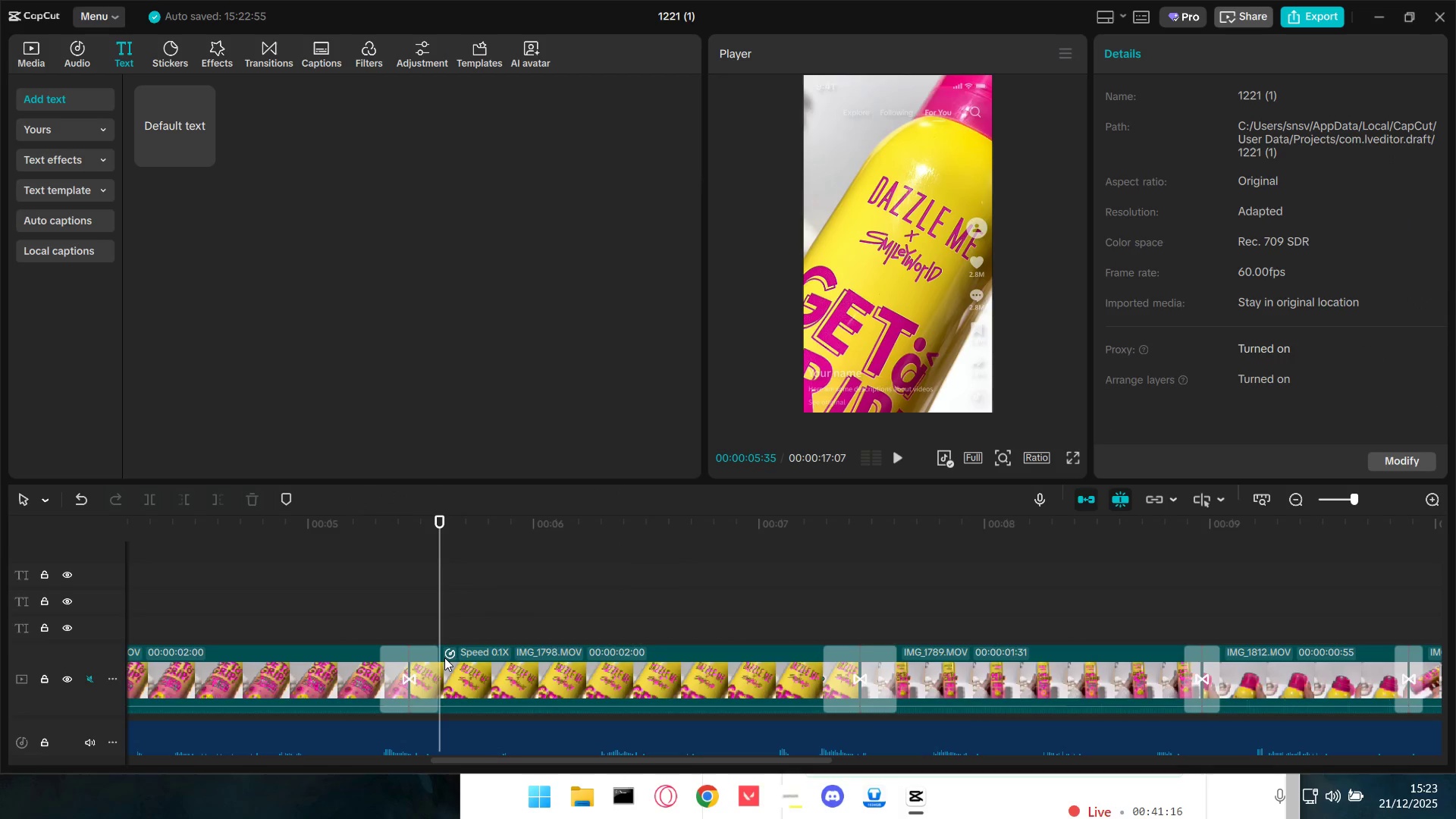 
left_click([445, 658])
 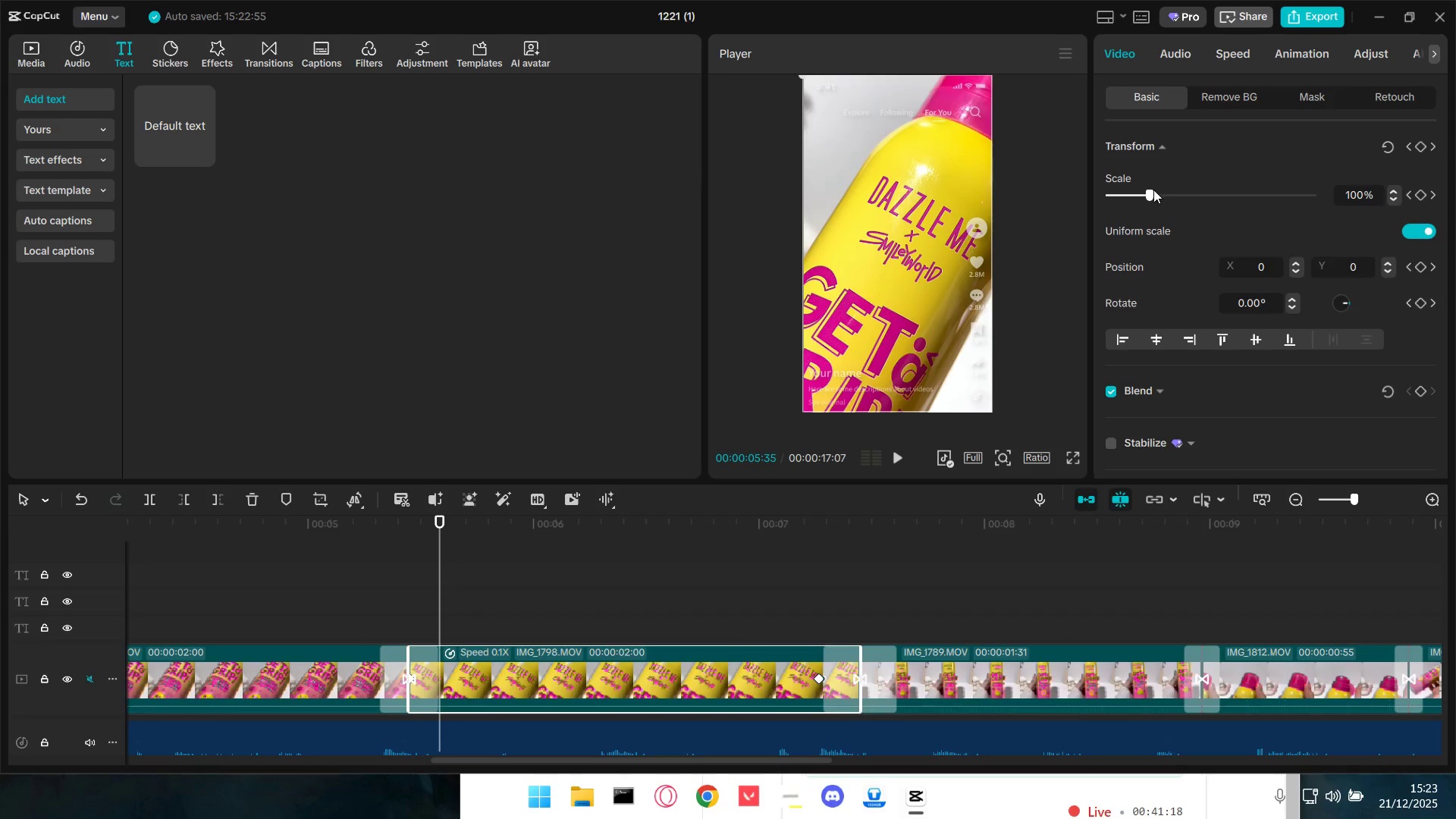 
left_click([1420, 147])
 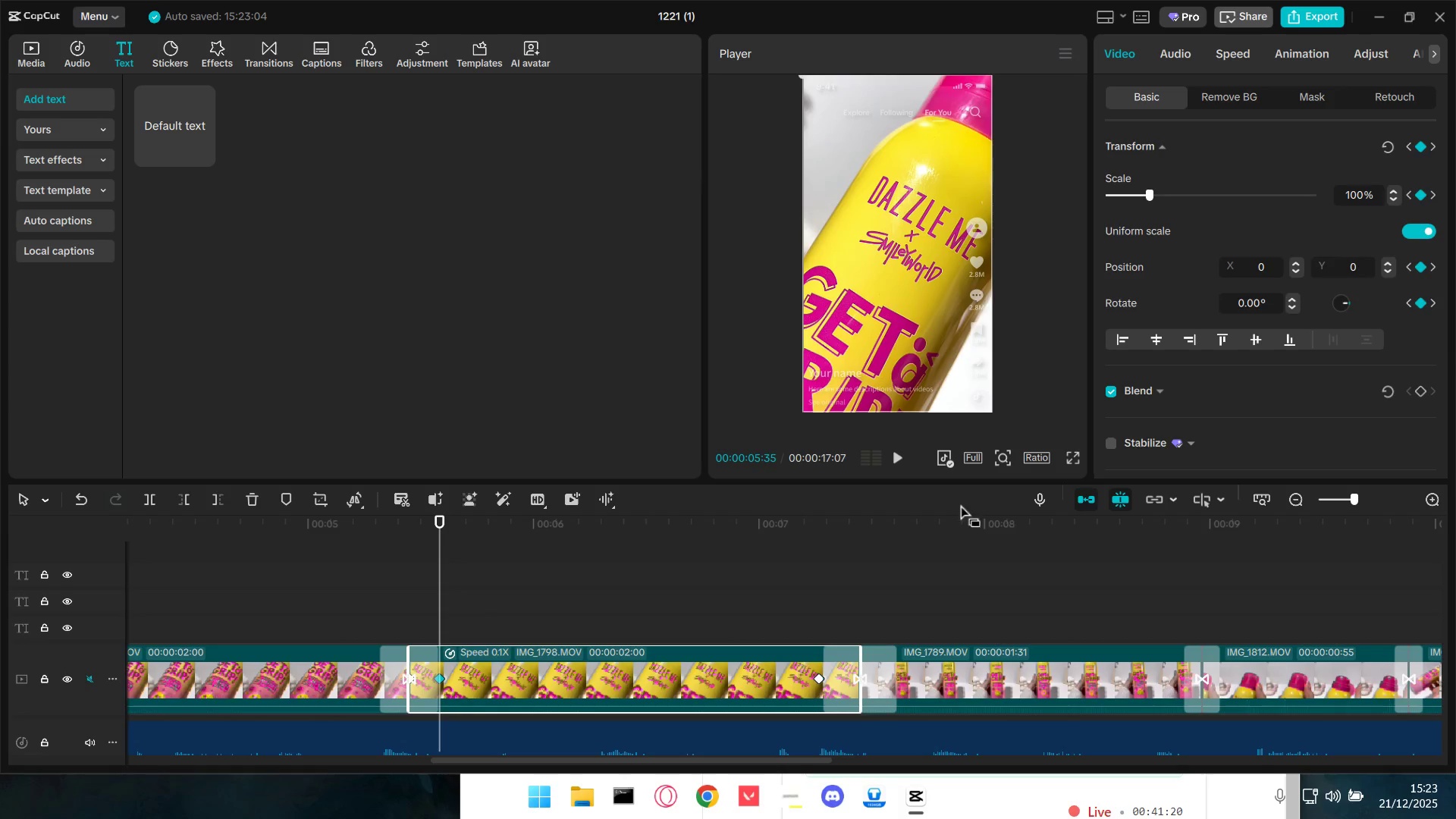 
left_click([806, 612])
 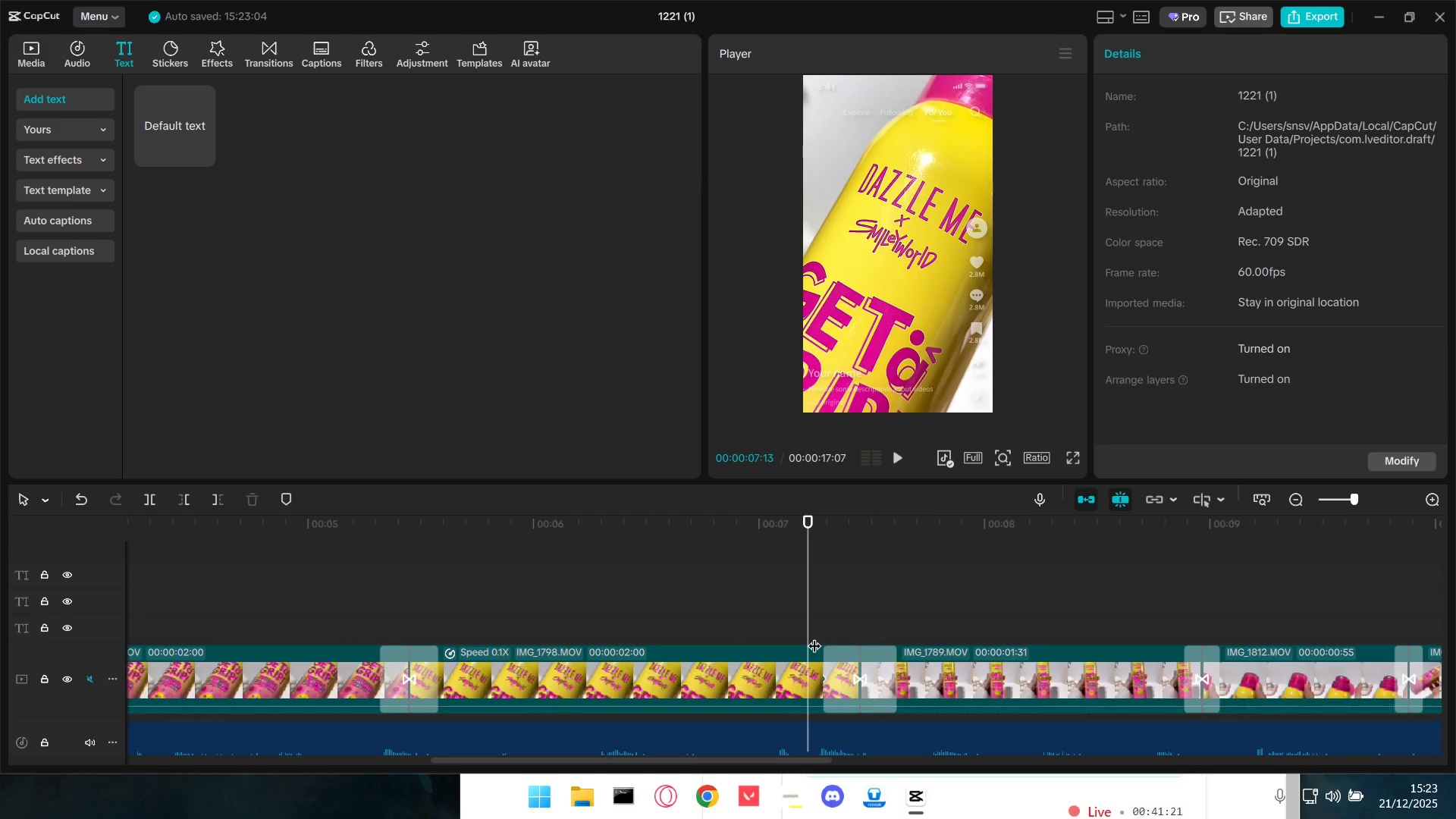 
key(Space)
 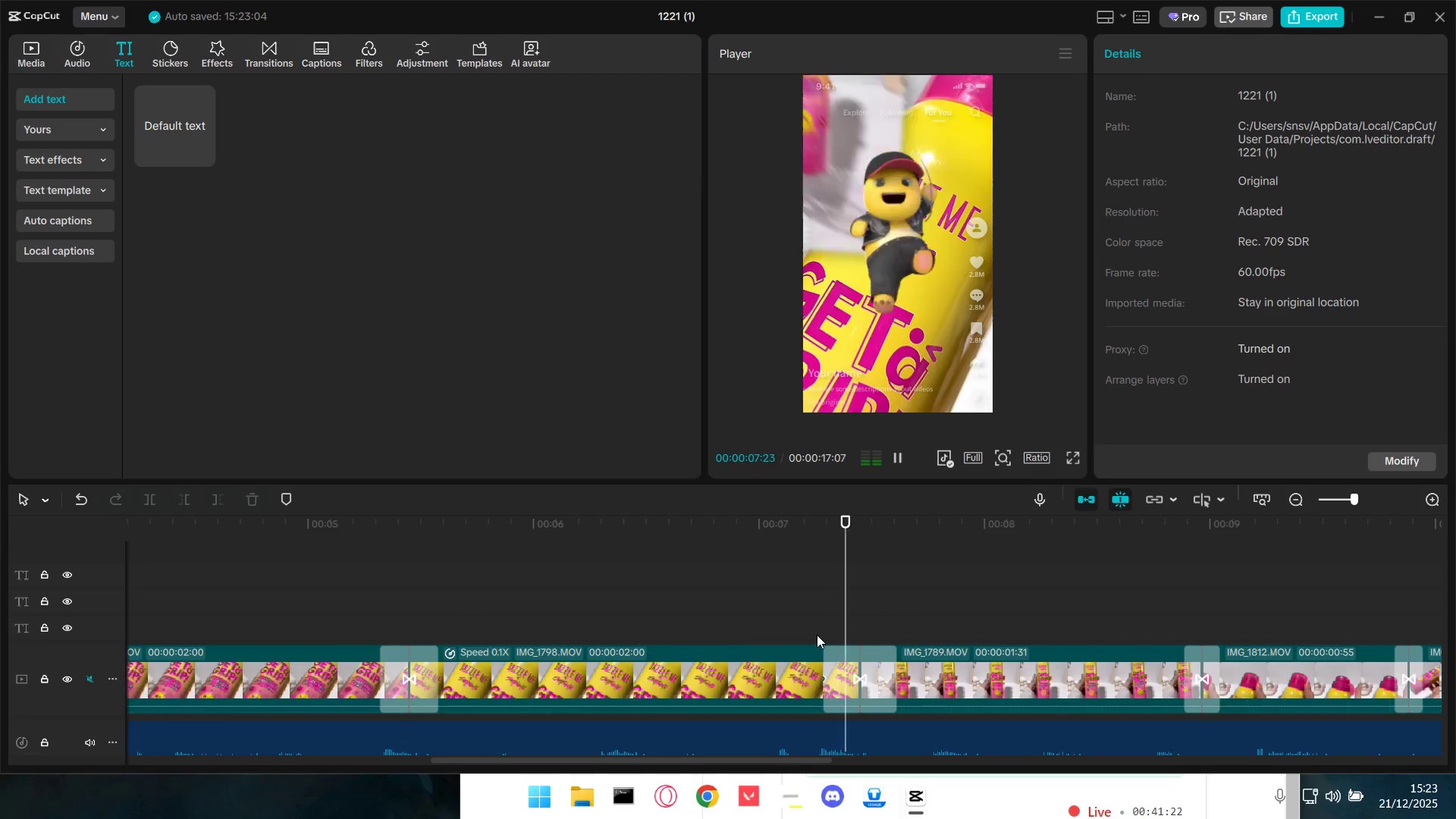 
key(Space)
 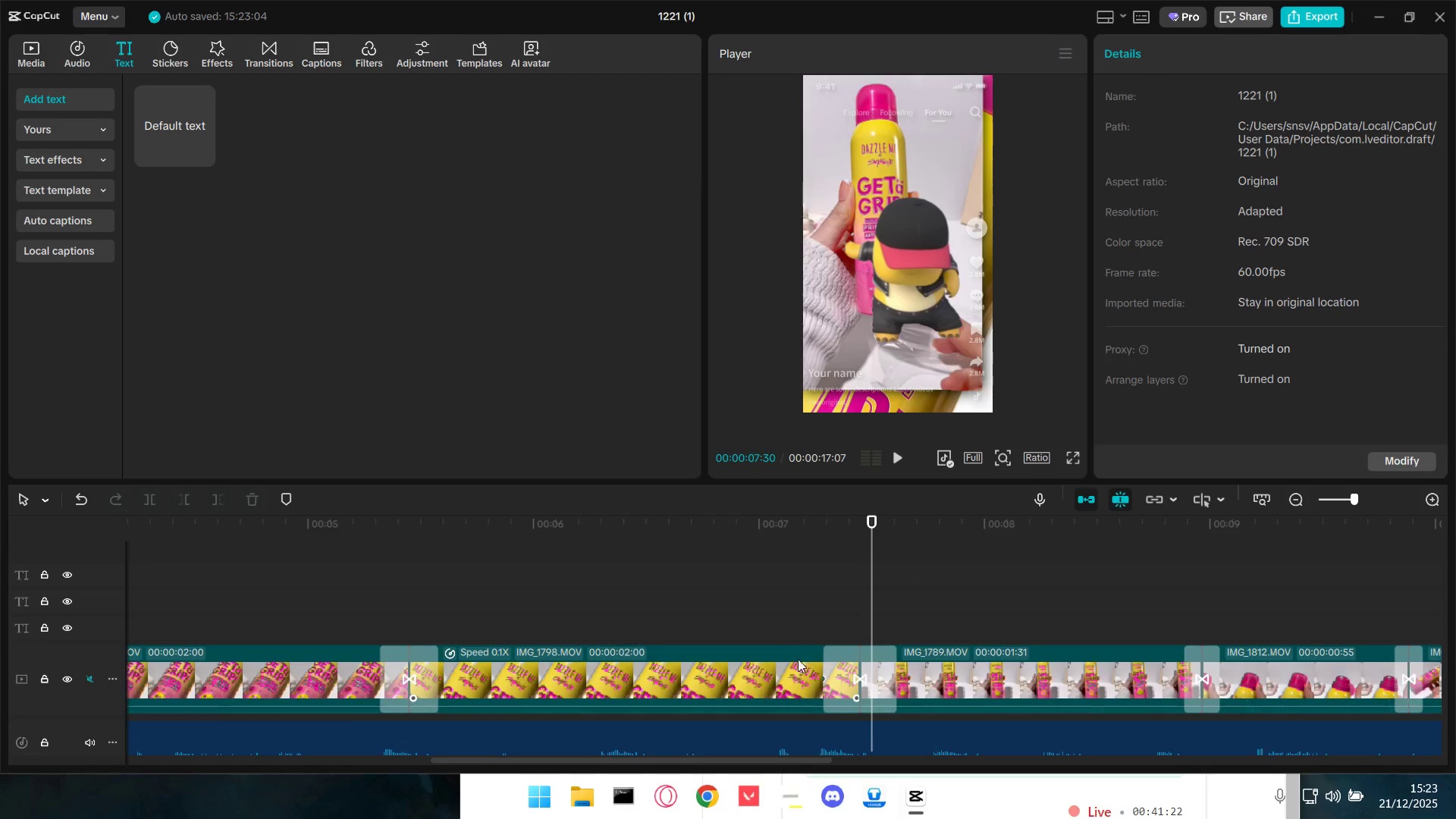 
double_click([799, 629])
 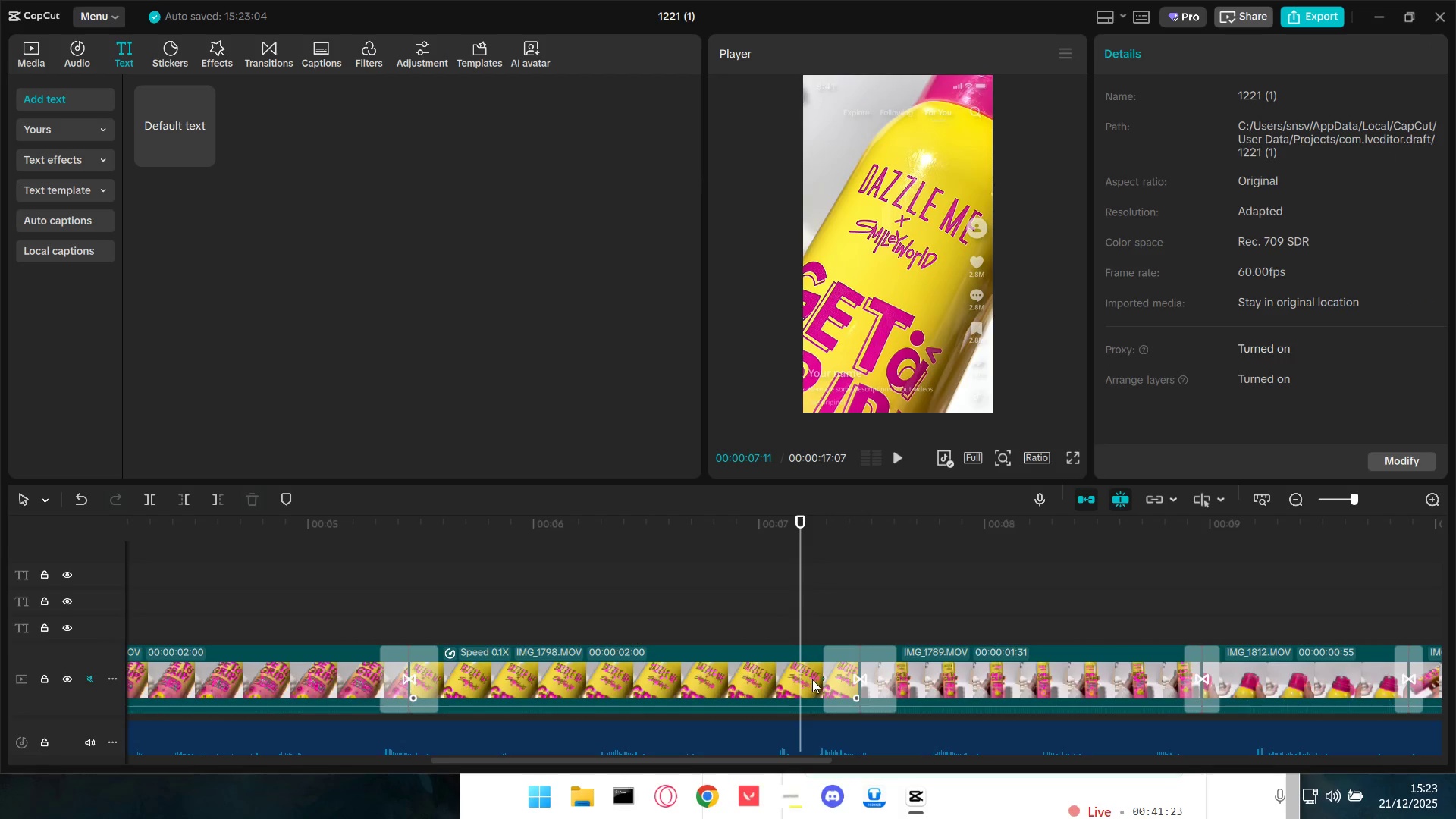 
triple_click([818, 675])
 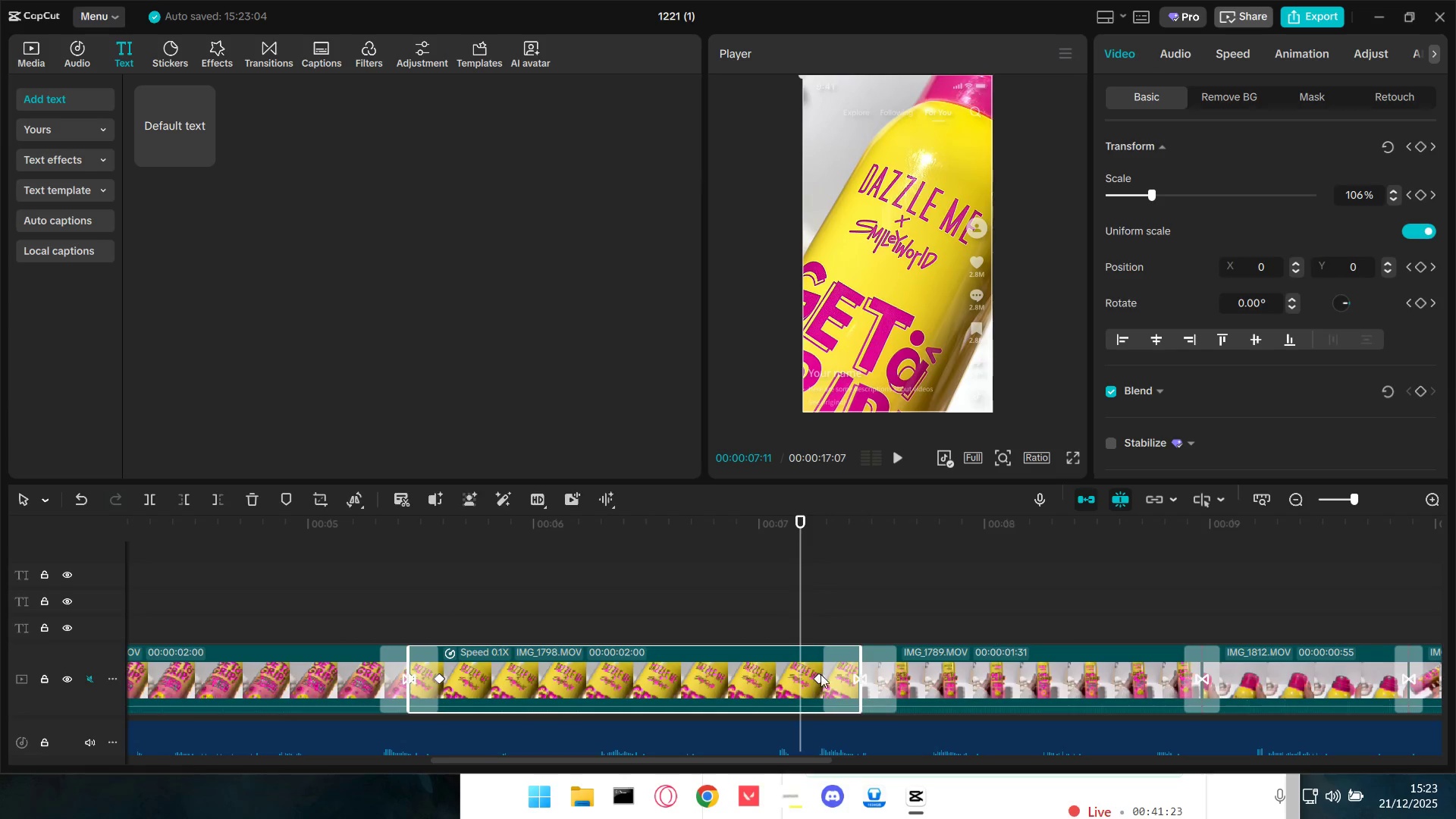 
triple_click([818, 680])
 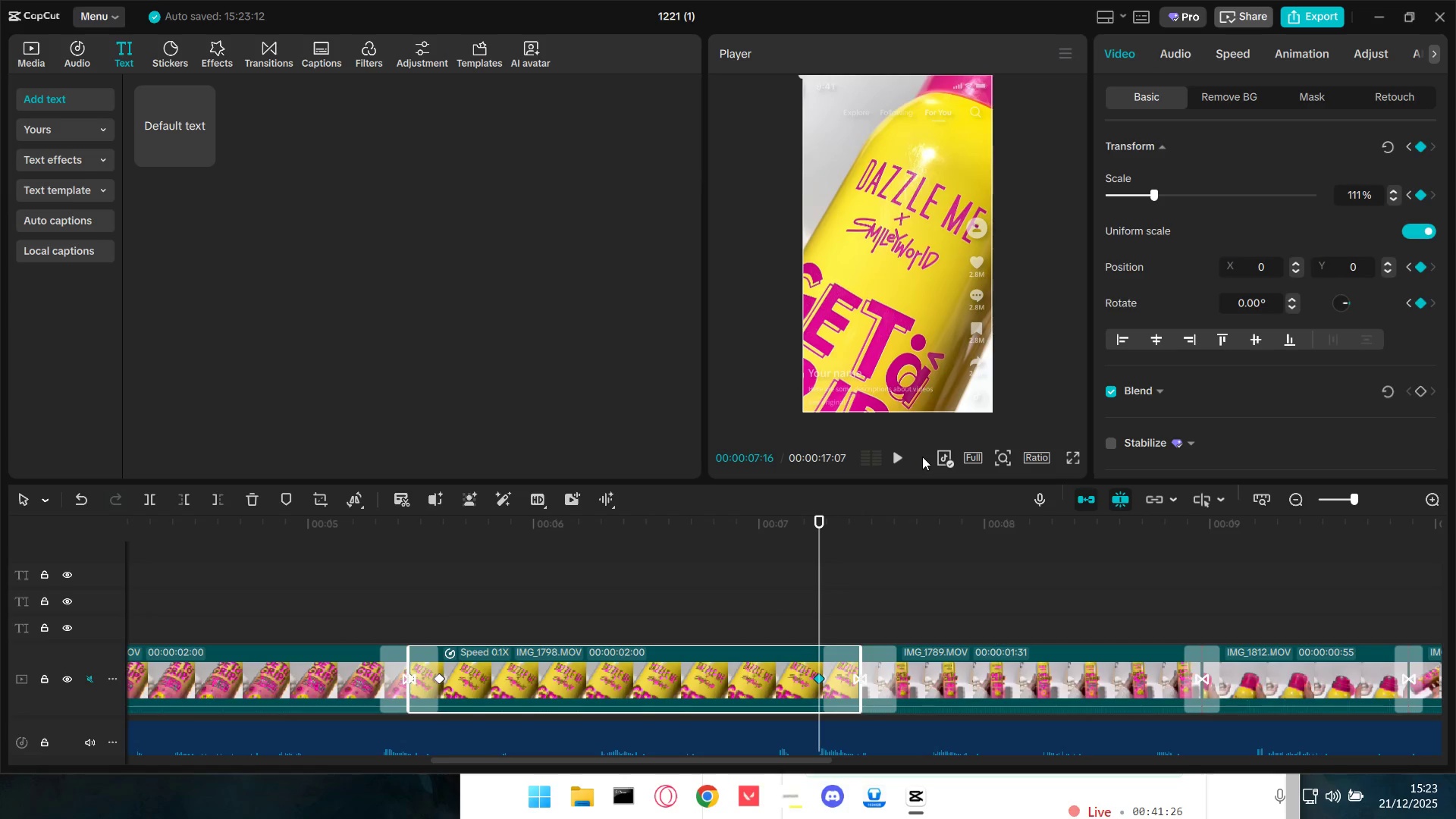 
key(Space)
 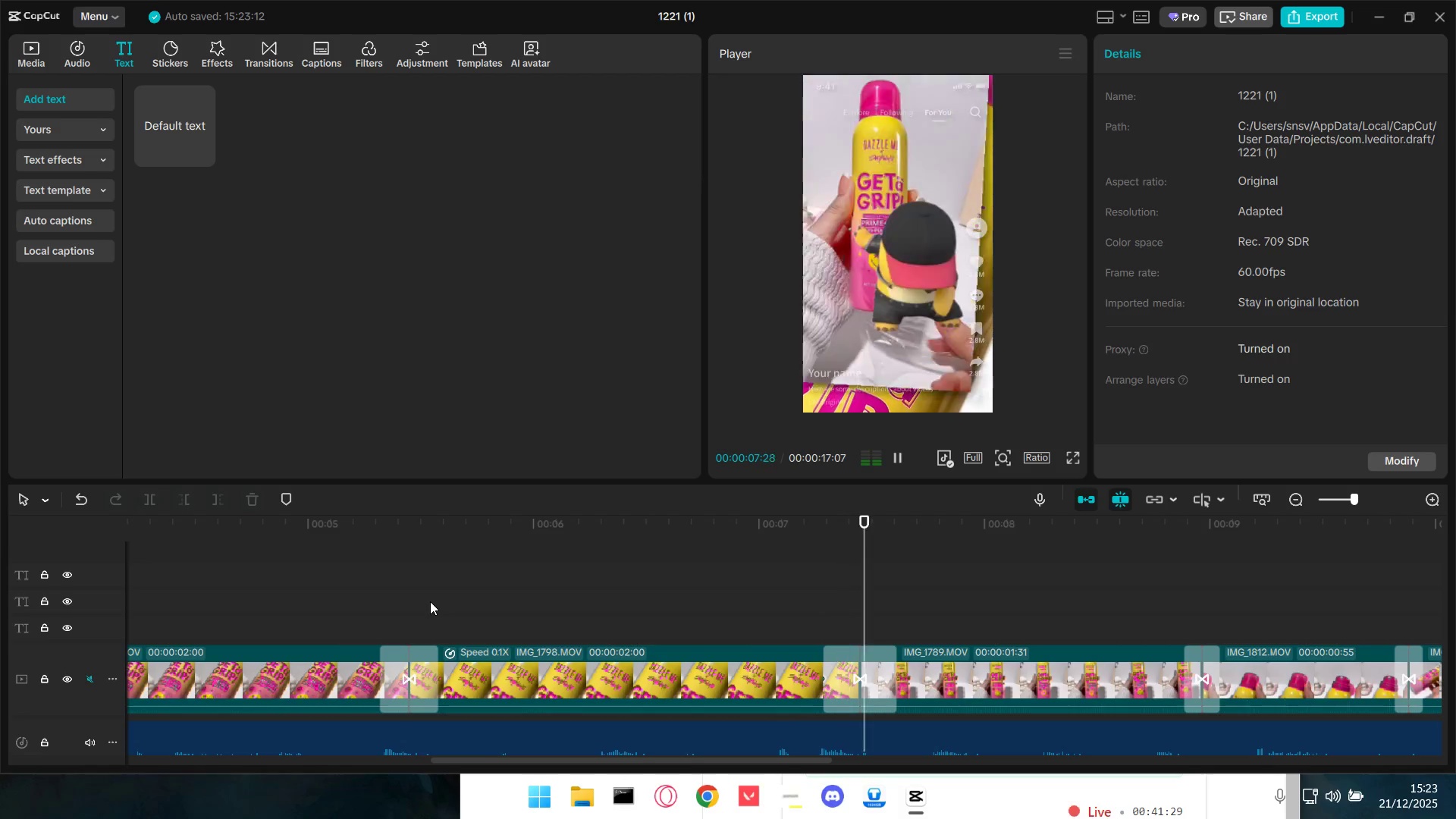 
key(Space)
 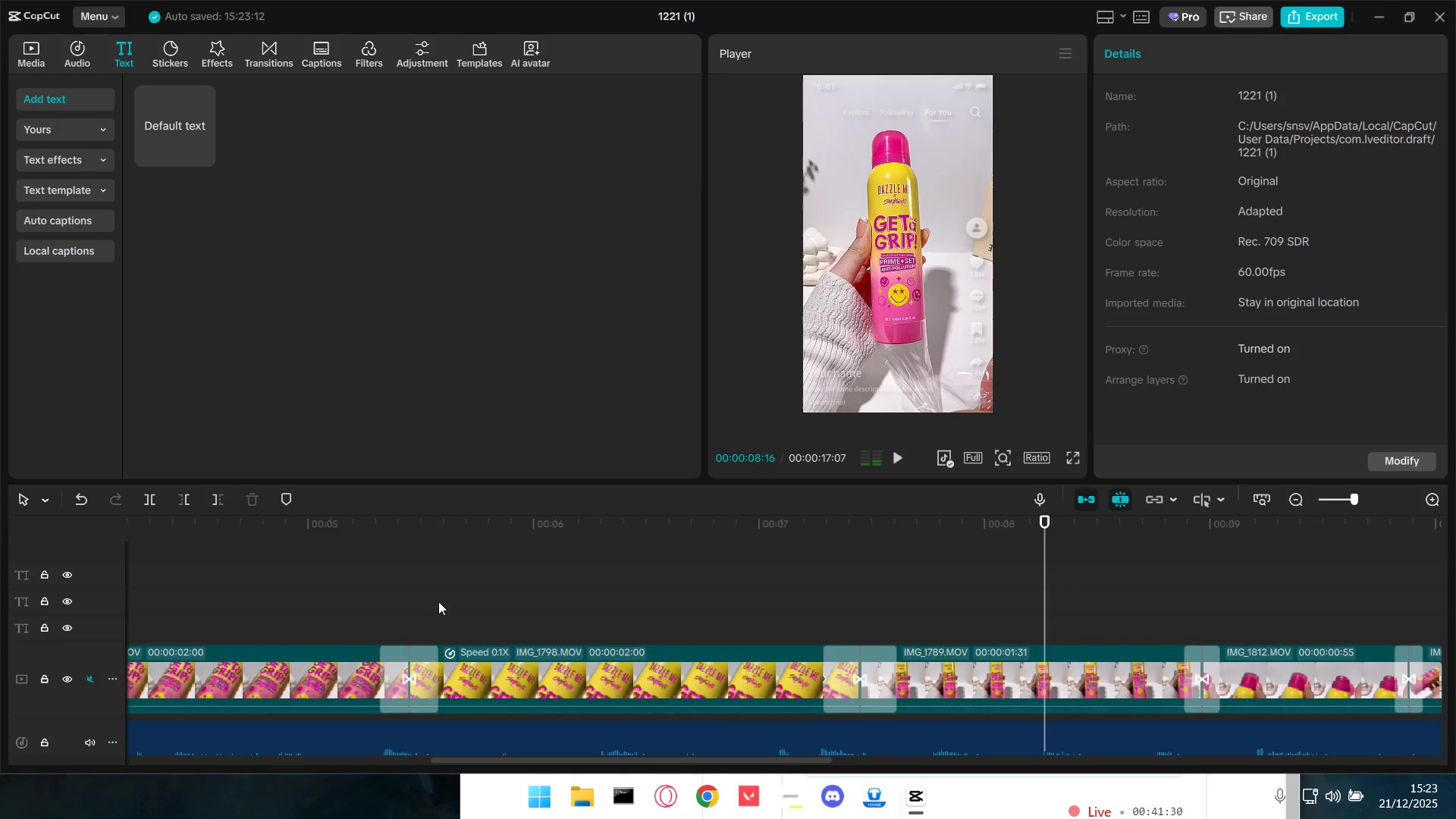 
hold_key(key=ControlLeft, duration=1.44)
 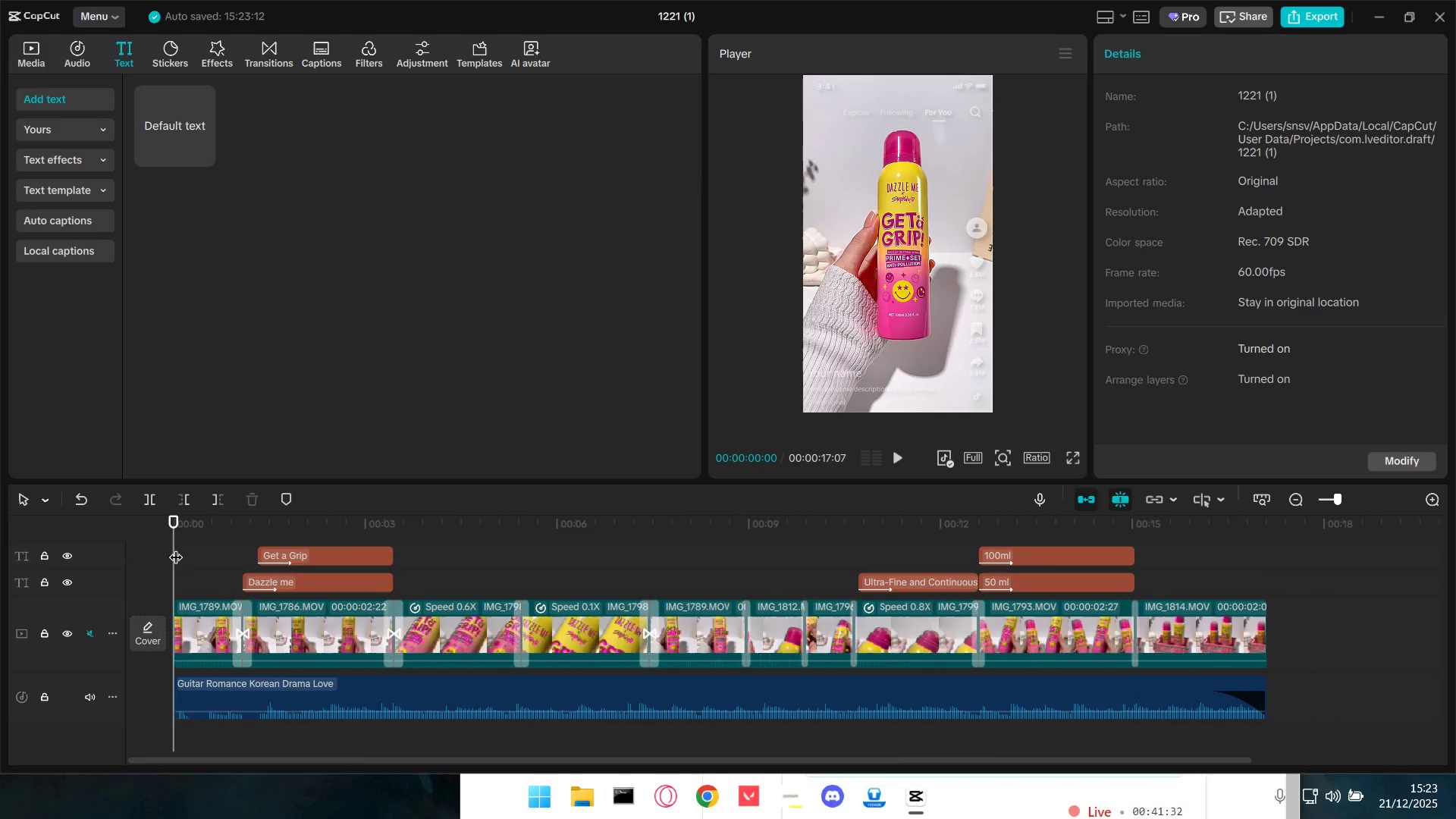 
hold_key(key=ControlLeft, duration=8.67)
left_click([174, 538])
 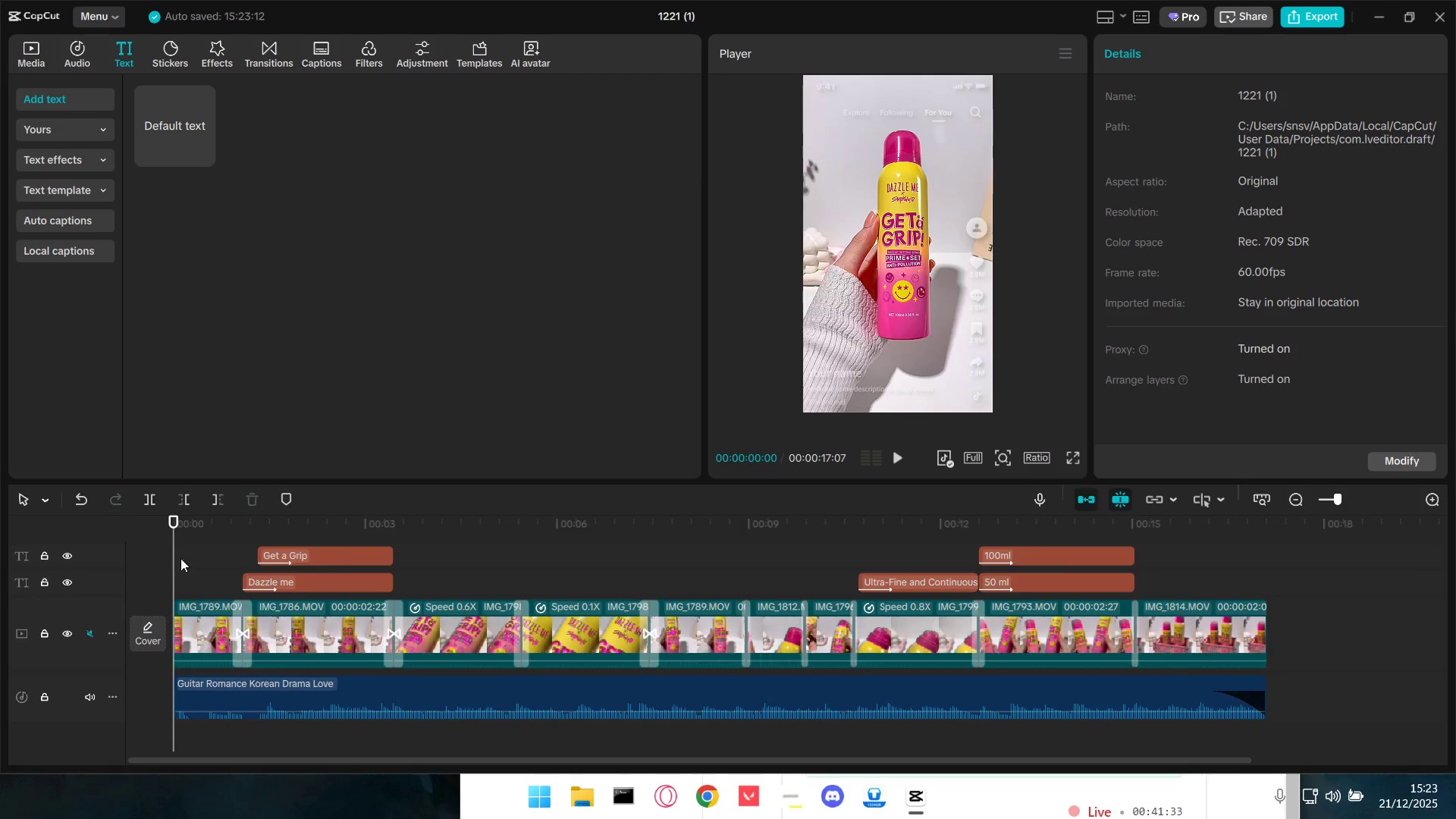 
scroll: coordinate [448, 604], scroll_direction: down, amount: 22.0
 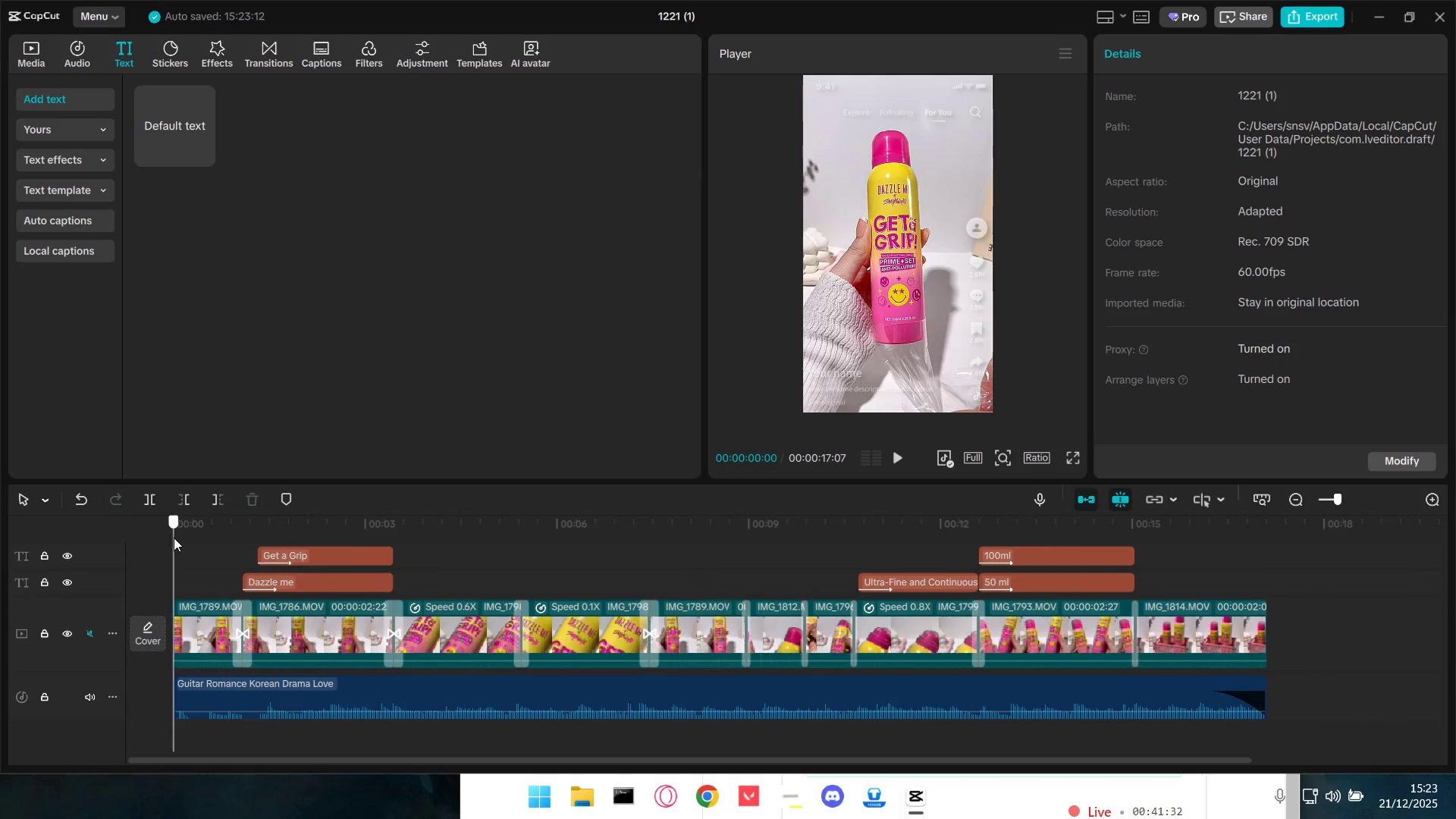 
key(Alt+AltLeft)
 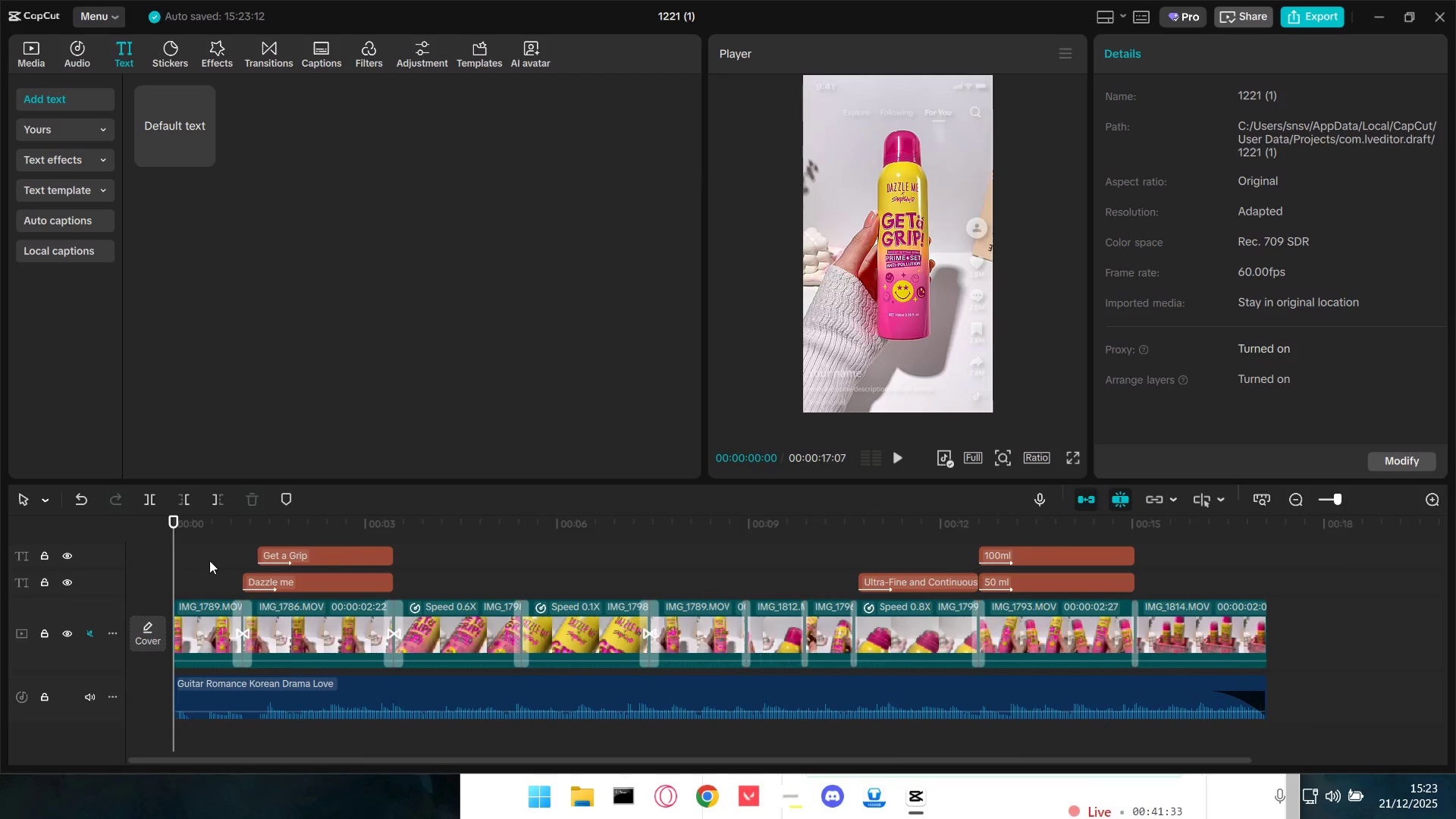 
key(Alt+Tab)
 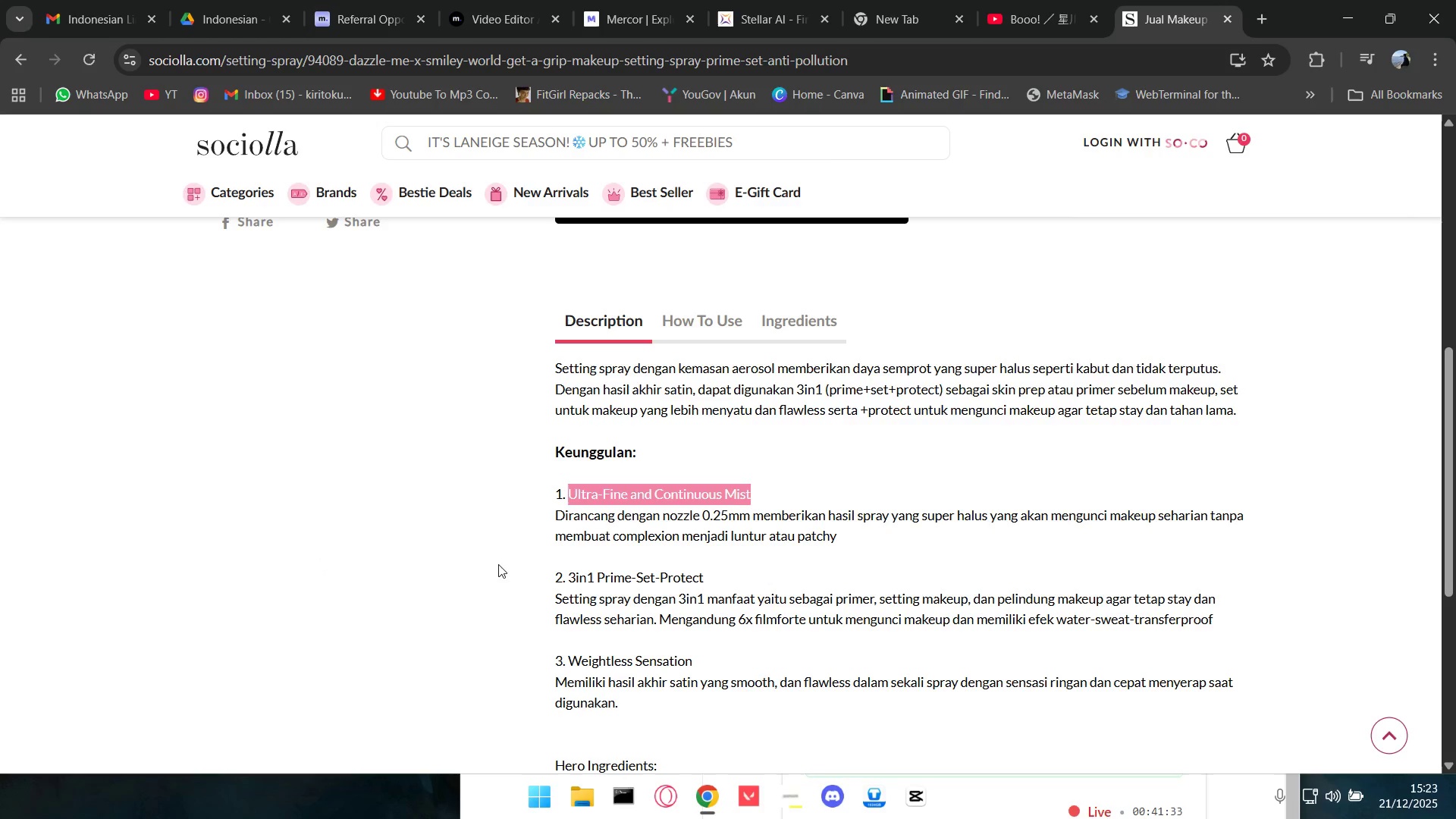 
scroll: coordinate [589, 577], scroll_direction: down, amount: 2.0
 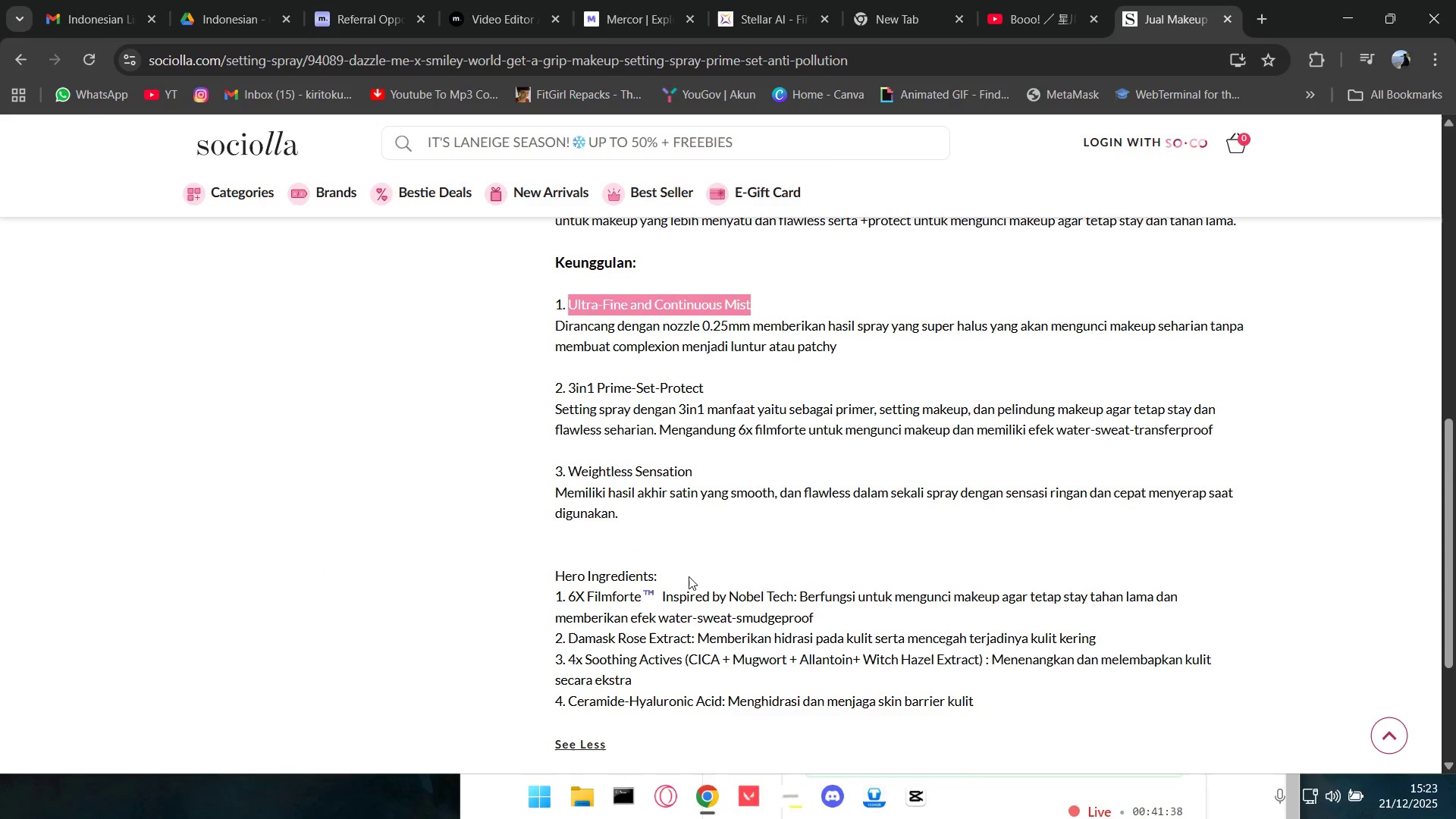 
left_click_drag(start_coordinate=[707, 388], to_coordinate=[571, 395])
 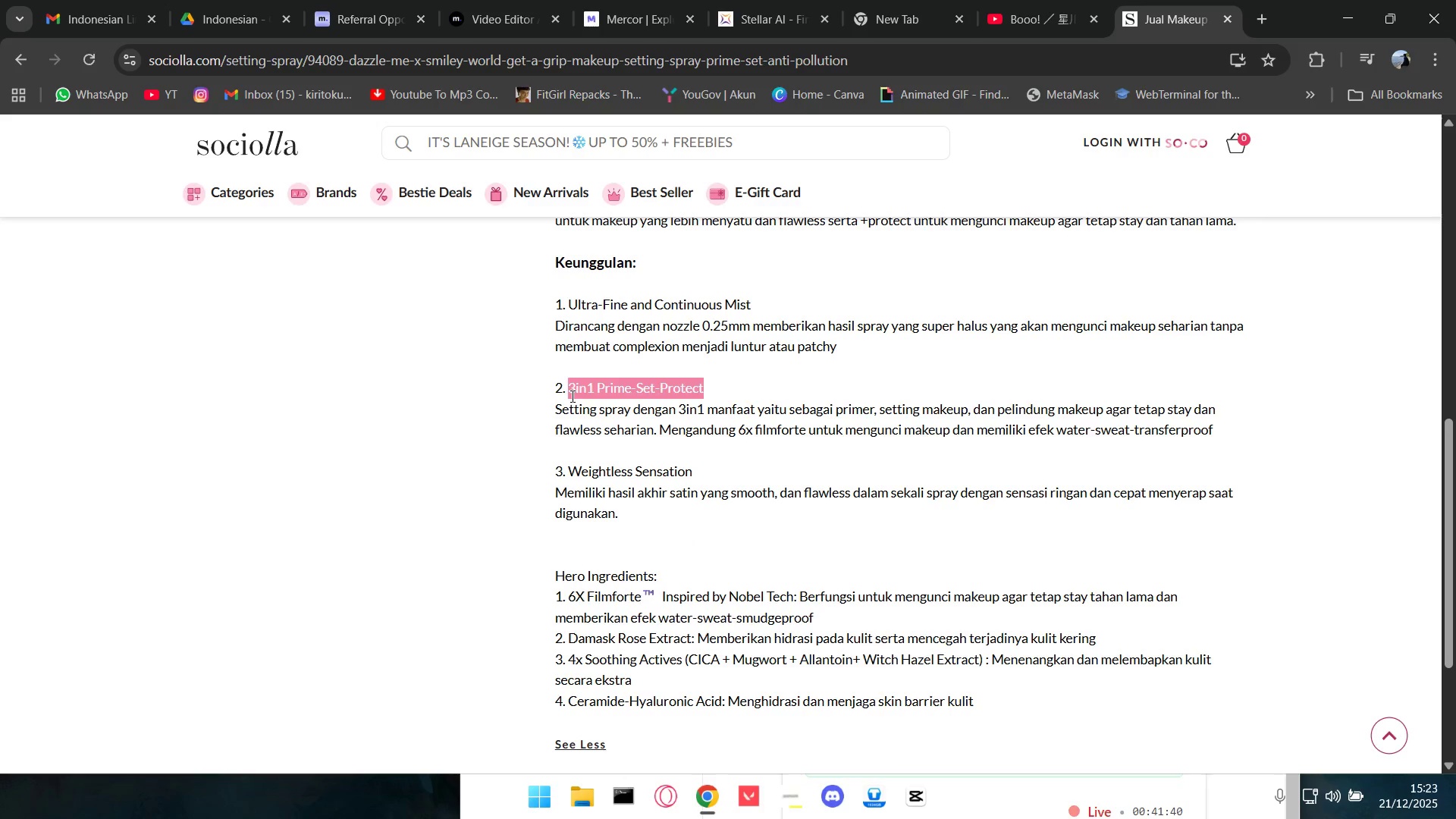 
key(Control+C)
 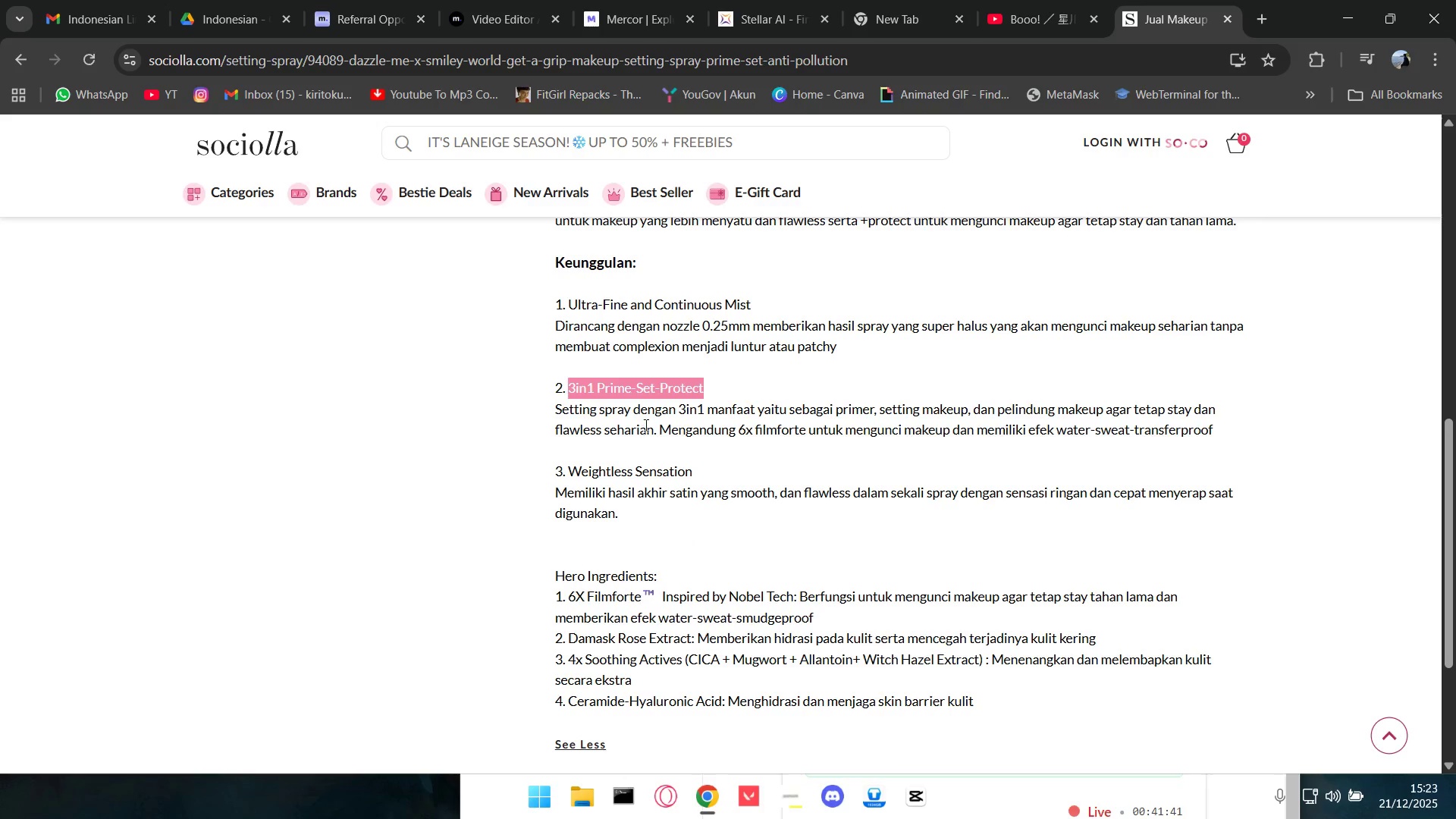 
key(Alt+AltLeft)
 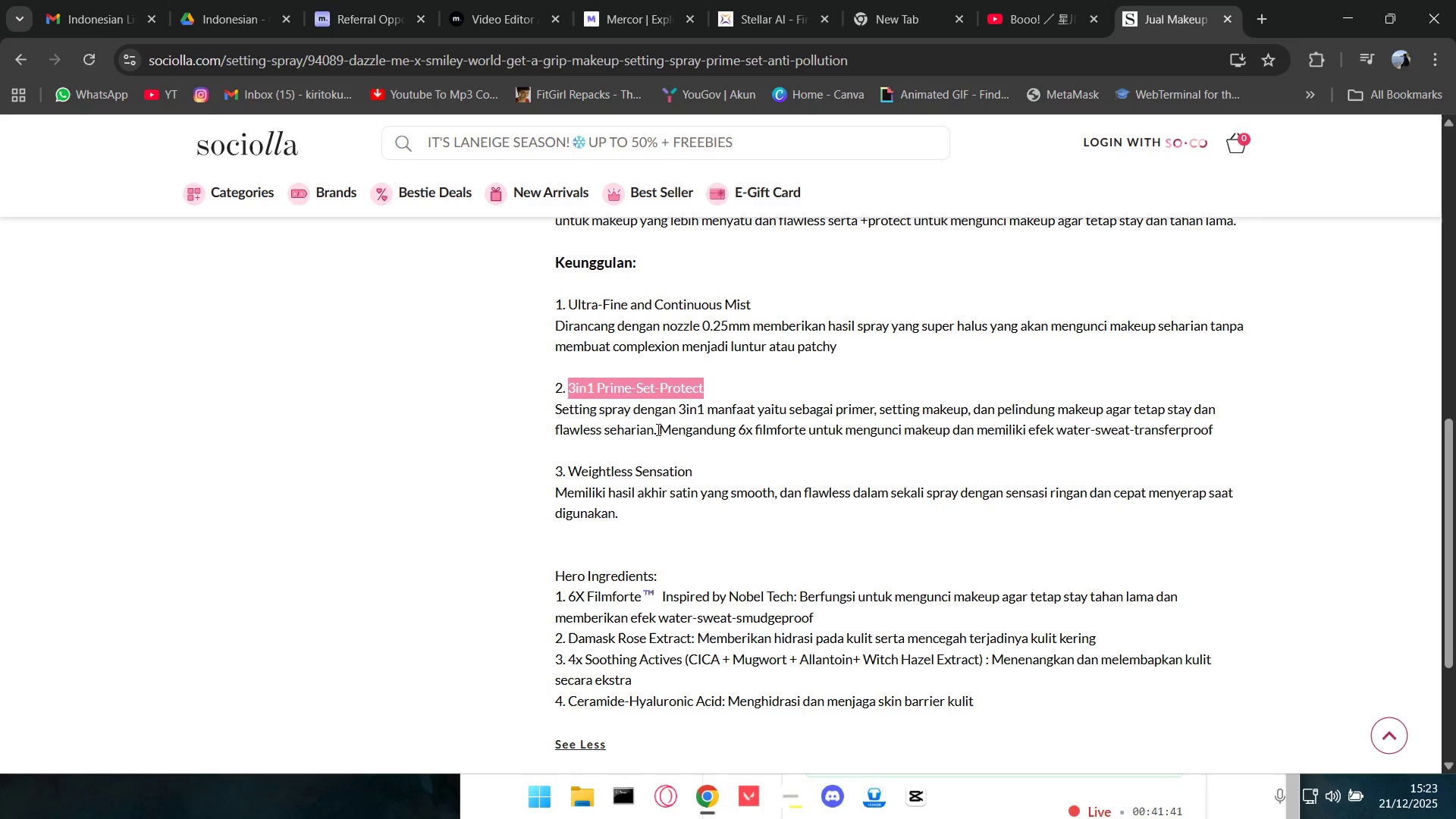 
key(Alt+Tab)
 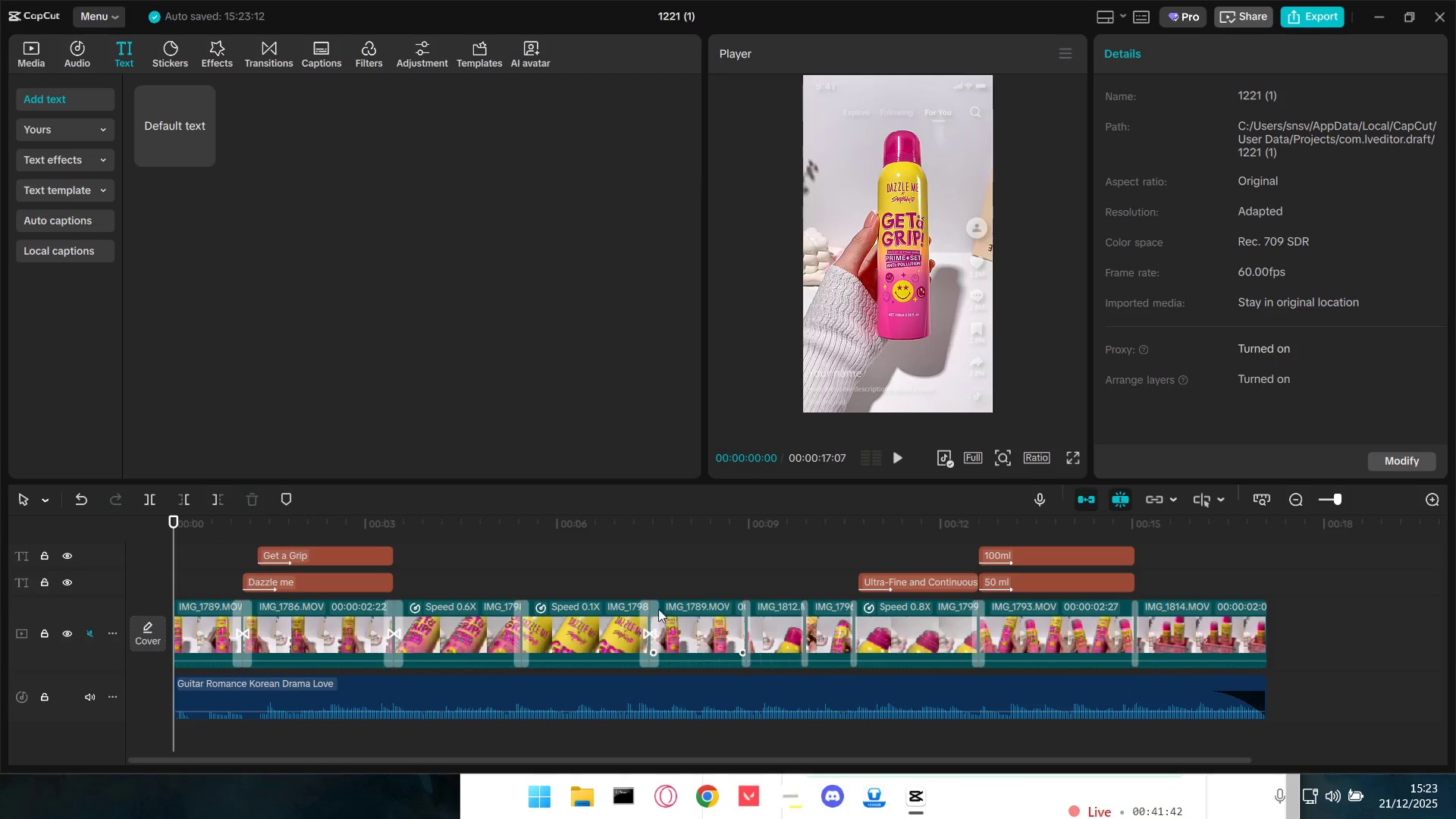 
key(Space)
 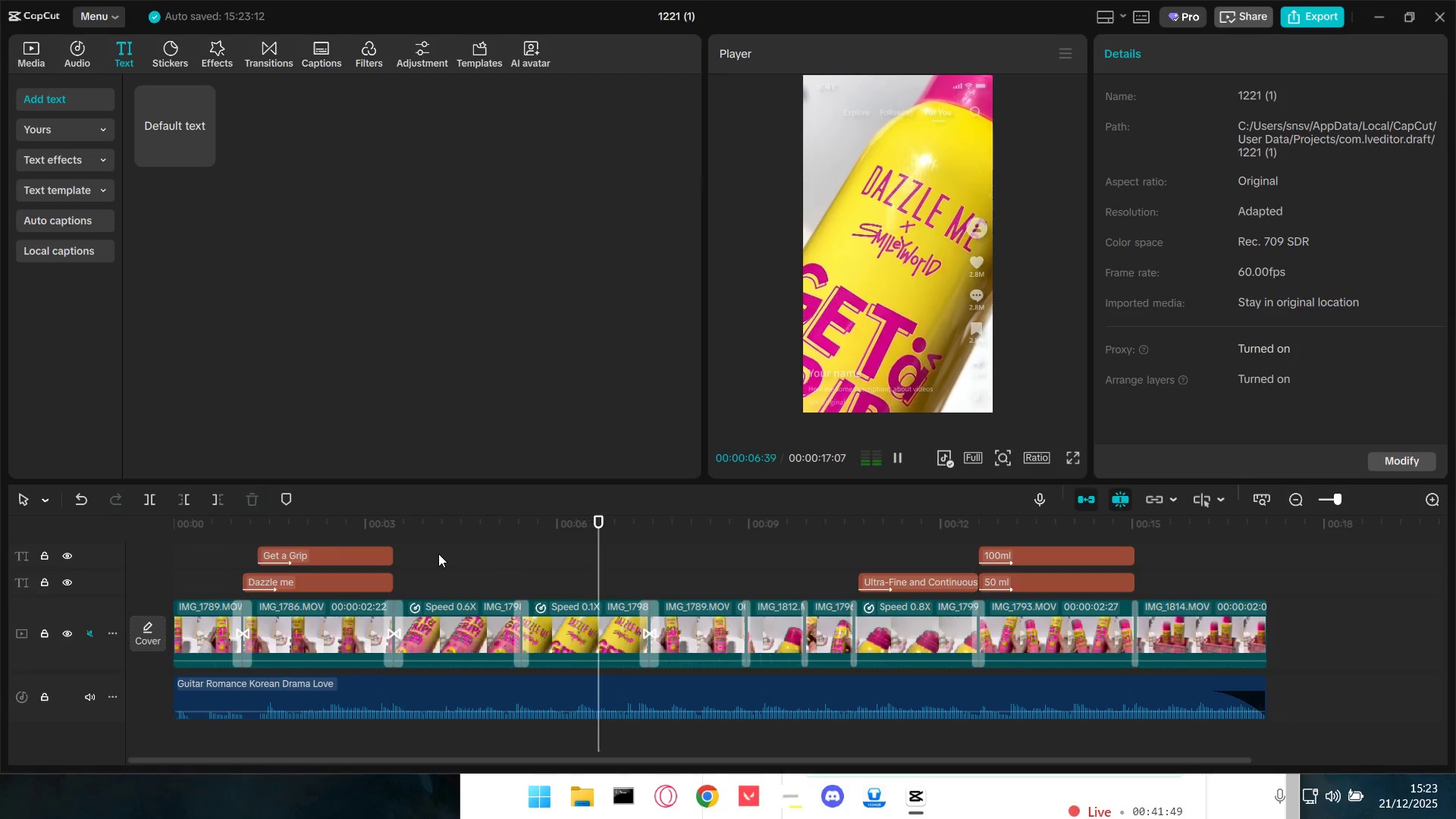 
wait(11.73)
 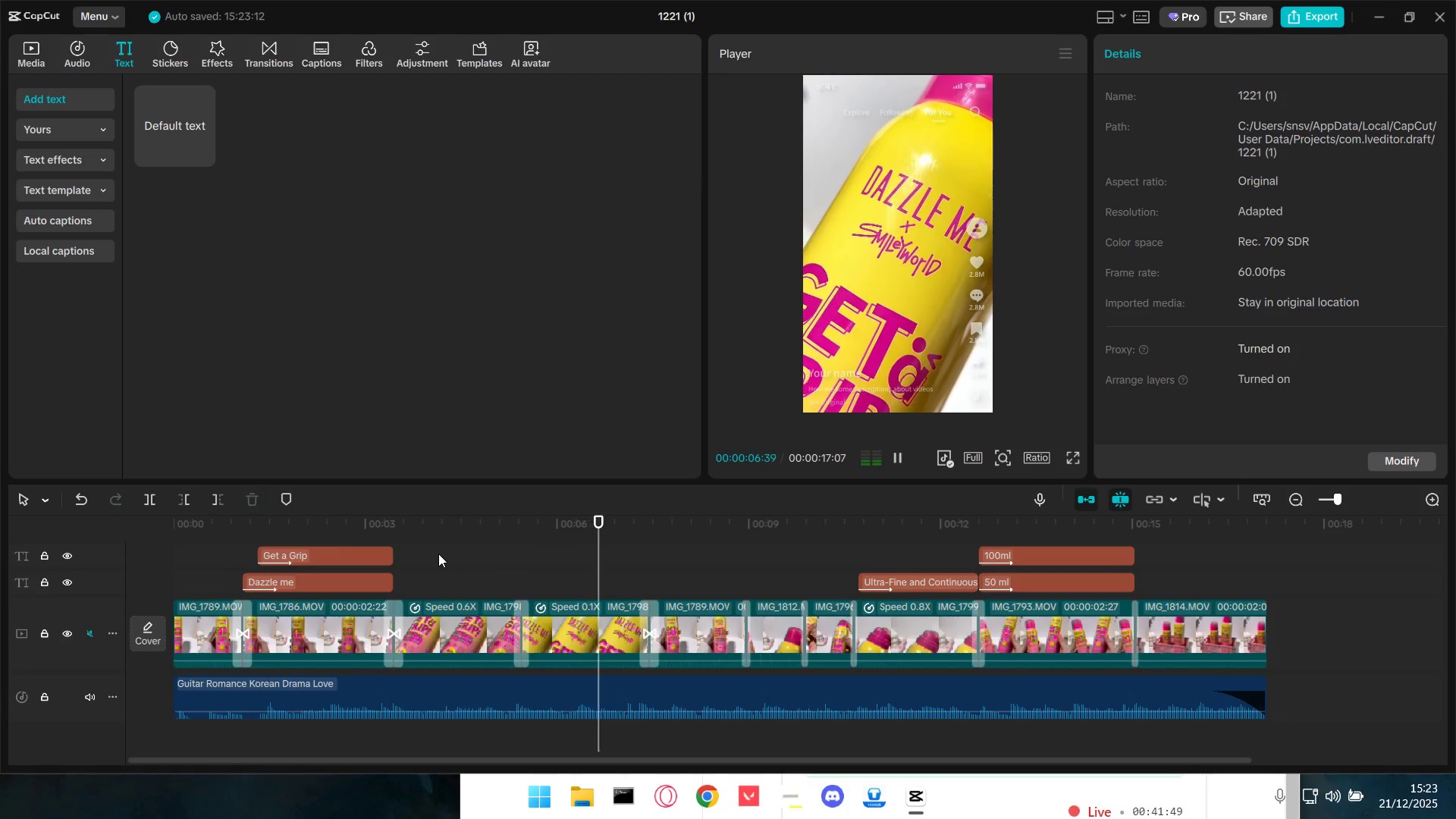 
key(Space)
 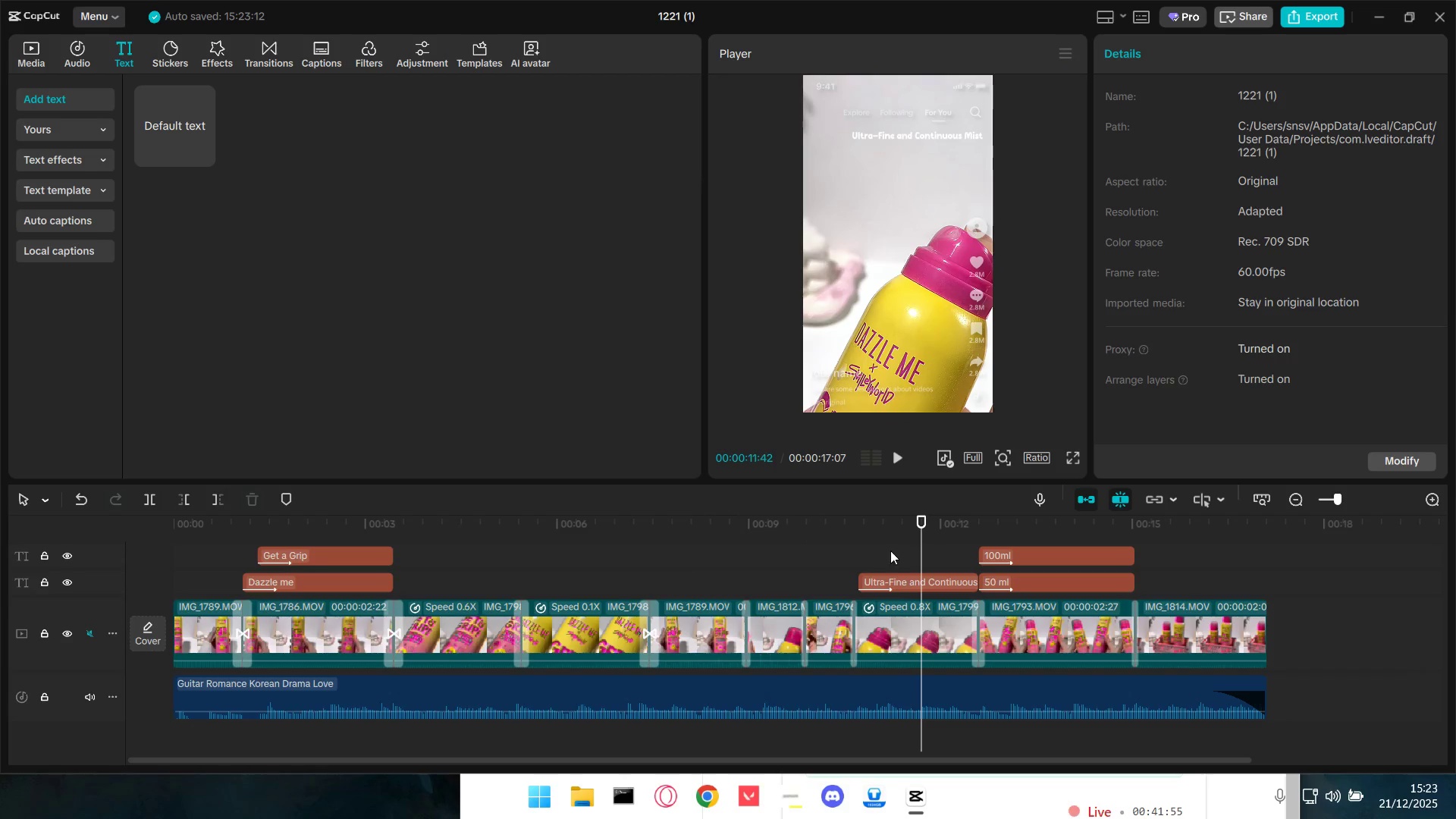 
left_click([887, 582])
 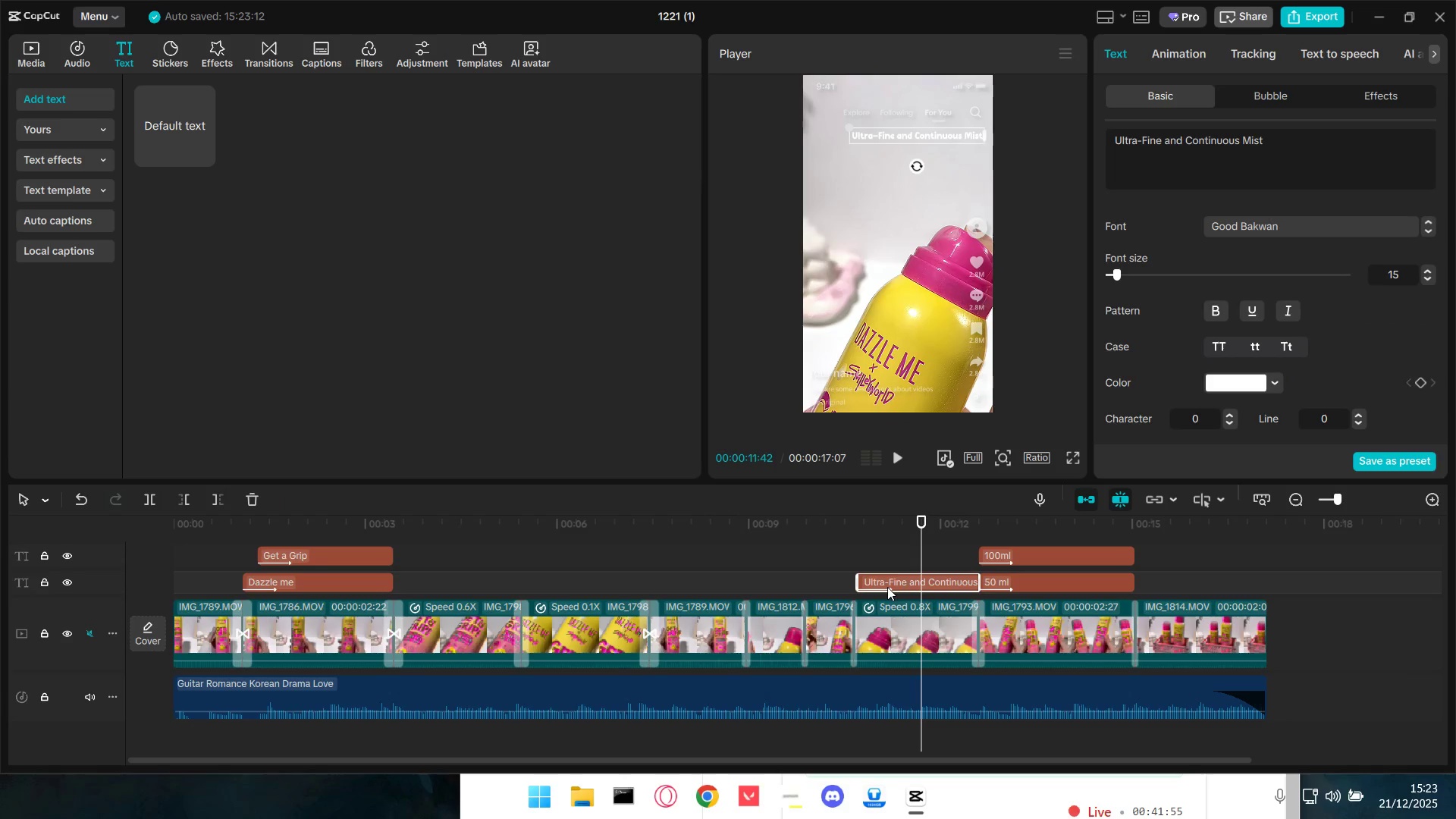 
key(Control+X)
 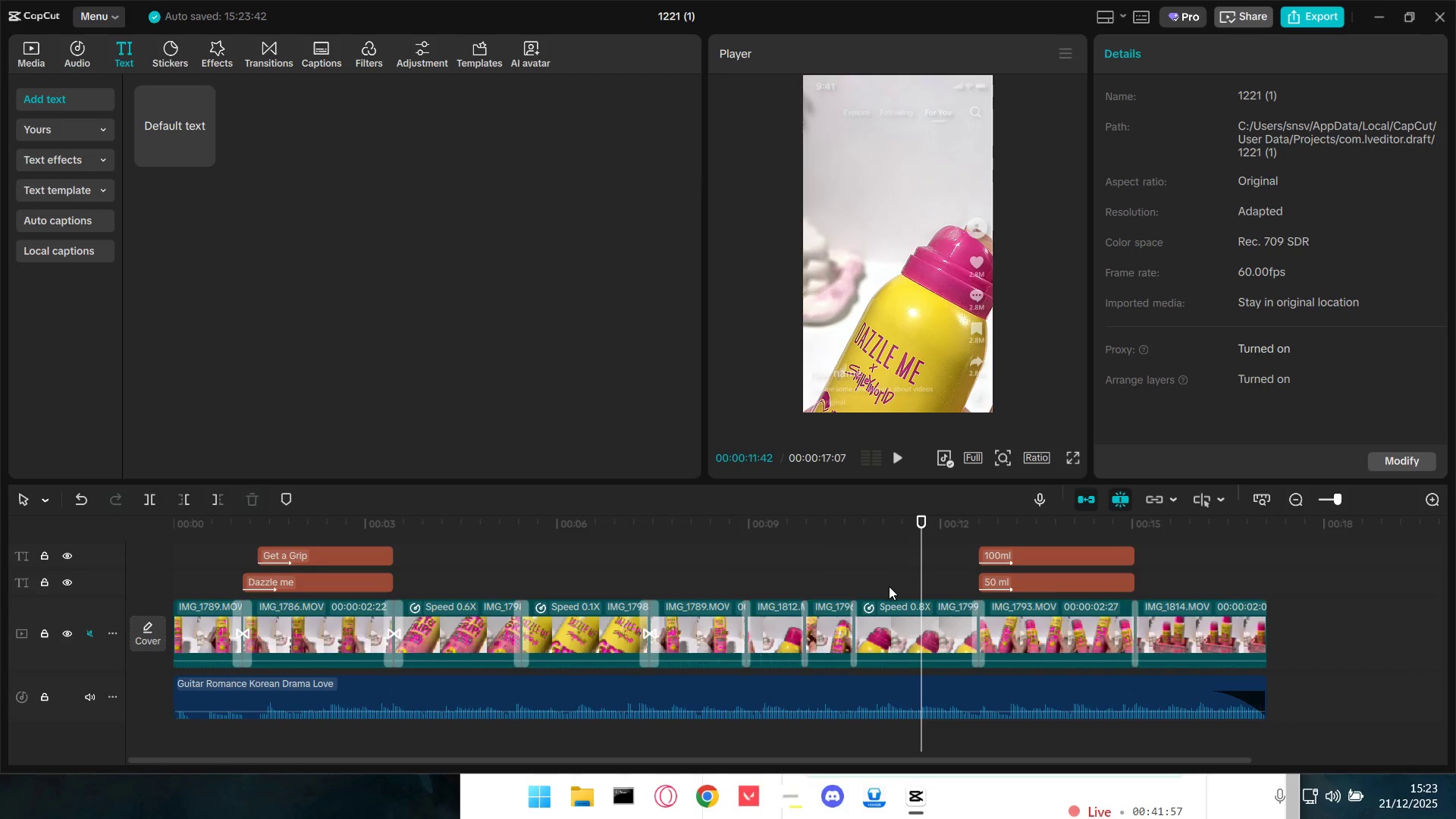 
key(Control+Z)
 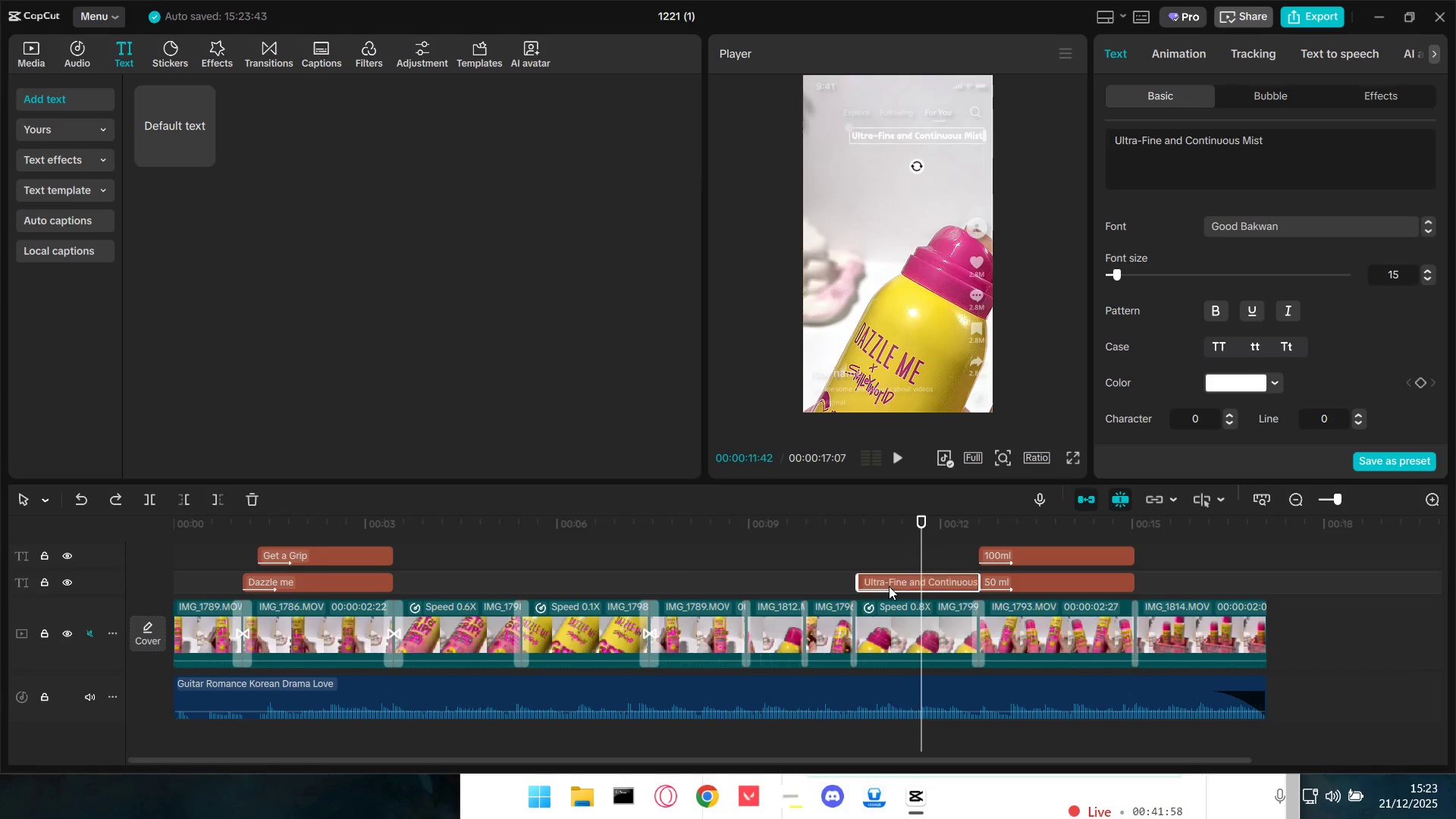 
key(Control+C)
 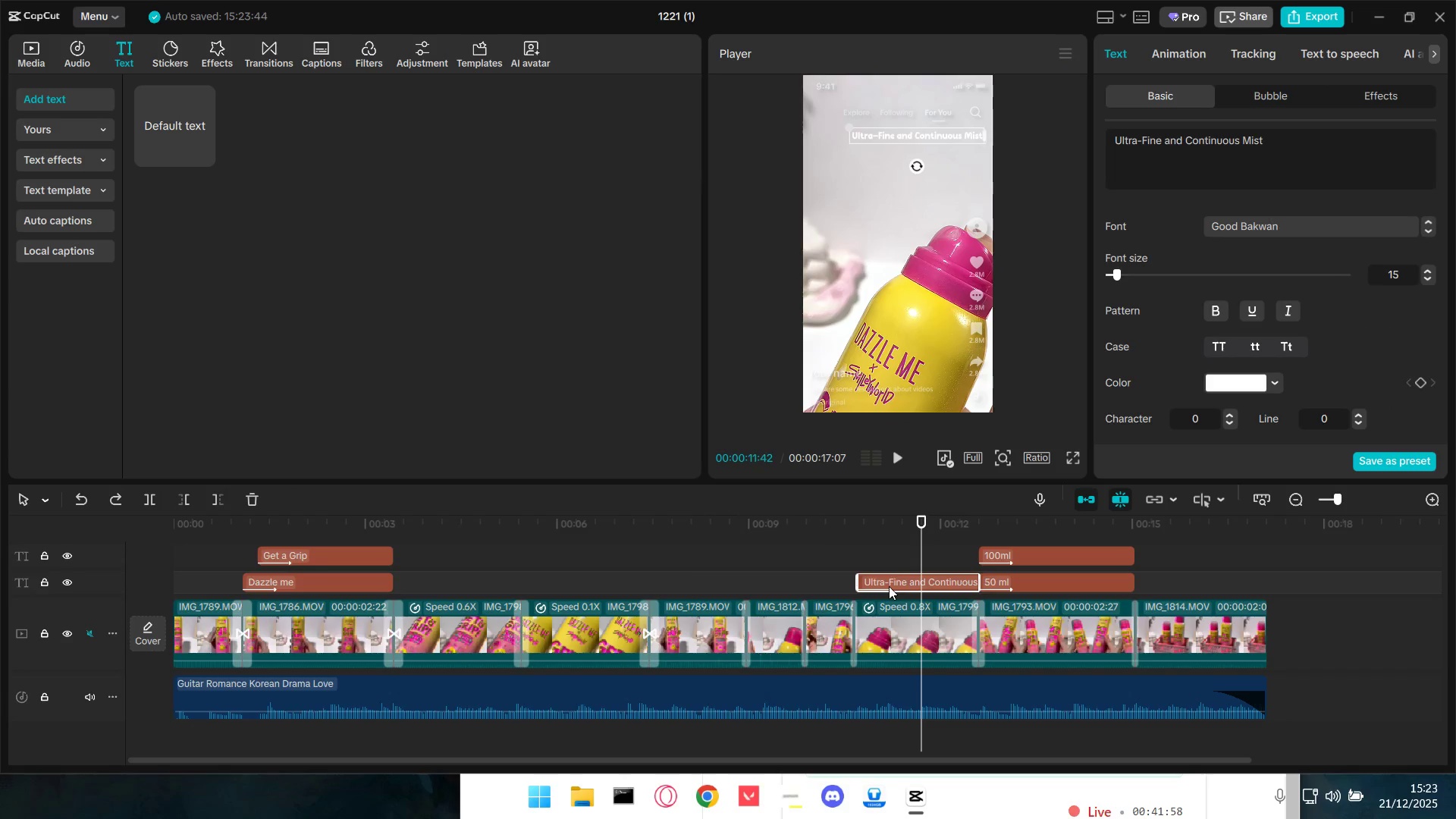 
key(Control+V)
 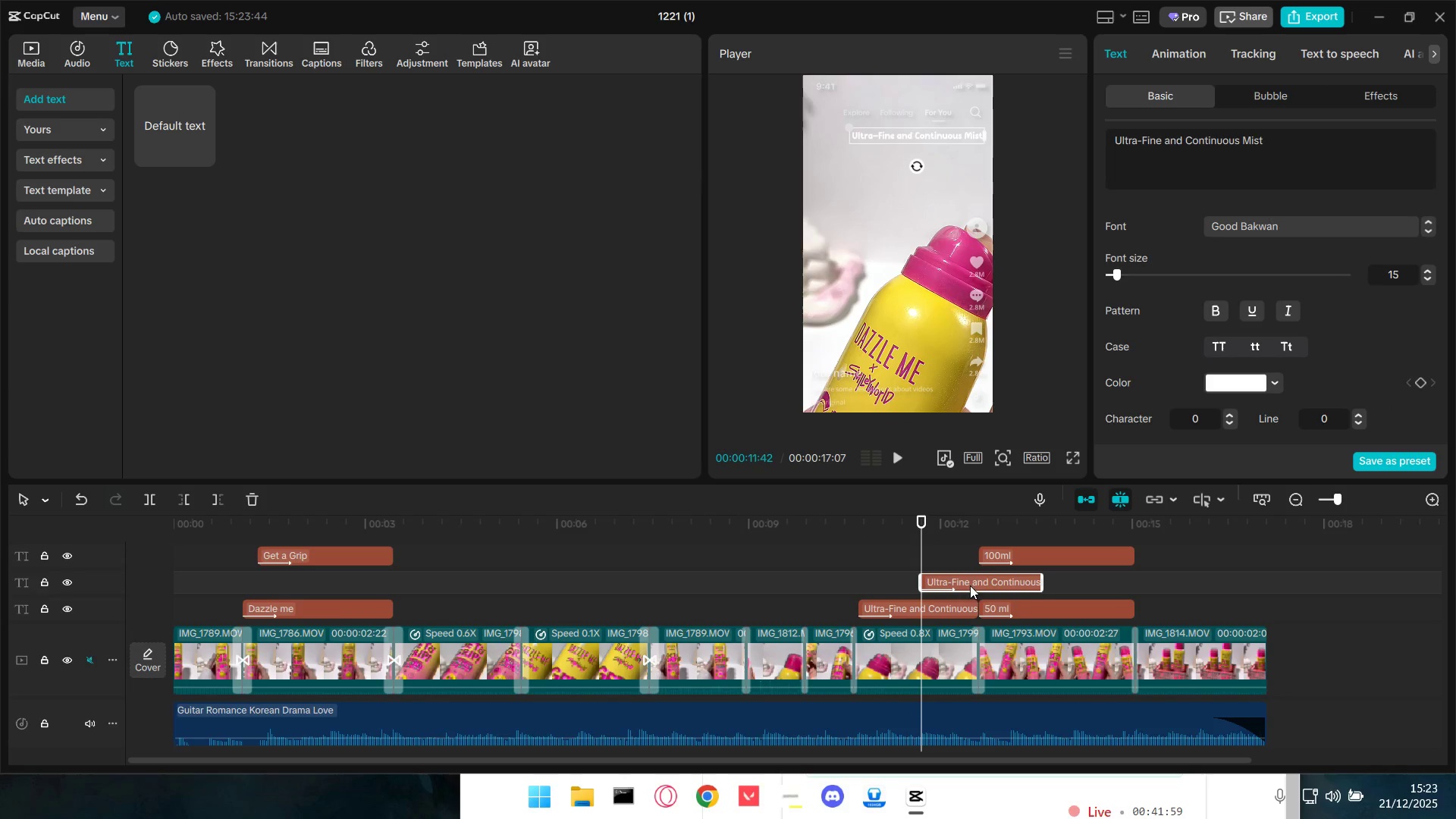 
left_click_drag(start_coordinate=[969, 582], to_coordinate=[911, 584])
 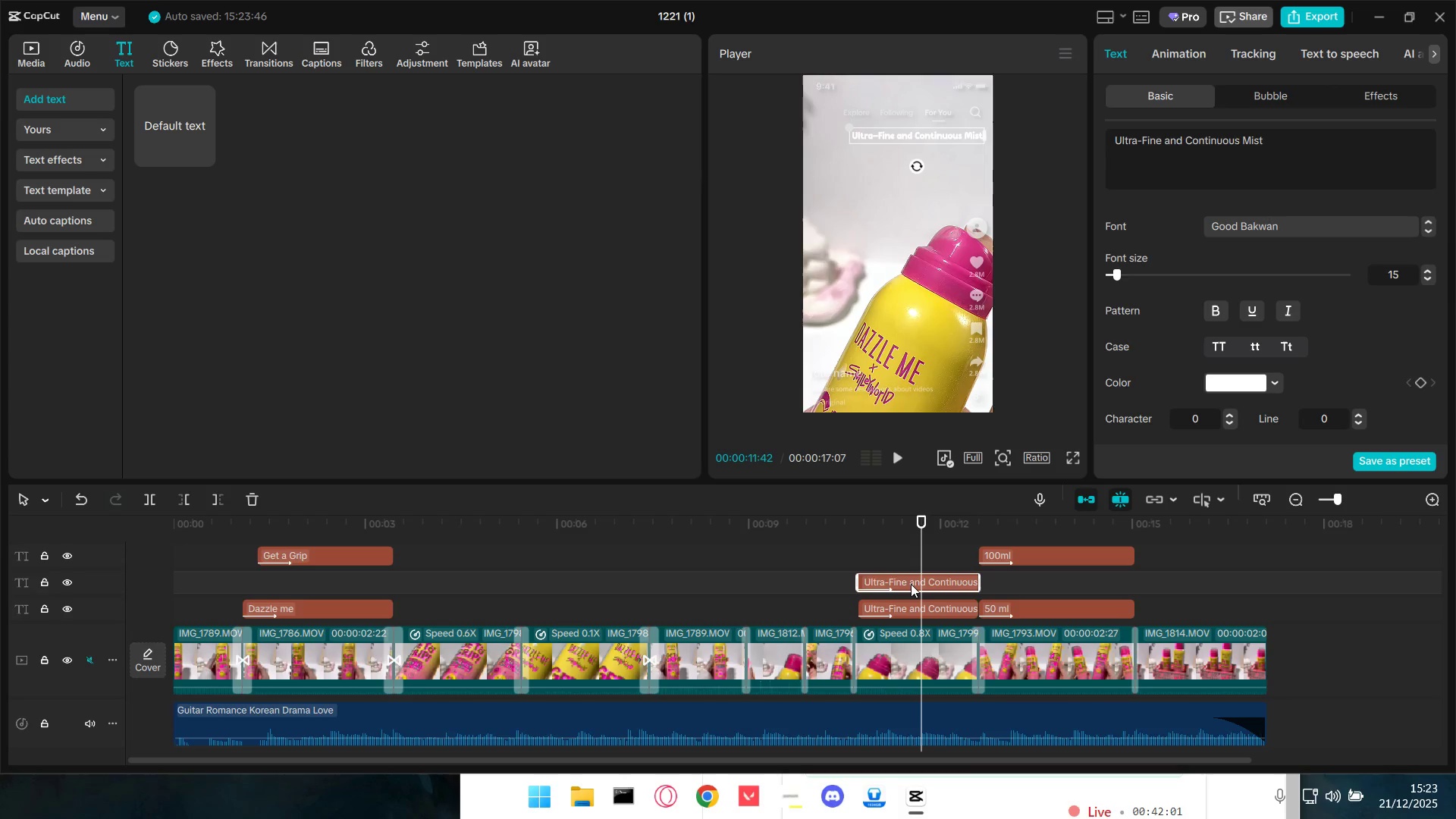 
key(Control+V)
 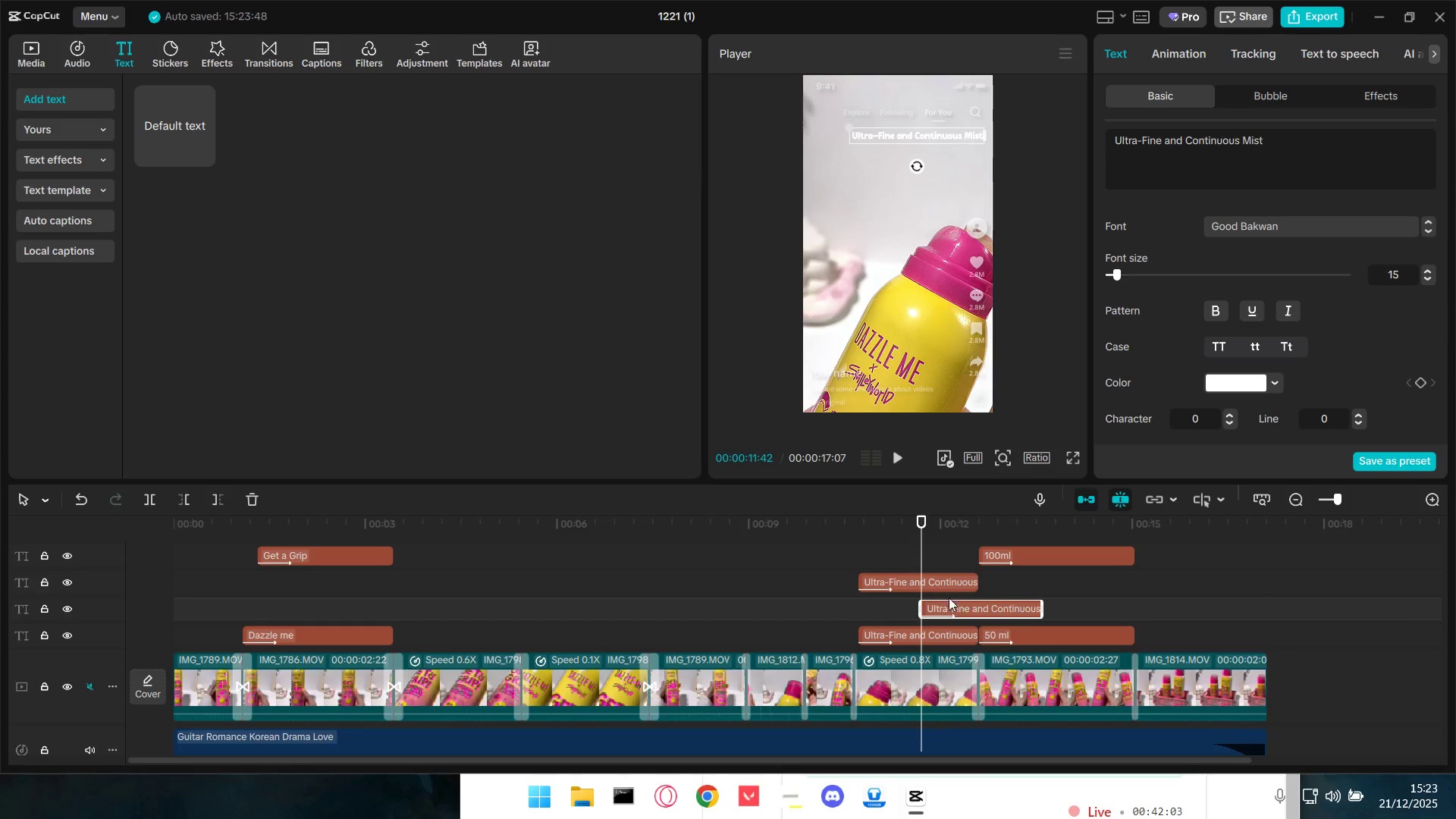 
left_click_drag(start_coordinate=[968, 605], to_coordinate=[912, 608])
 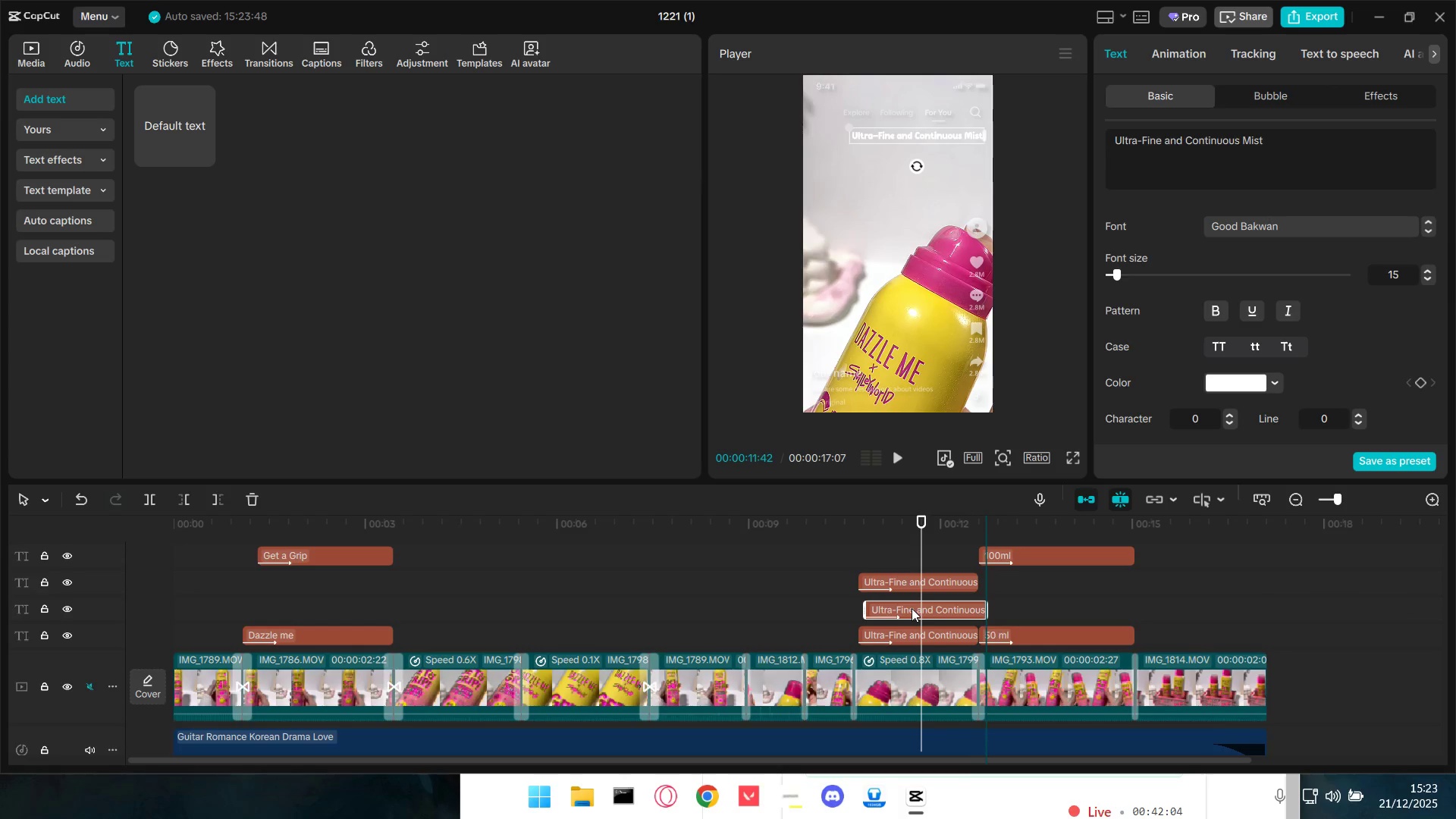 
left_click_drag(start_coordinate=[912, 608], to_coordinate=[908, 612])
 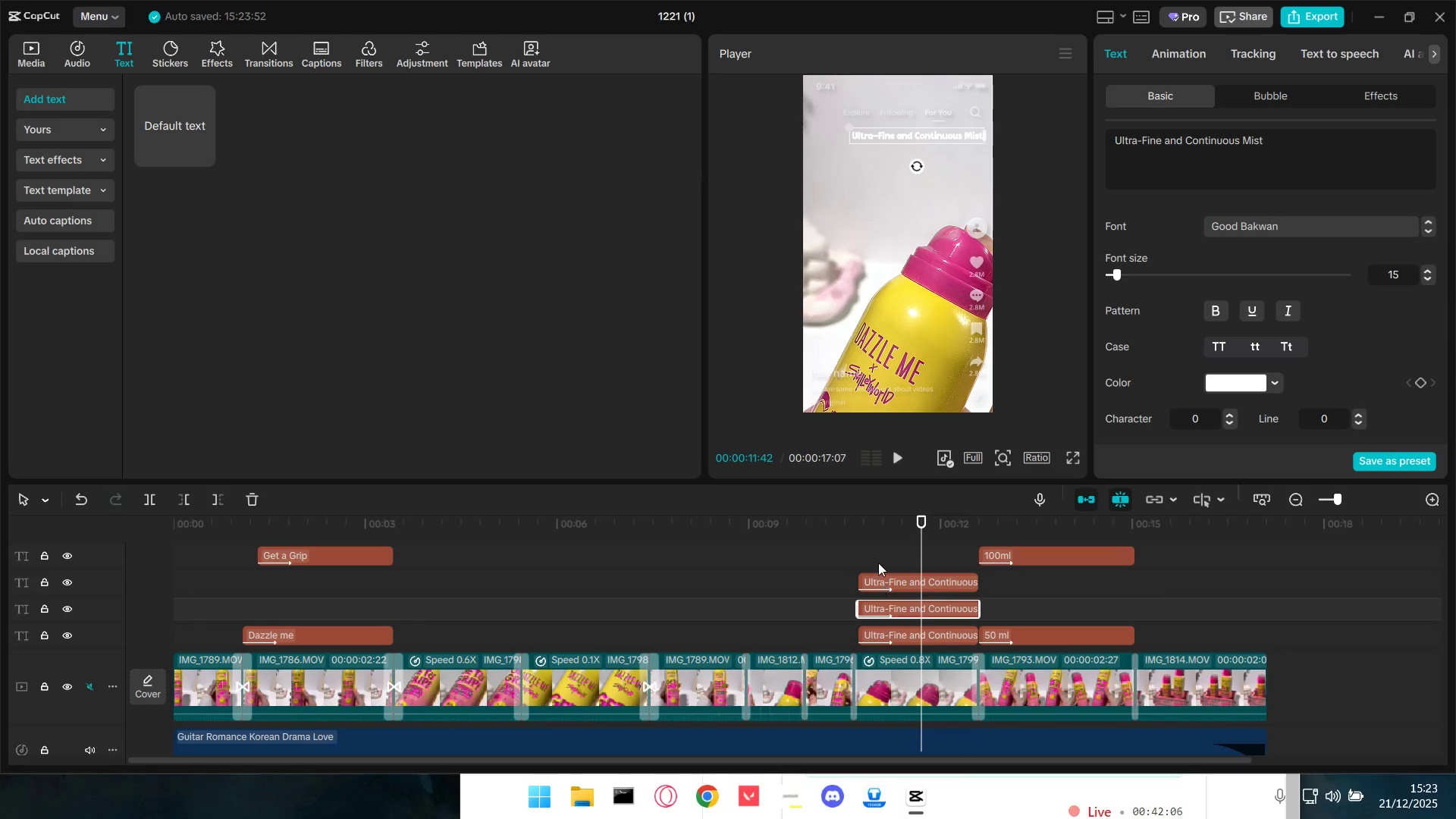 
left_click([878, 560])
 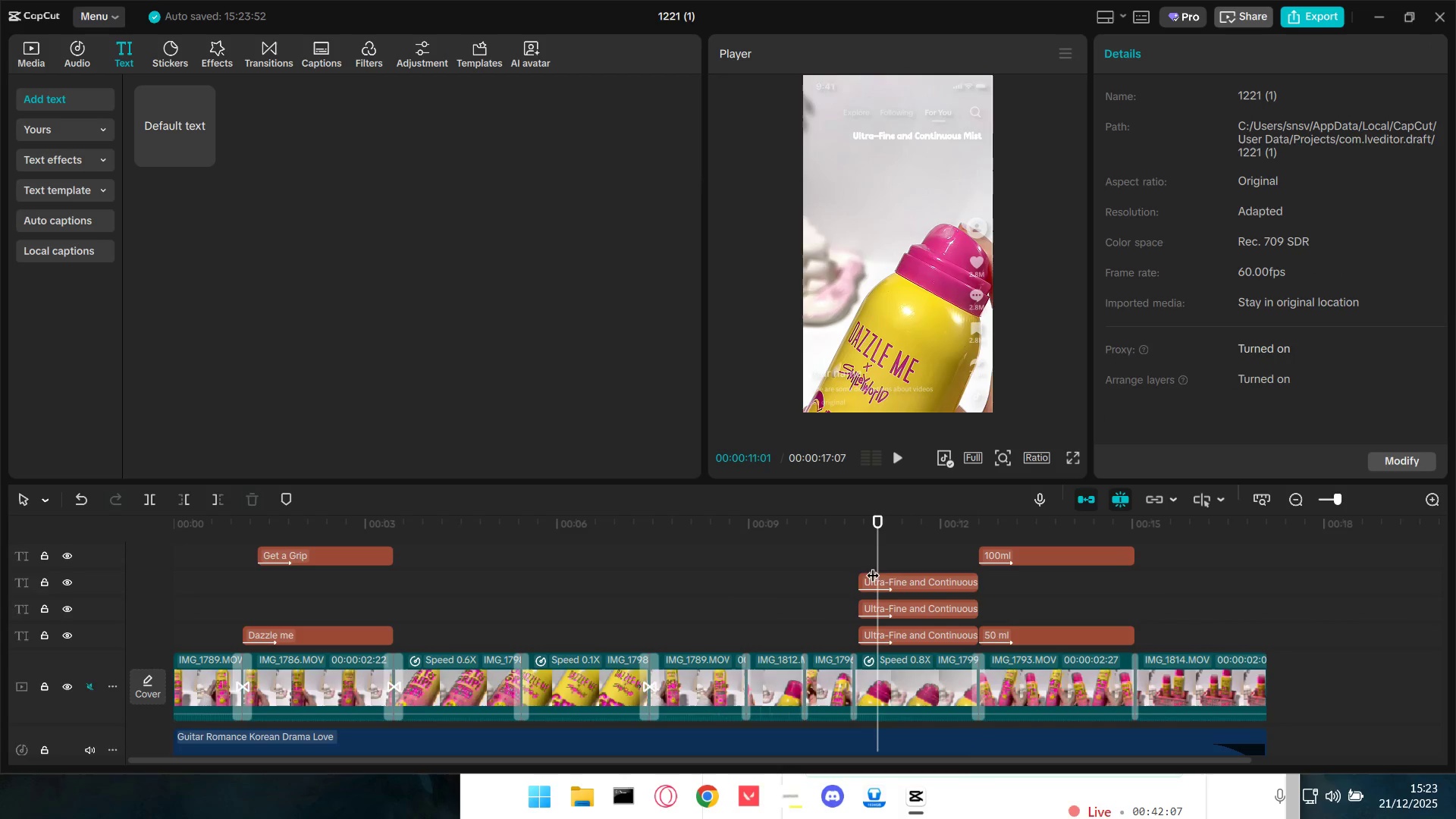 
double_click([902, 574])
 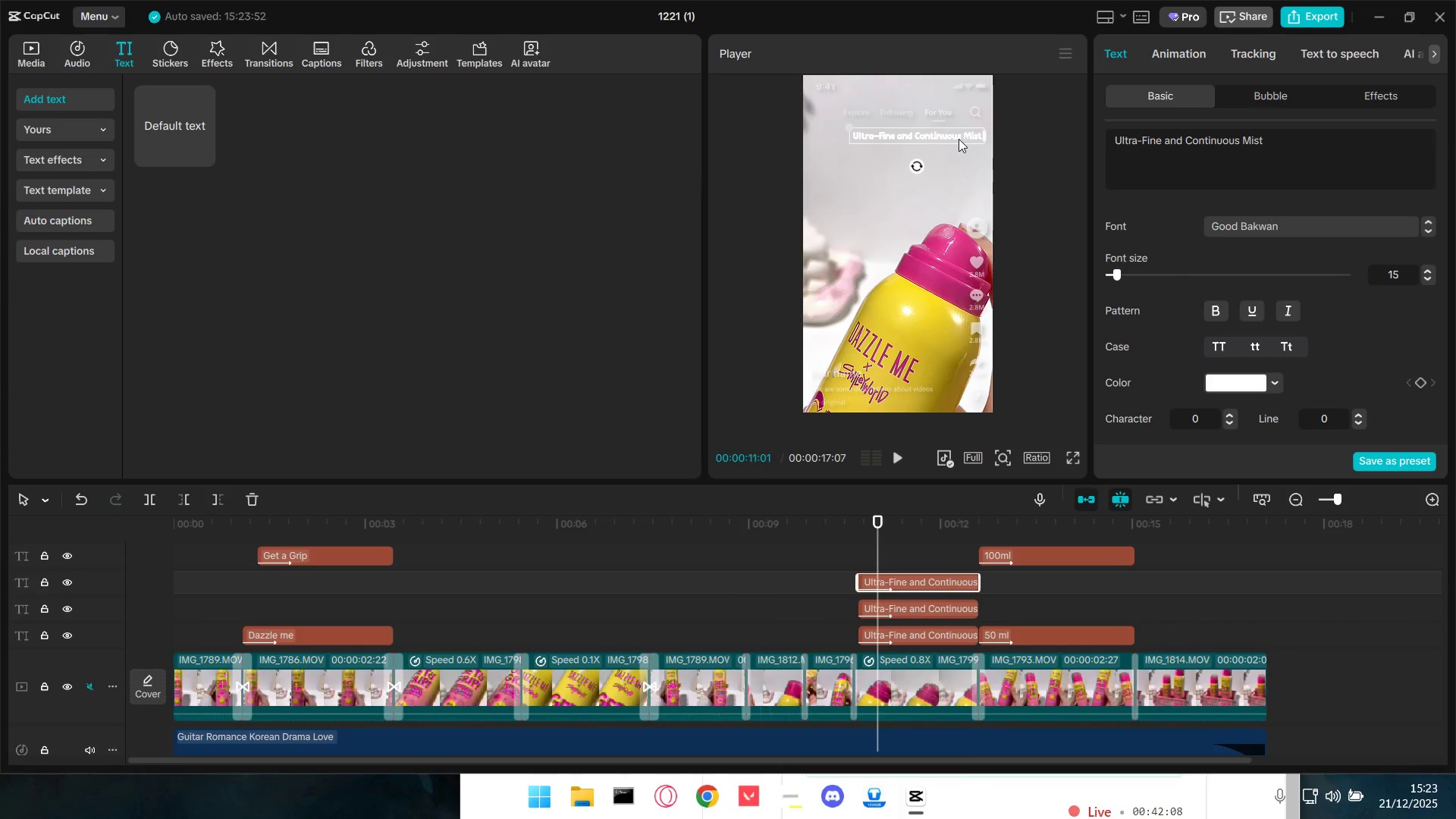 
left_click_drag(start_coordinate=[959, 139], to_coordinate=[959, 166])
 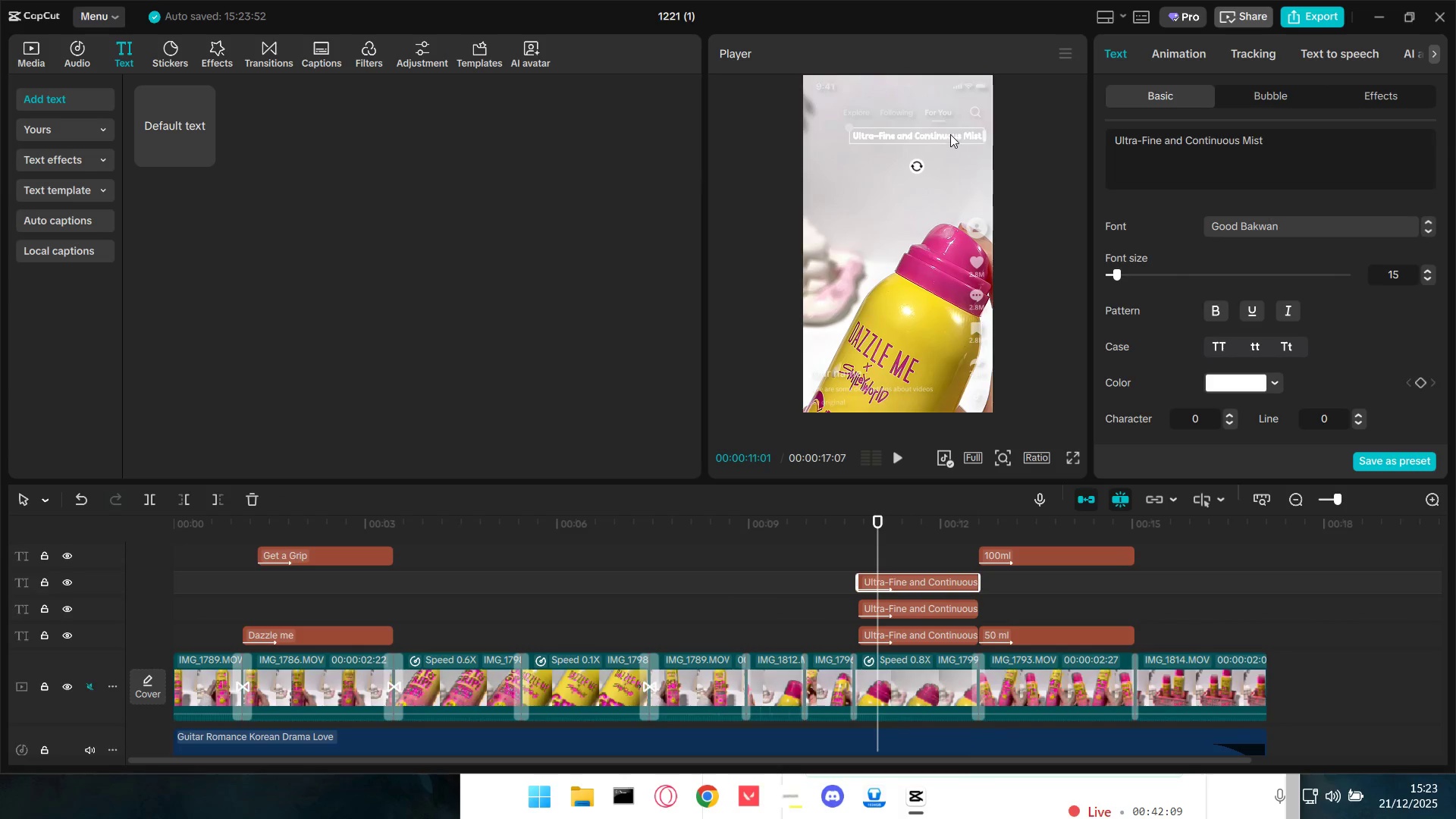 
left_click_drag(start_coordinate=[950, 132], to_coordinate=[950, 168])
 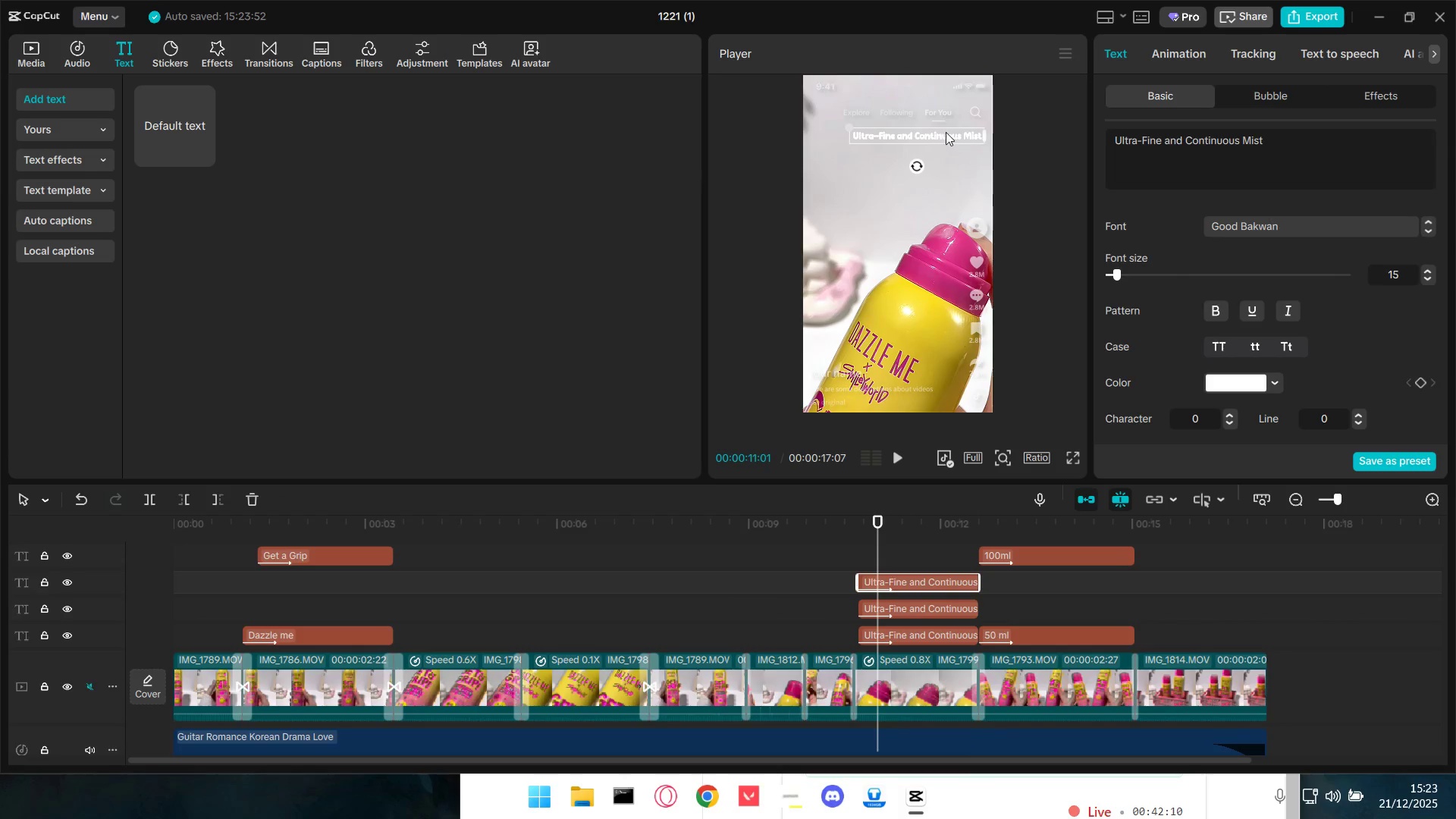 
left_click_drag(start_coordinate=[946, 132], to_coordinate=[948, 170])
 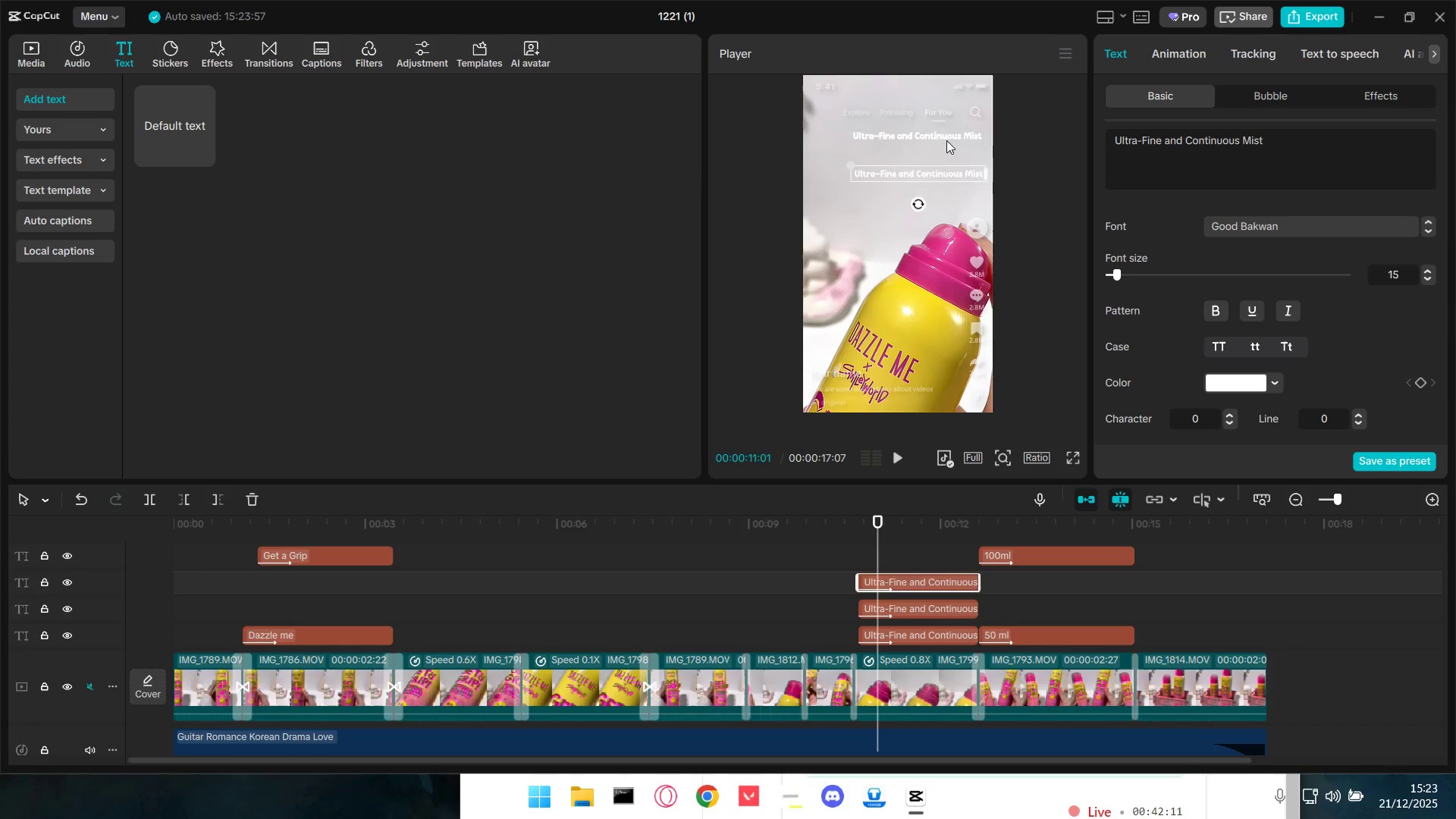 
left_click([947, 133])
 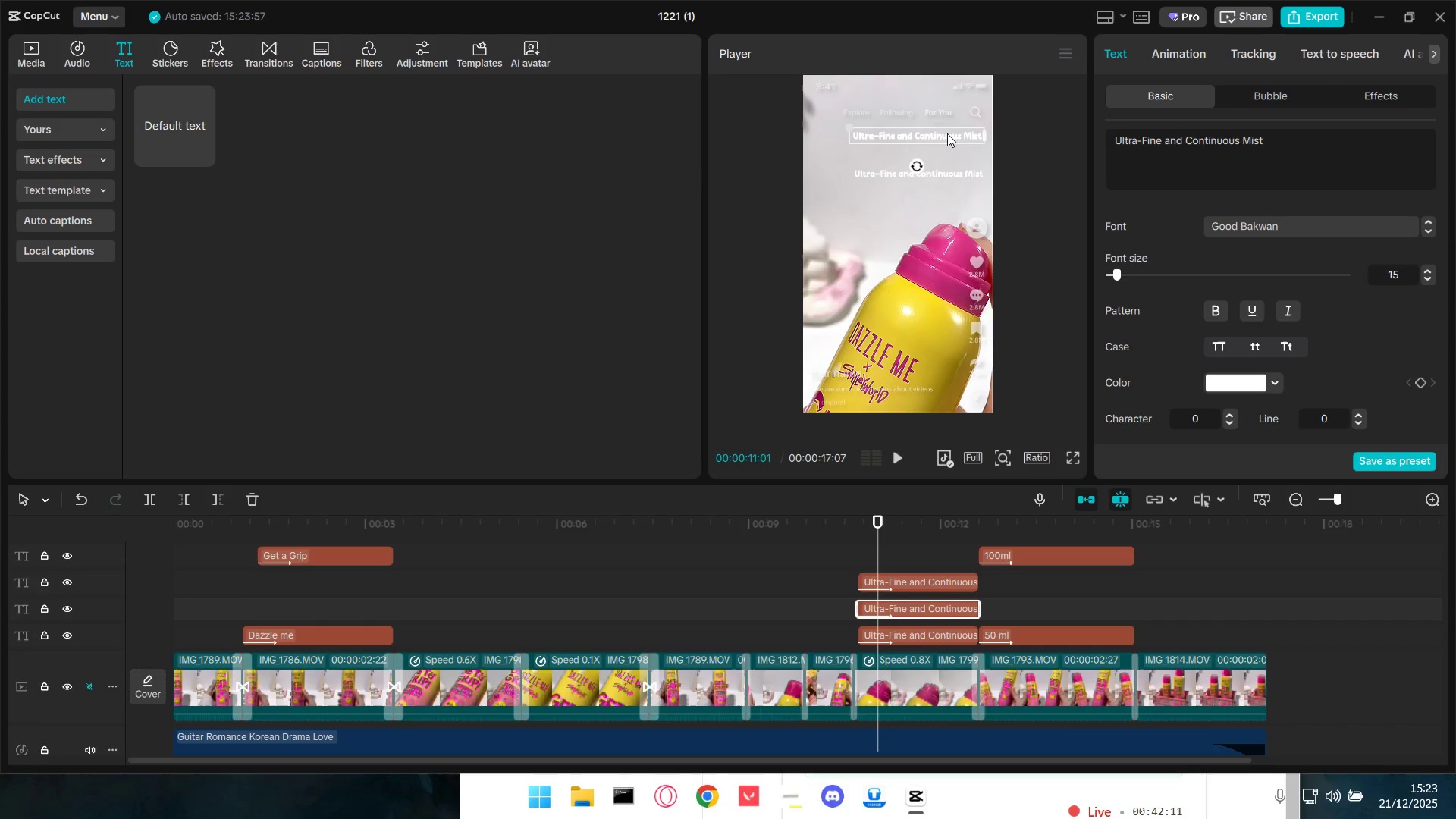 
left_click_drag(start_coordinate=[947, 133], to_coordinate=[949, 149])
 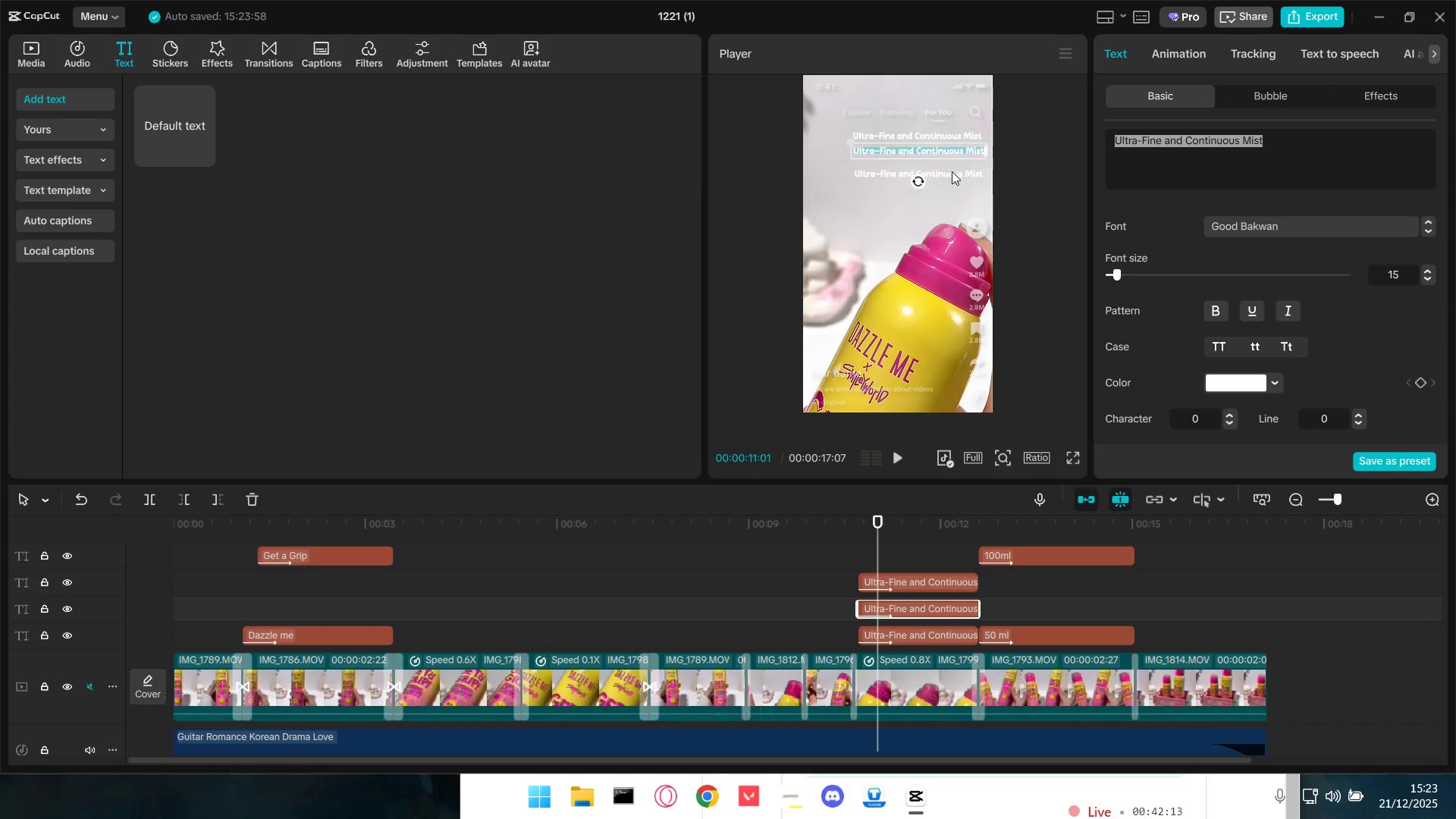 
left_click_drag(start_coordinate=[952, 171], to_coordinate=[951, 160])
 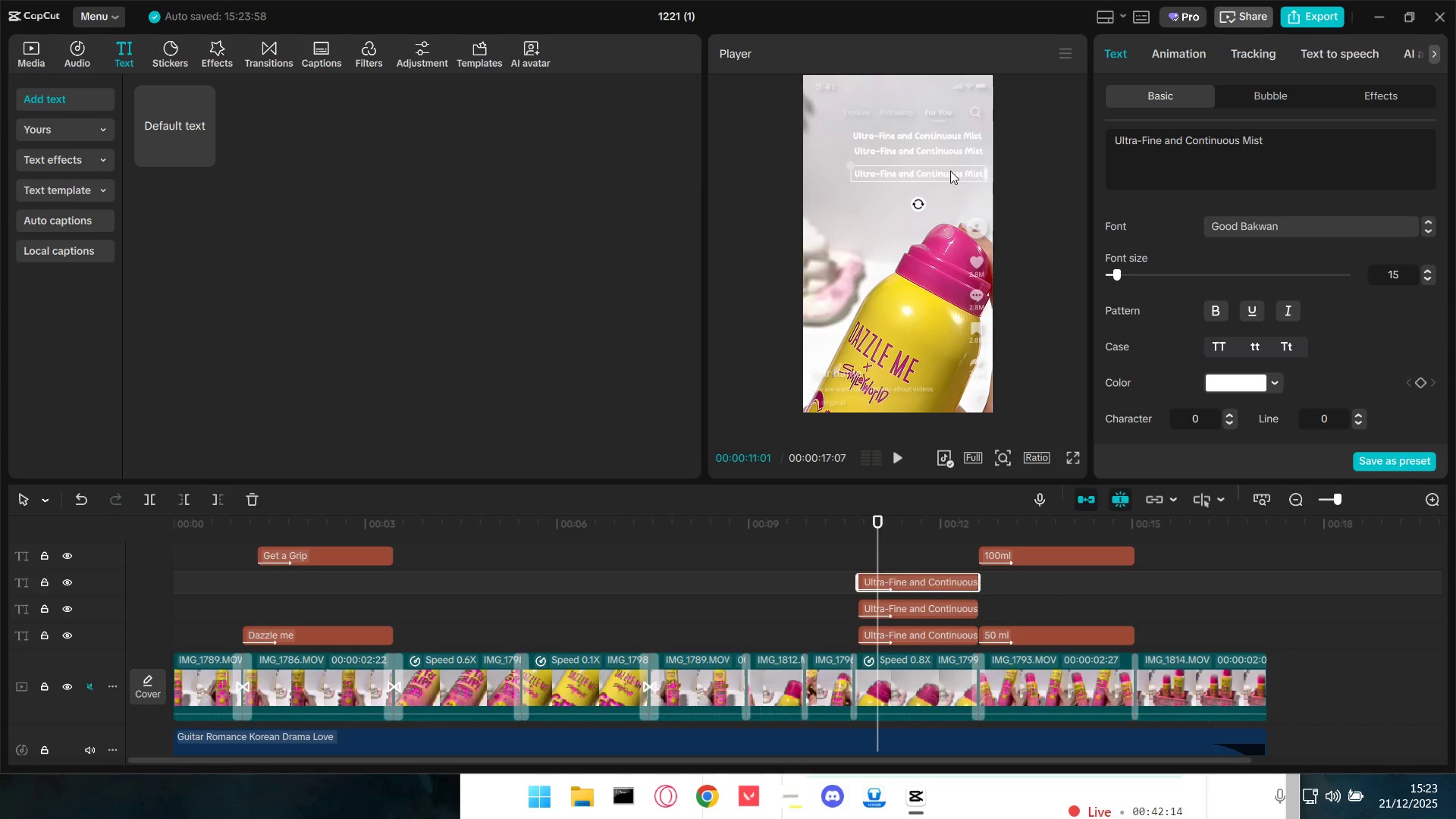 
left_click_drag(start_coordinate=[951, 175], to_coordinate=[950, 167])
 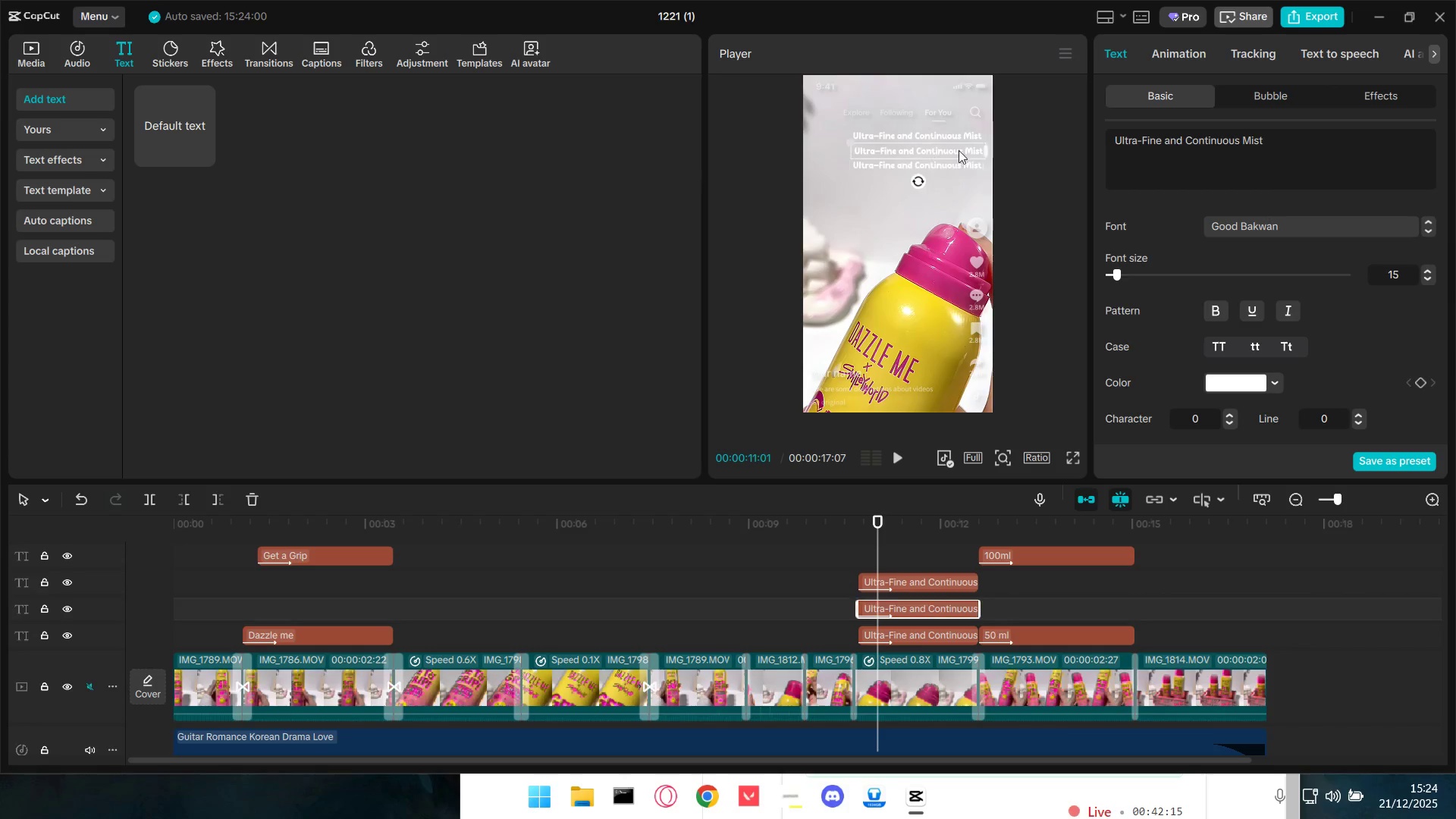 
double_click([1288, 156])
 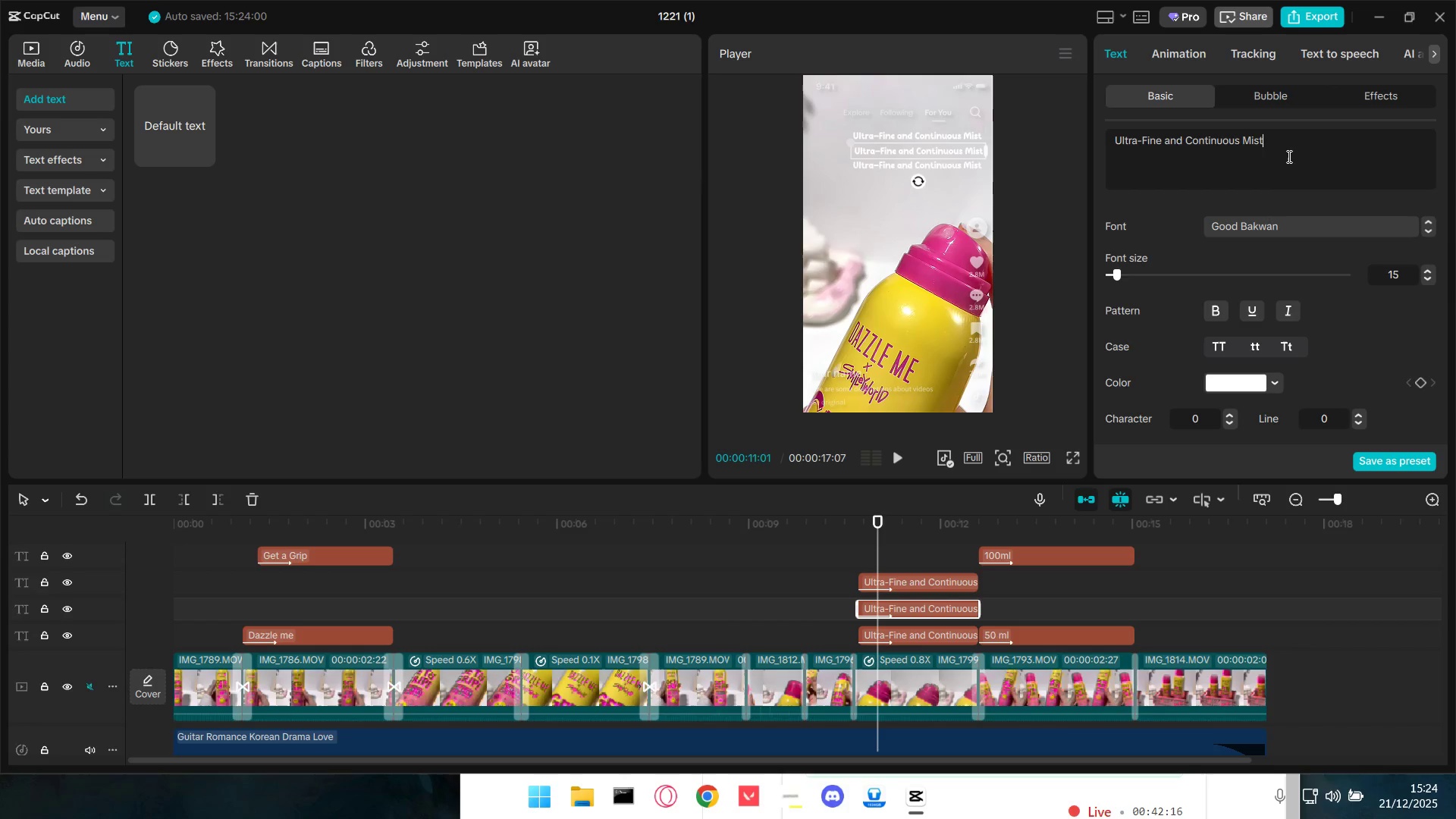 
key(Control+A)
 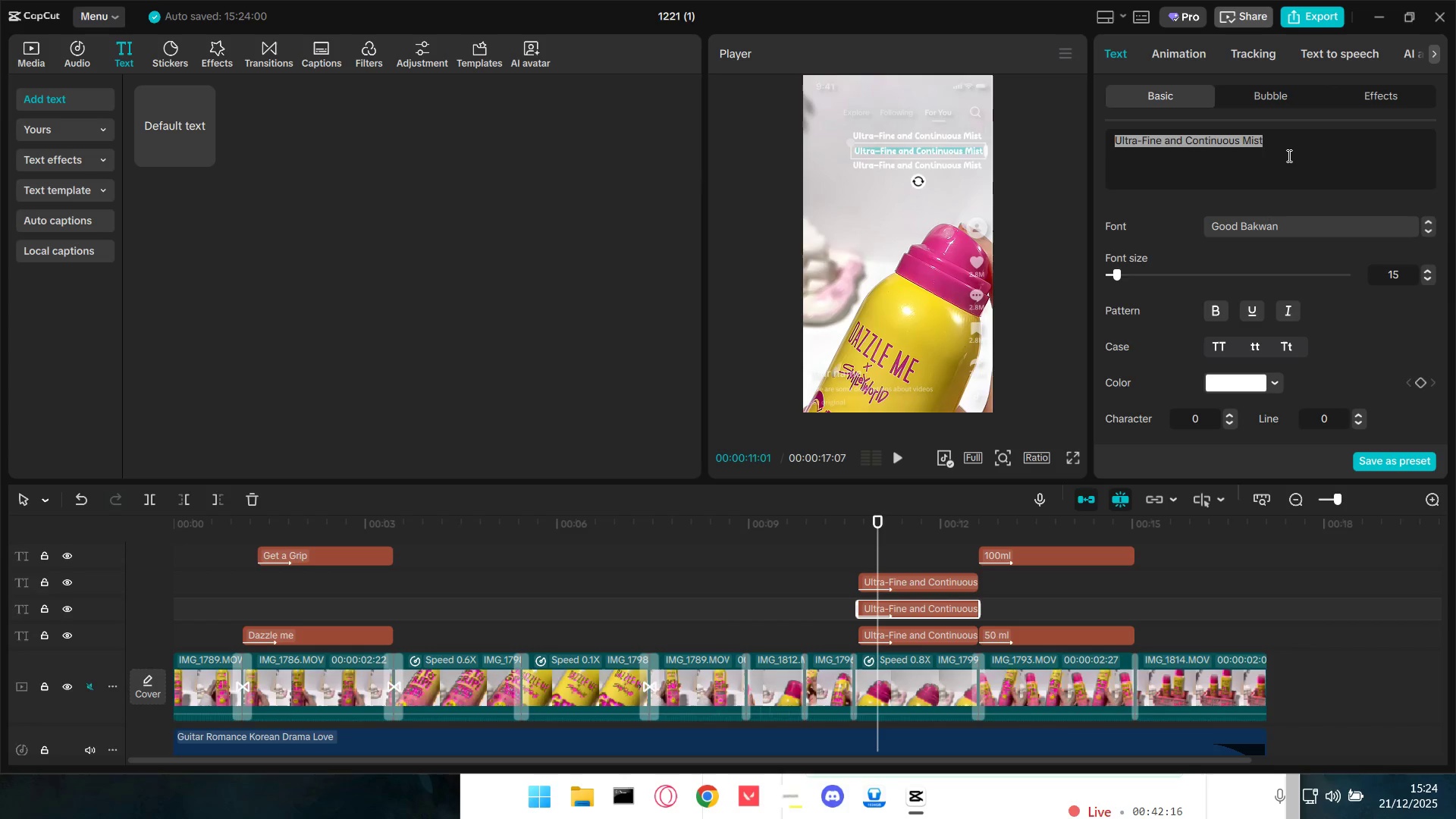 
key(Control+V)
 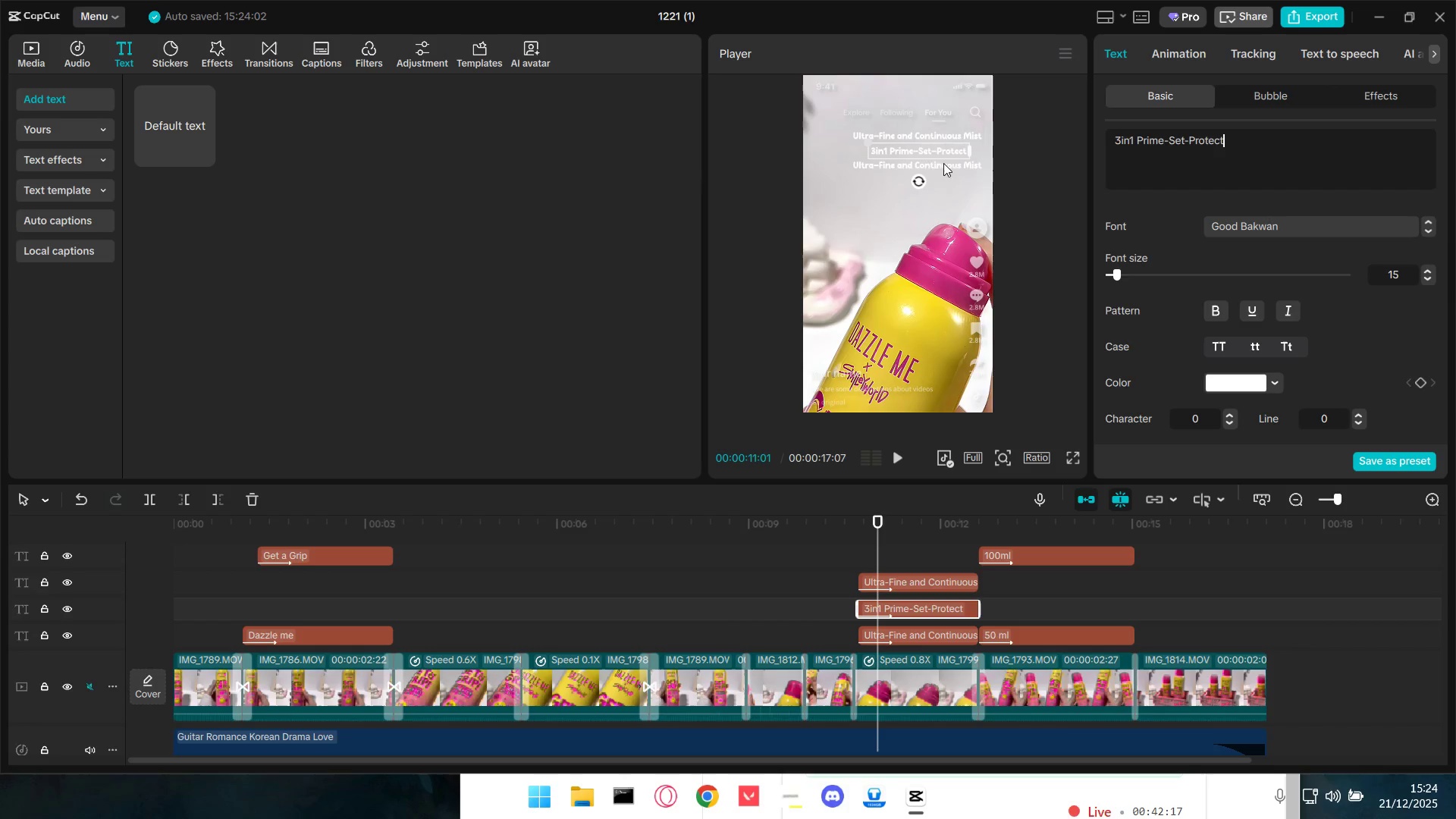 
left_click_drag(start_coordinate=[920, 151], to_coordinate=[899, 149])
 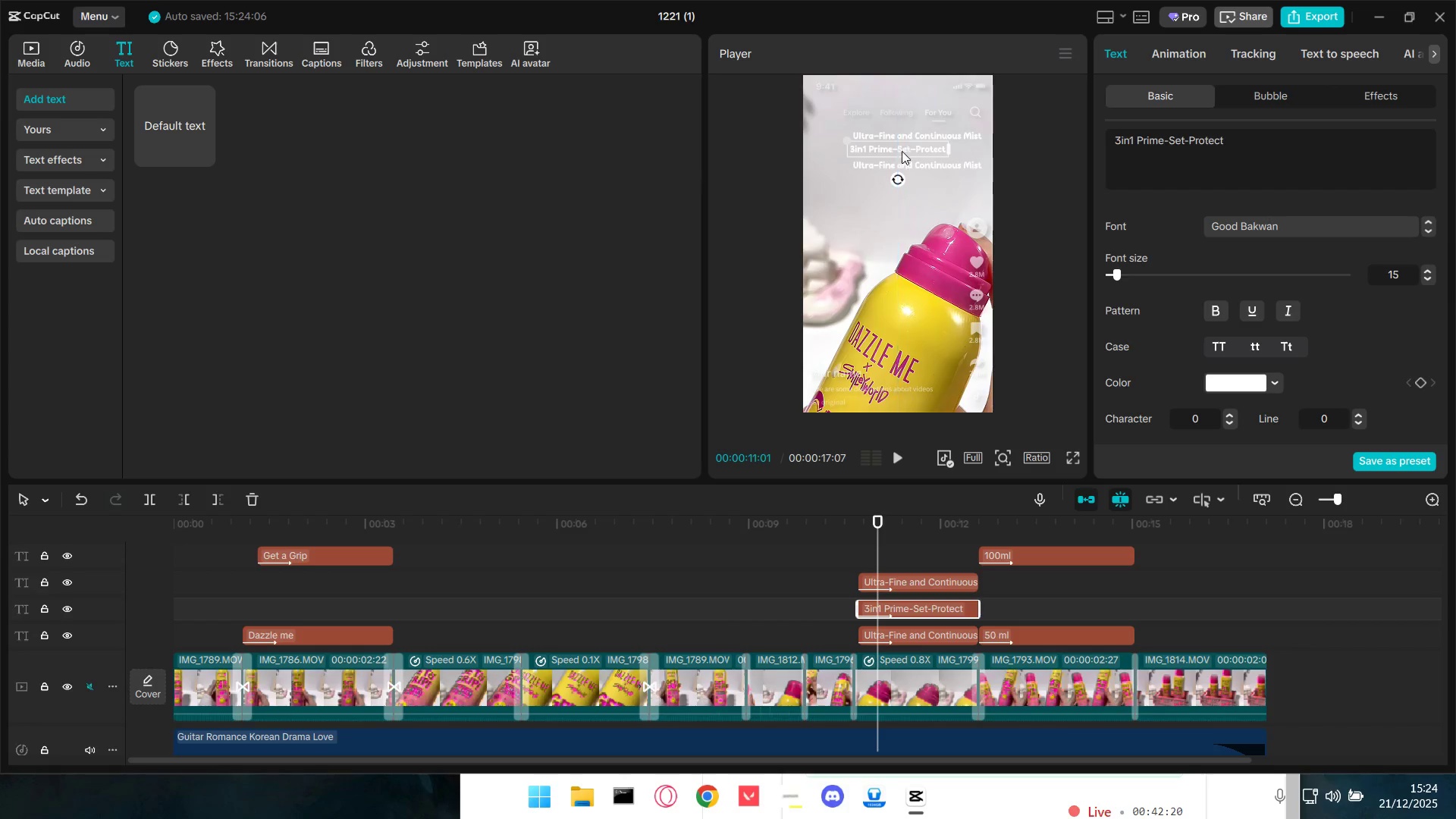 
key(Alt+AltLeft)
 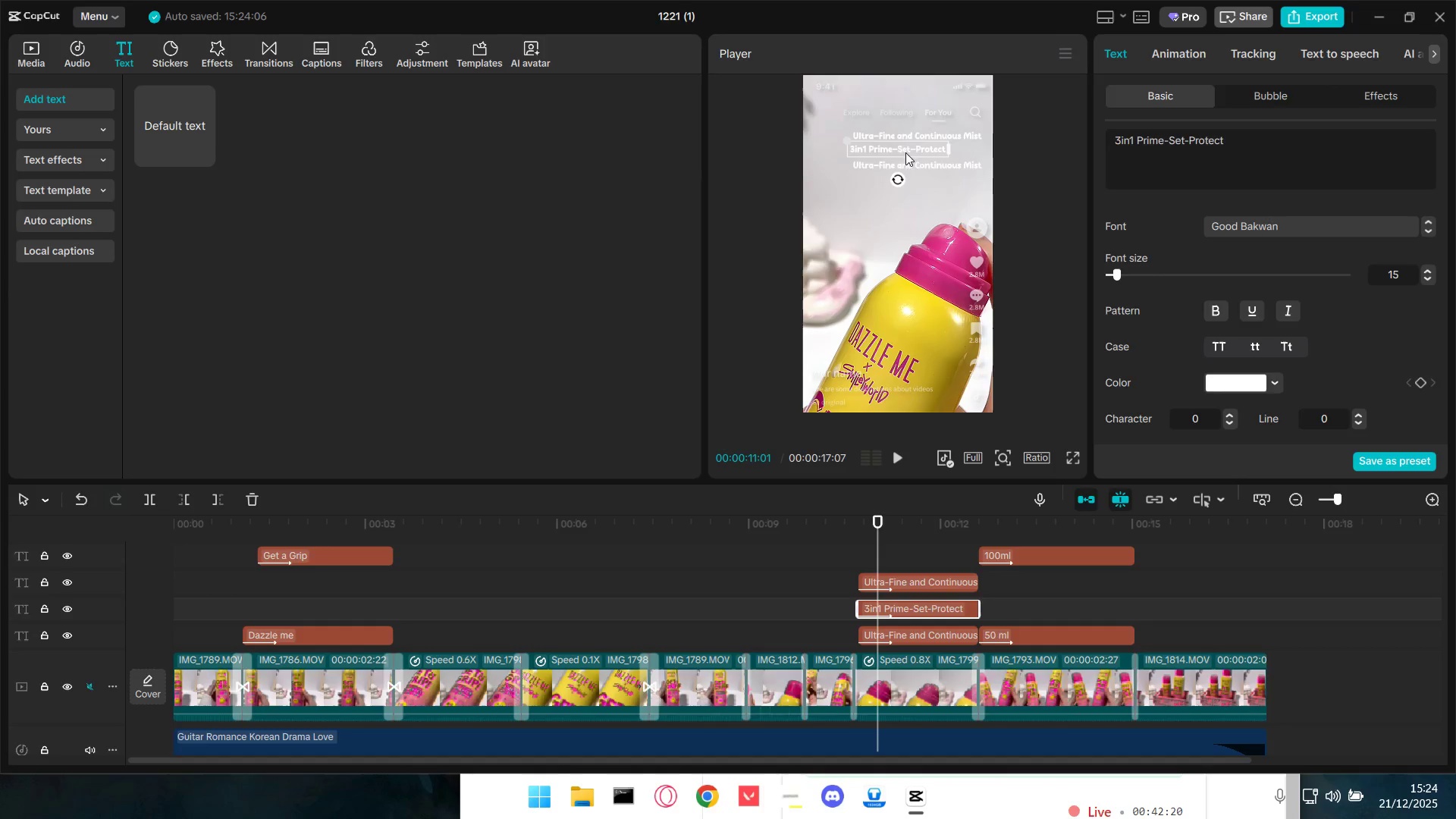 
key(Alt+Tab)
 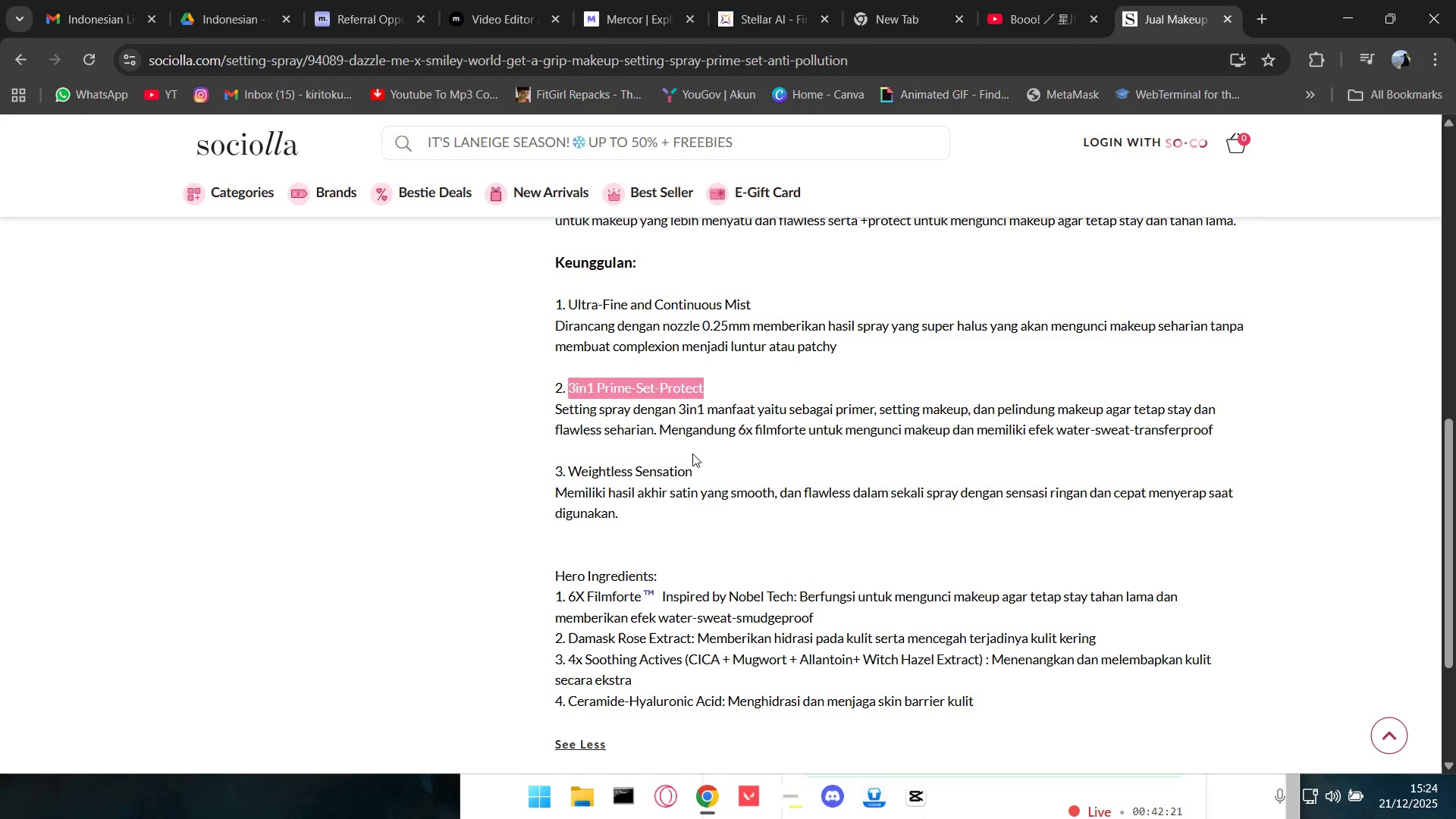 
left_click_drag(start_coordinate=[695, 469], to_coordinate=[573, 481])
 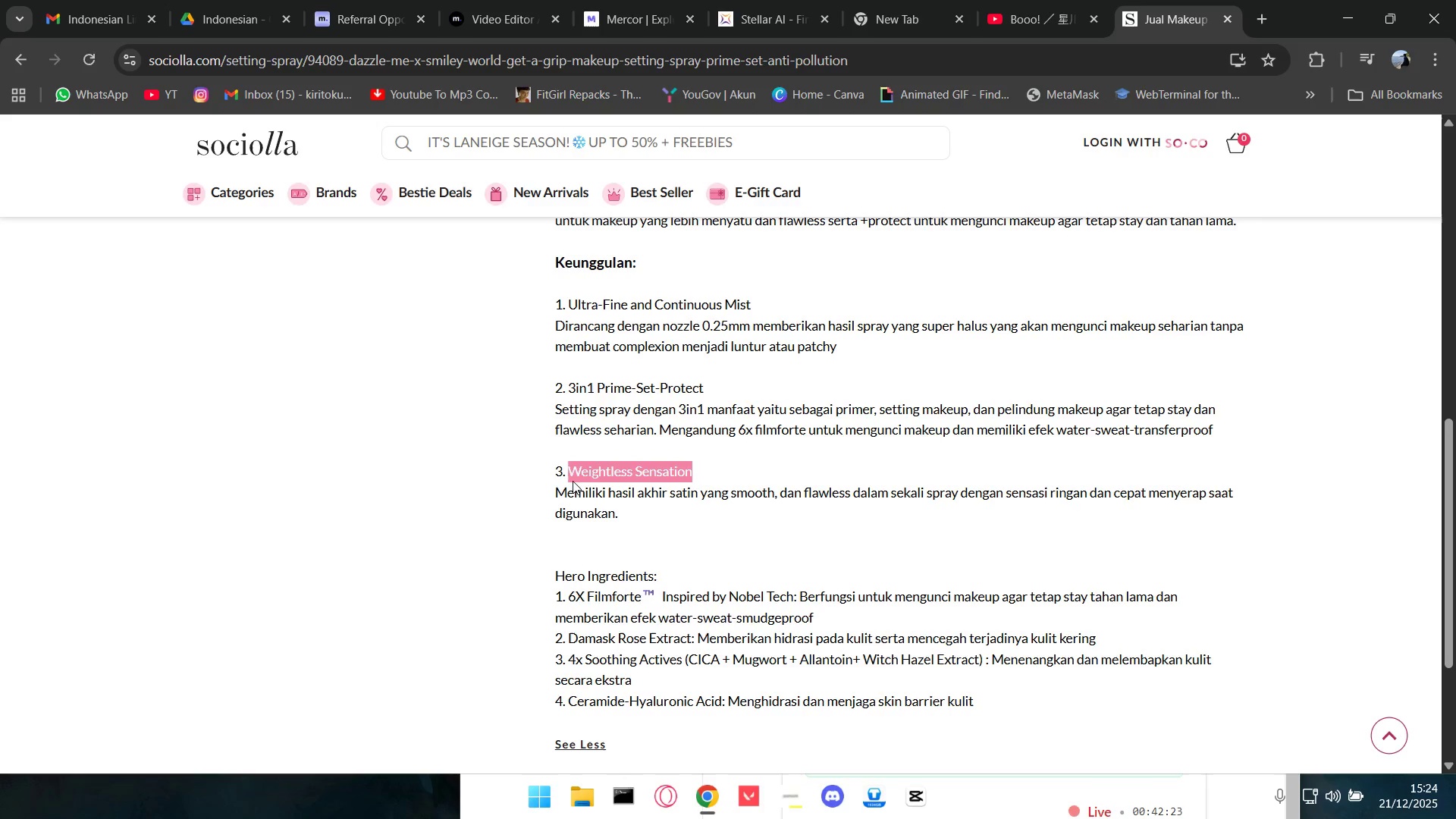 
key(Control+C)
 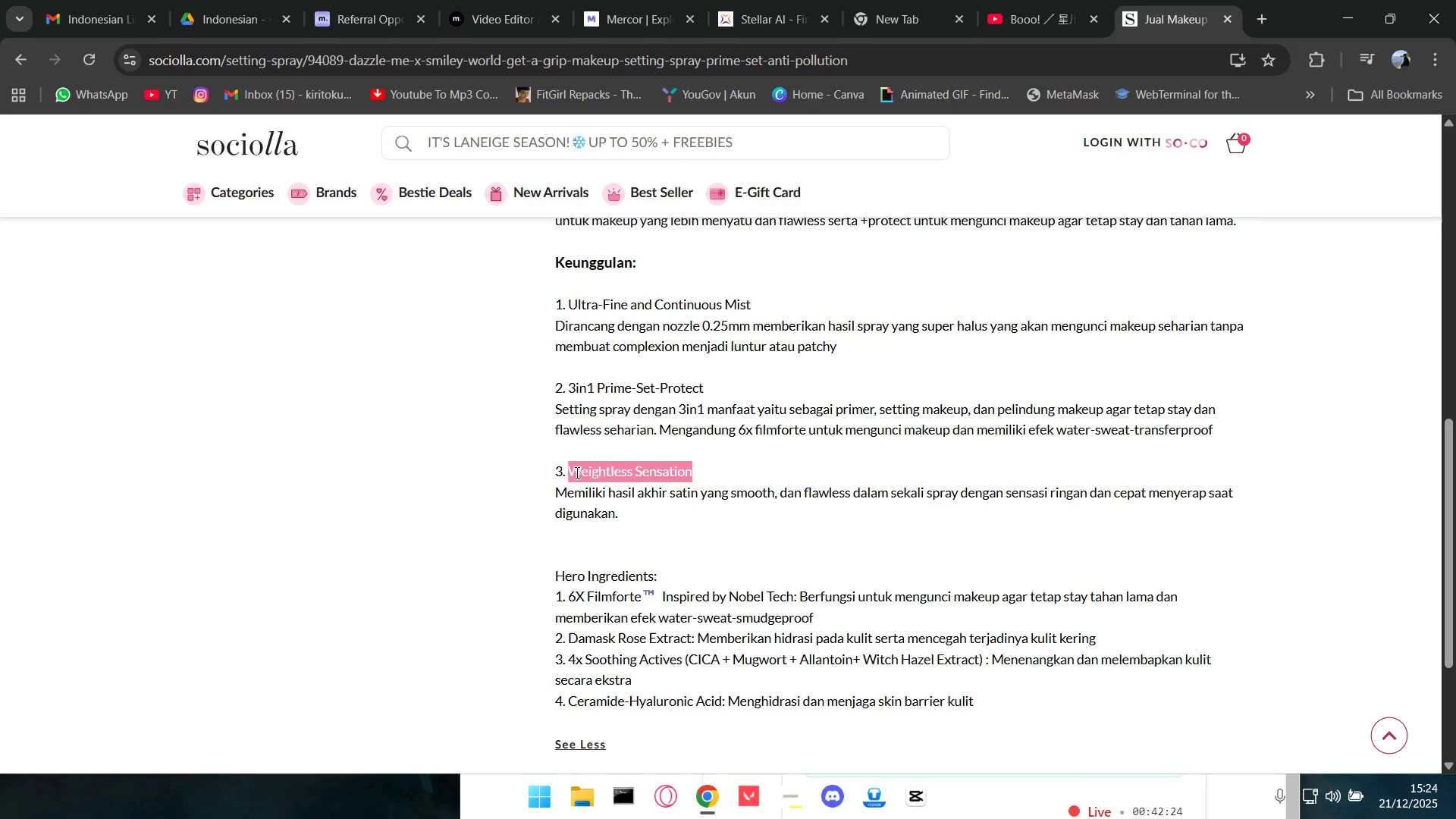 
key(Alt+AltLeft)
 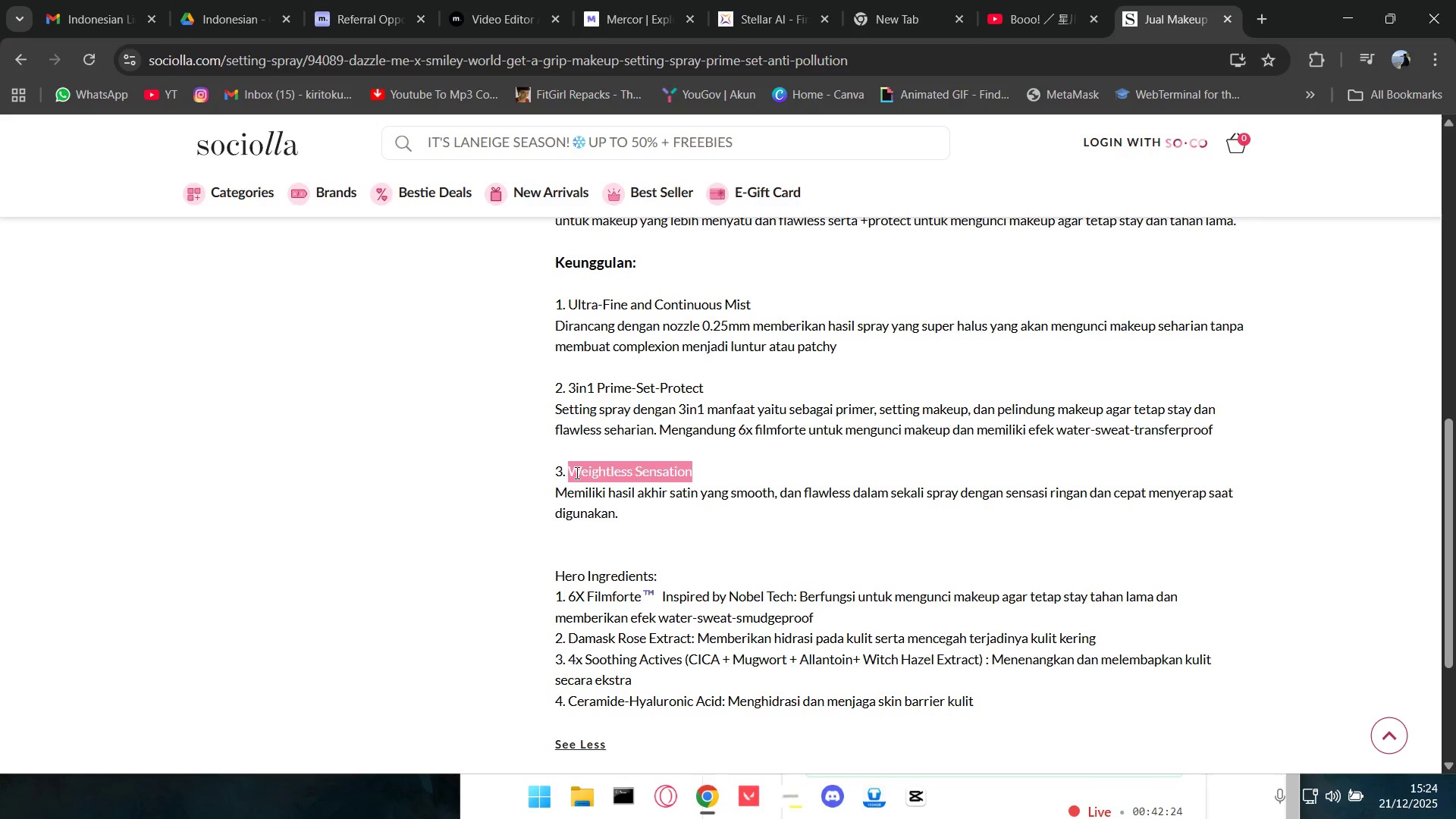 
key(Alt+Tab)
 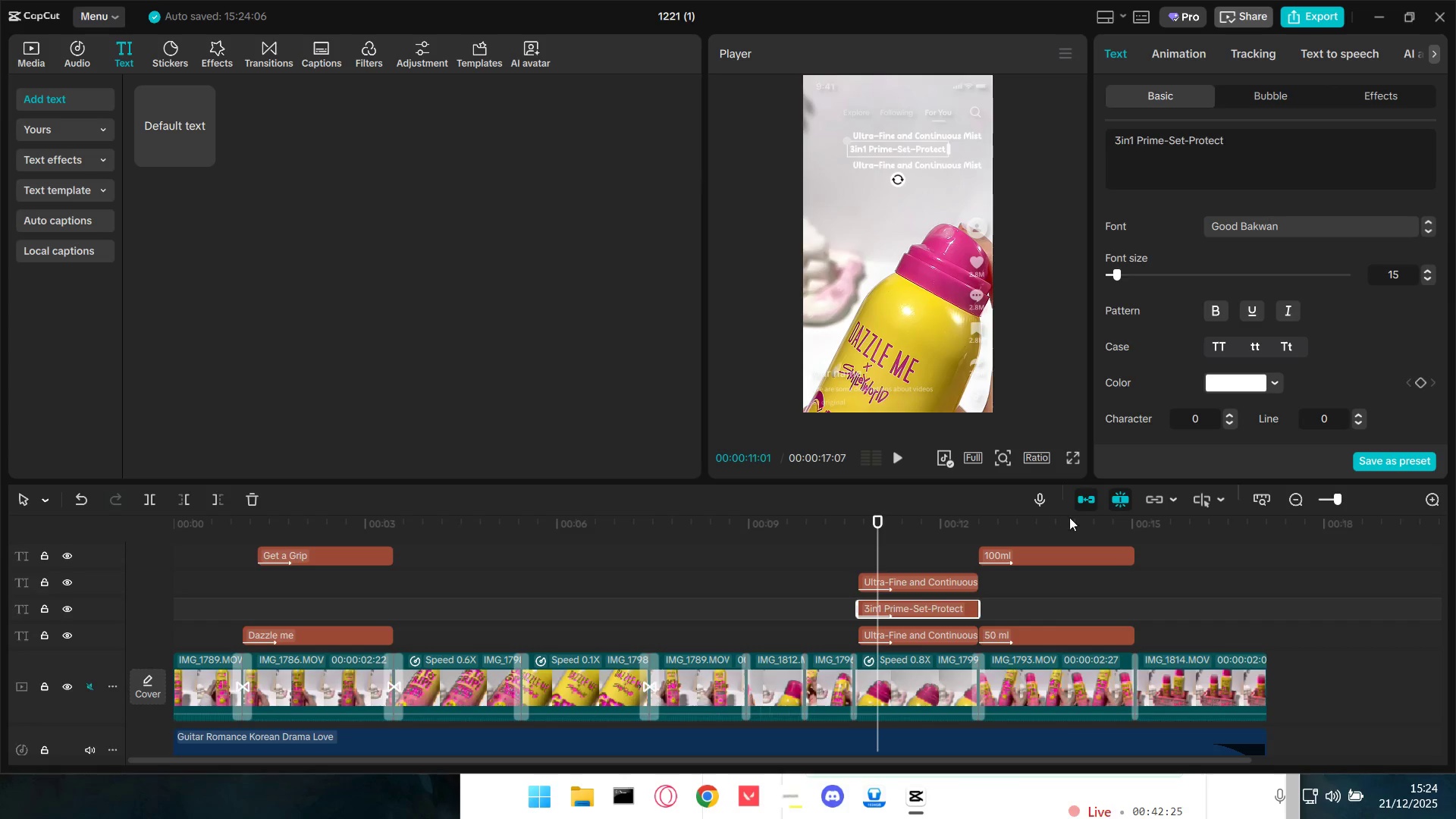 
left_click([954, 637])
 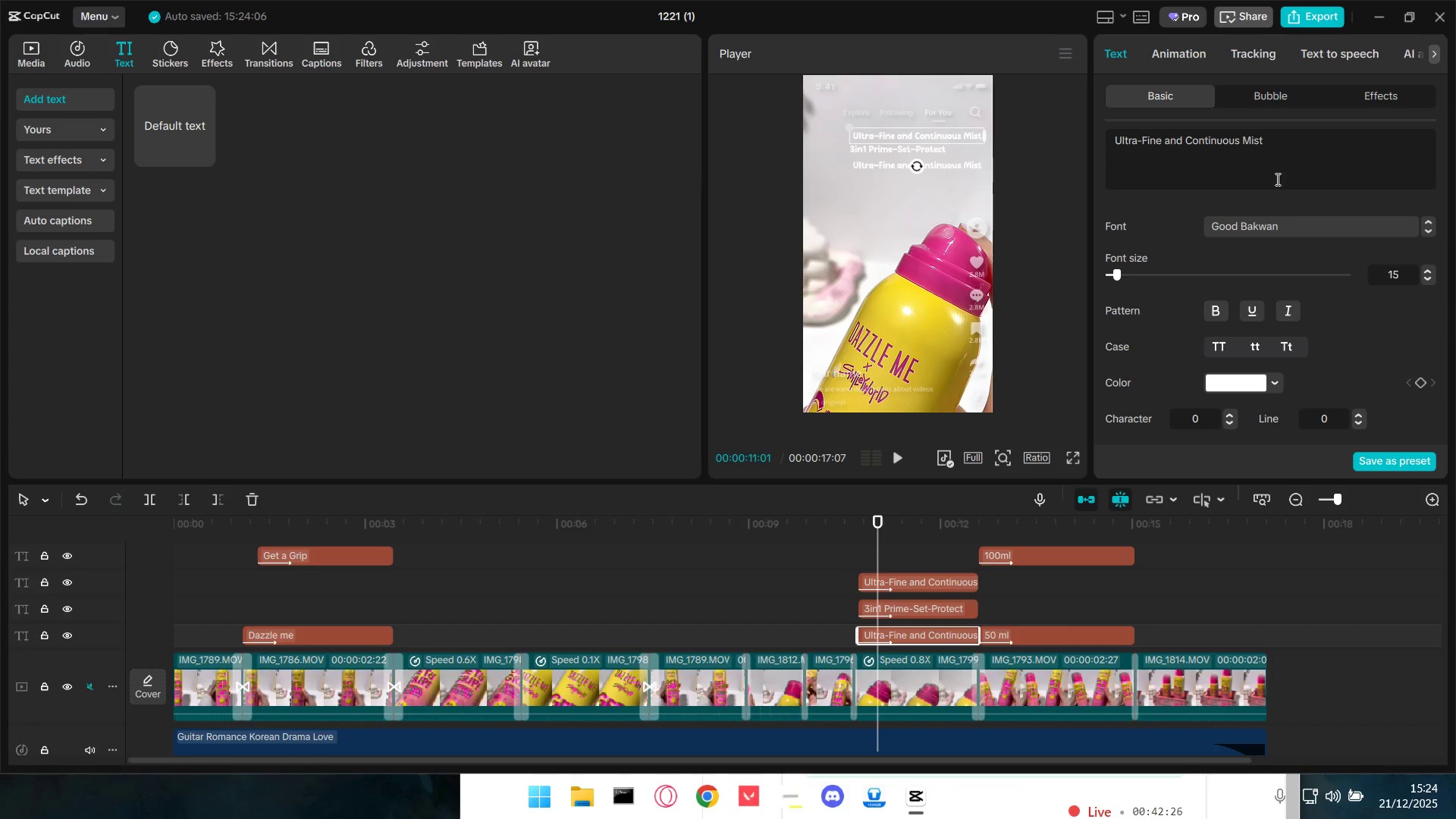 
left_click_drag(start_coordinate=[1276, 140], to_coordinate=[1055, 147])
 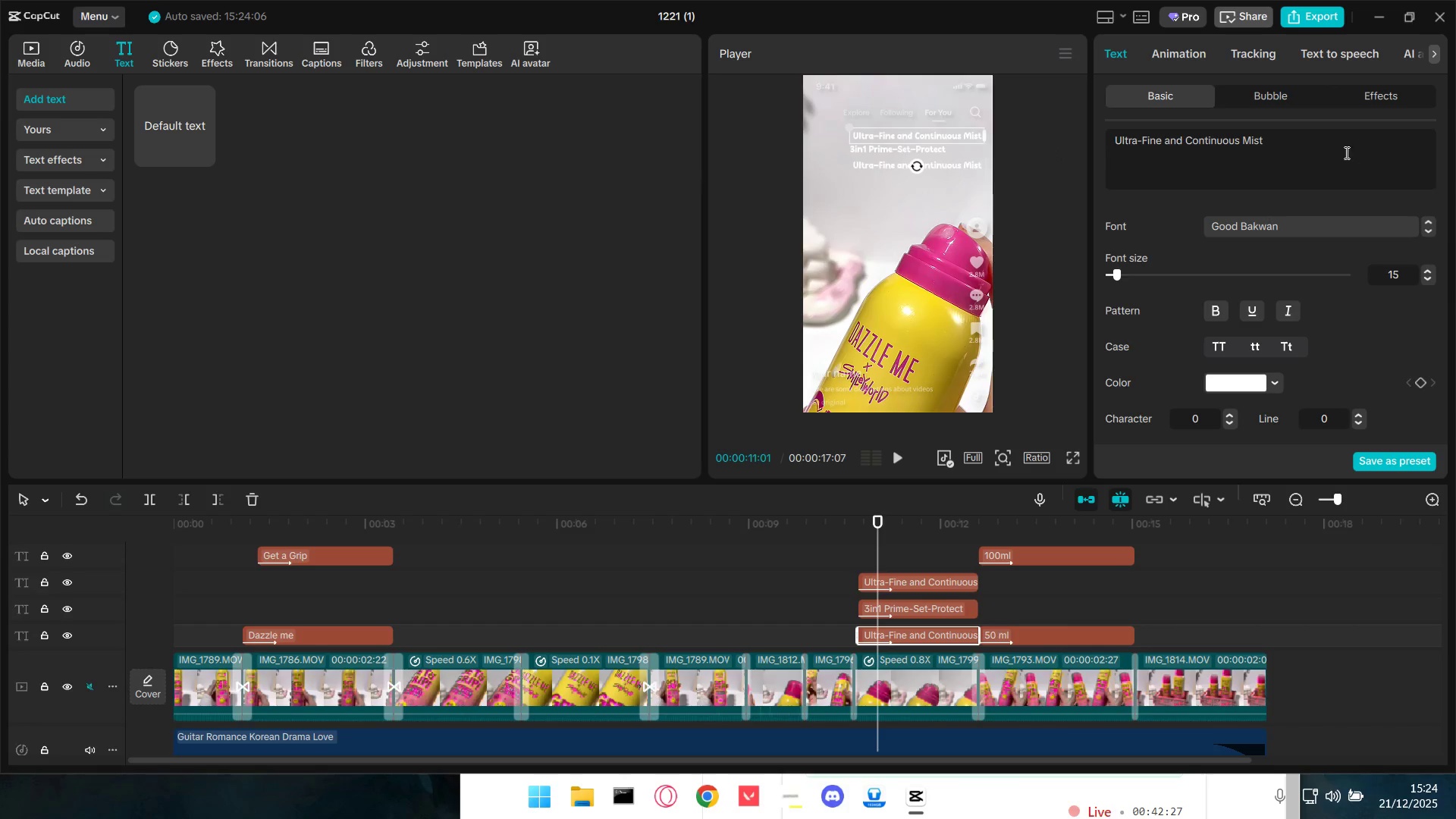 
left_click_drag(start_coordinate=[1334, 152], to_coordinate=[1072, 149])
 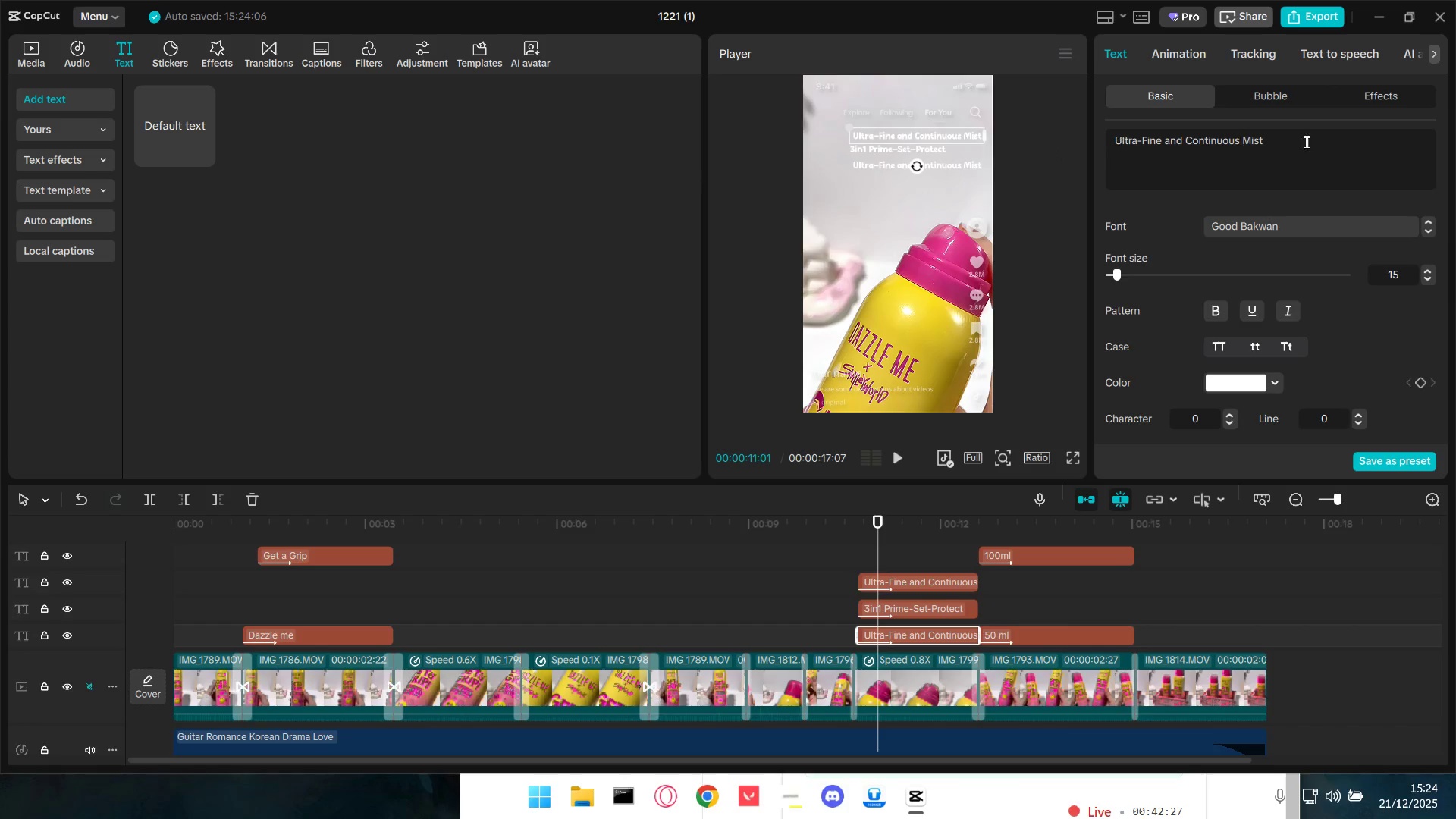 
left_click_drag(start_coordinate=[1297, 140], to_coordinate=[1085, 136])
 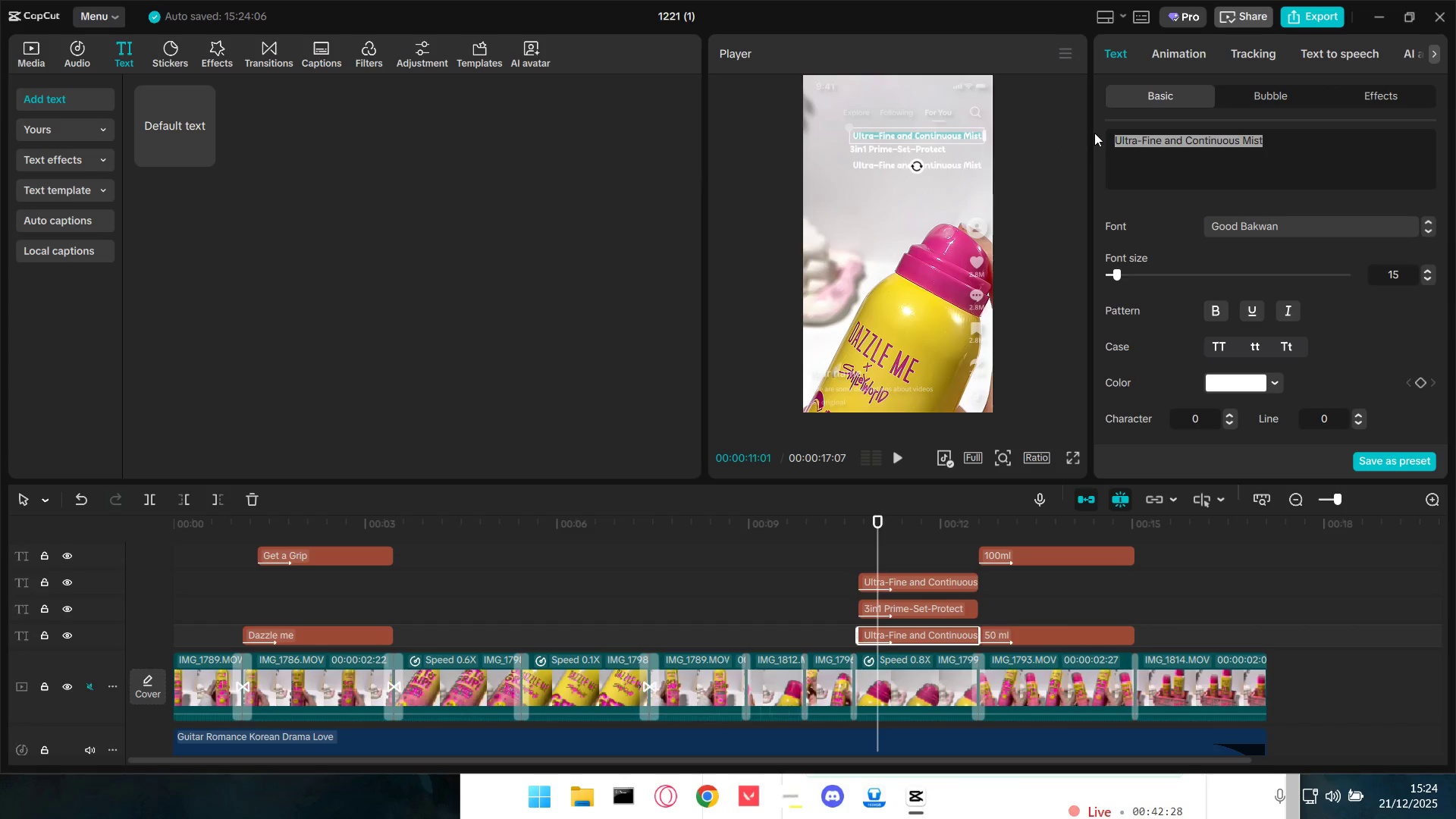 
key(Control+V)
 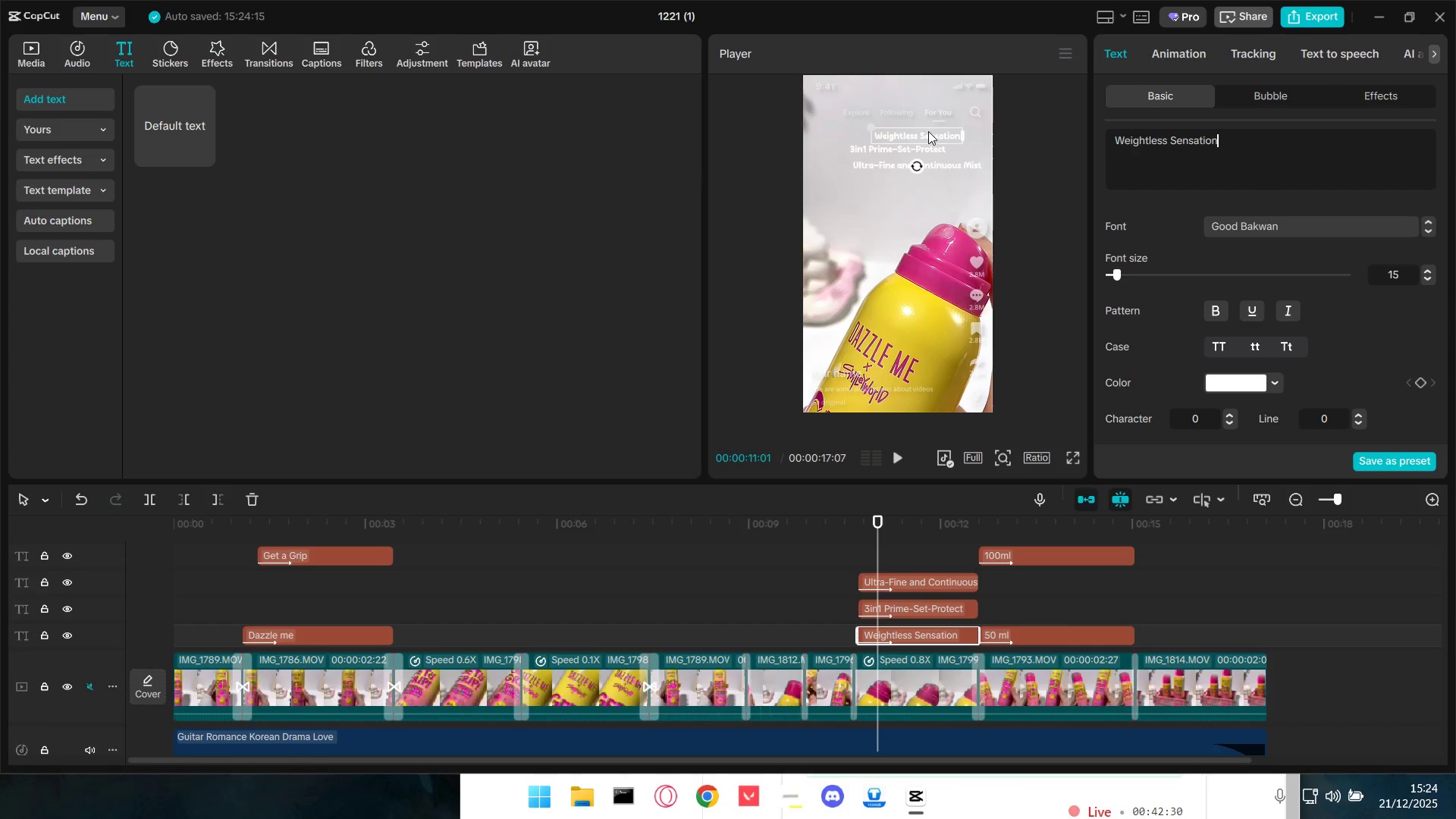 
left_click_drag(start_coordinate=[928, 133], to_coordinate=[900, 131])
 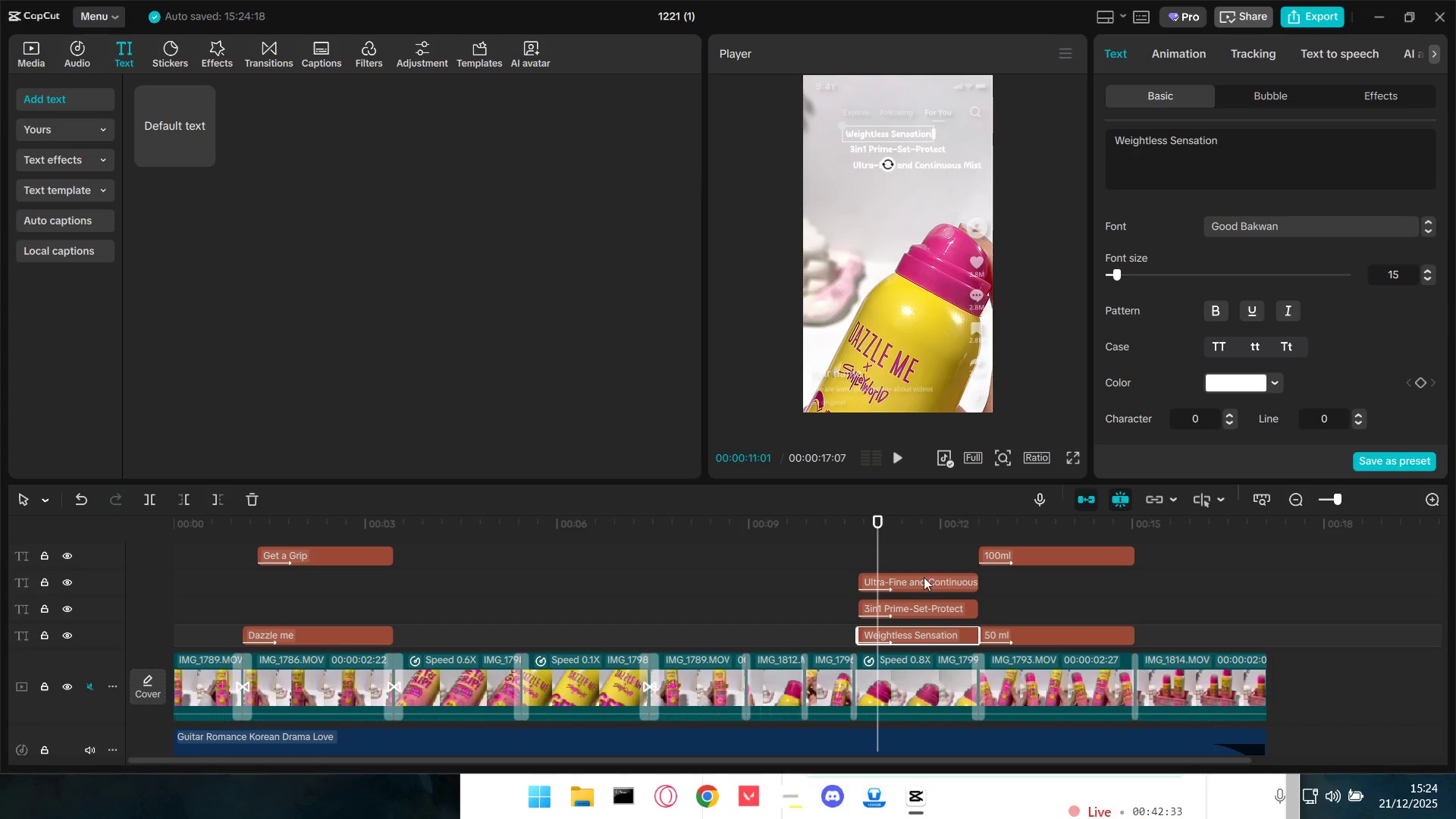 
left_click_drag(start_coordinate=[921, 551], to_coordinate=[919, 642])
 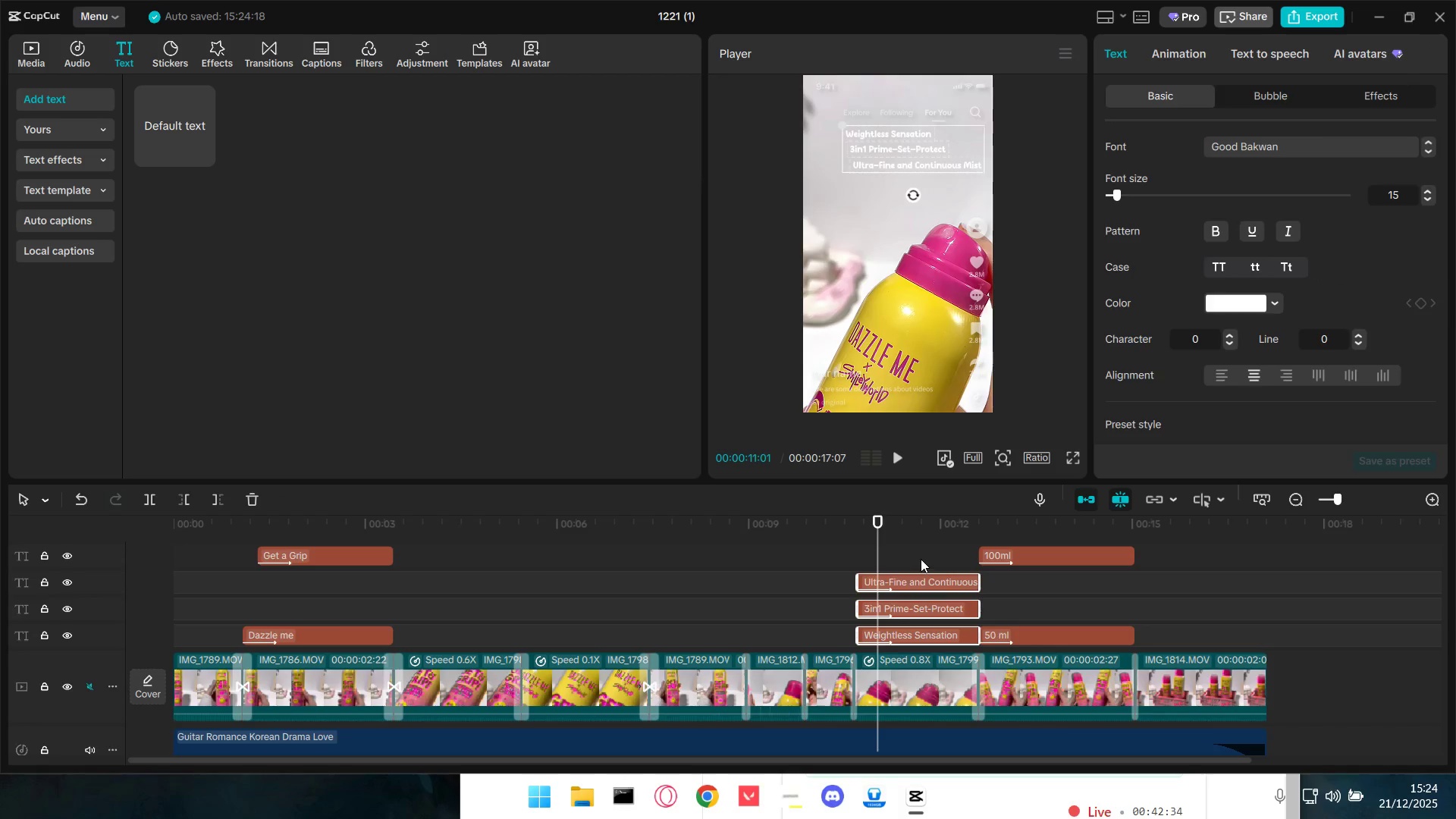 
left_click_drag(start_coordinate=[921, 559], to_coordinate=[918, 644])
 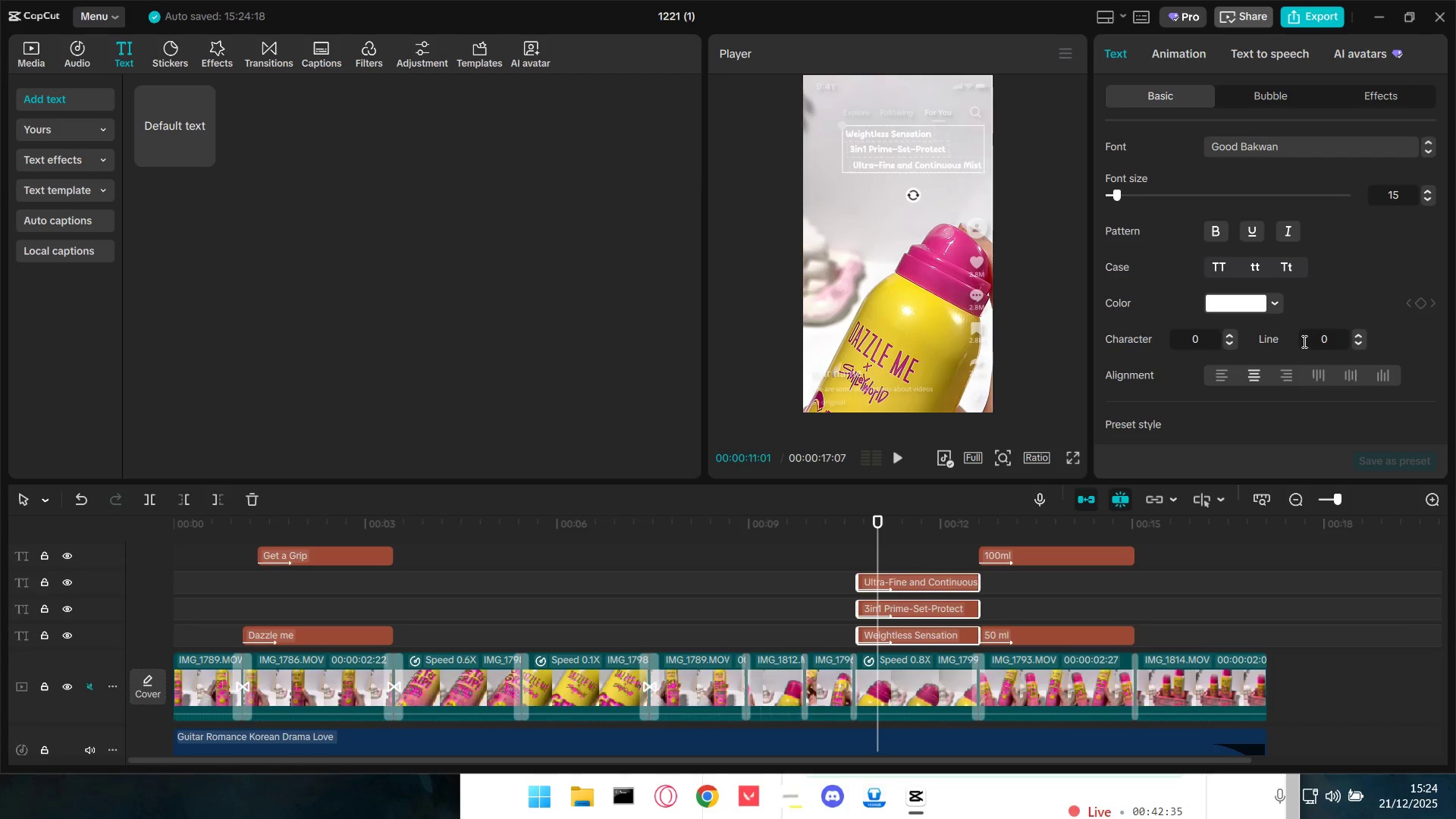 
scroll: coordinate [1307, 339], scroll_direction: down, amount: 2.0
 